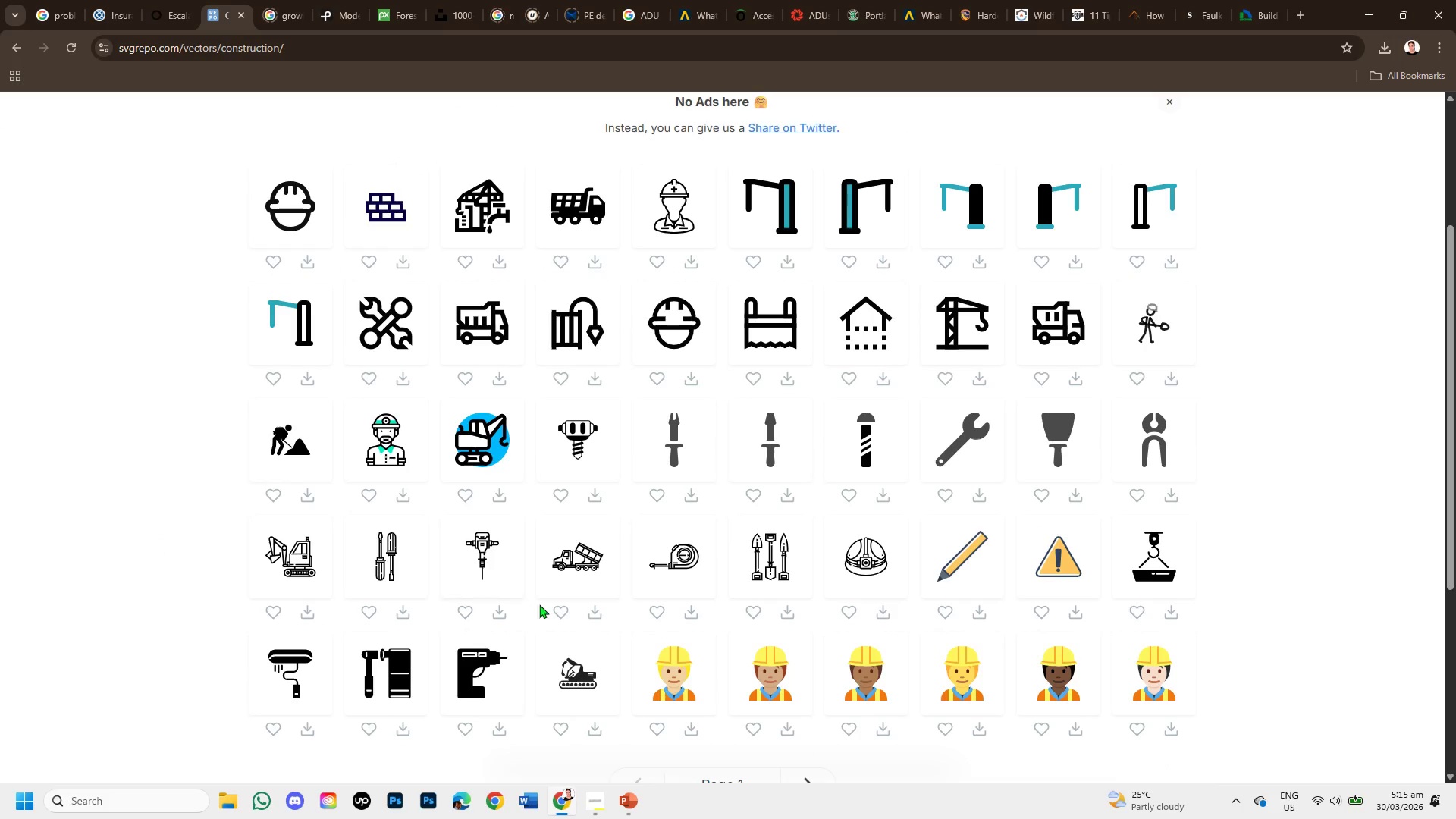 
left_click([770, 556])
 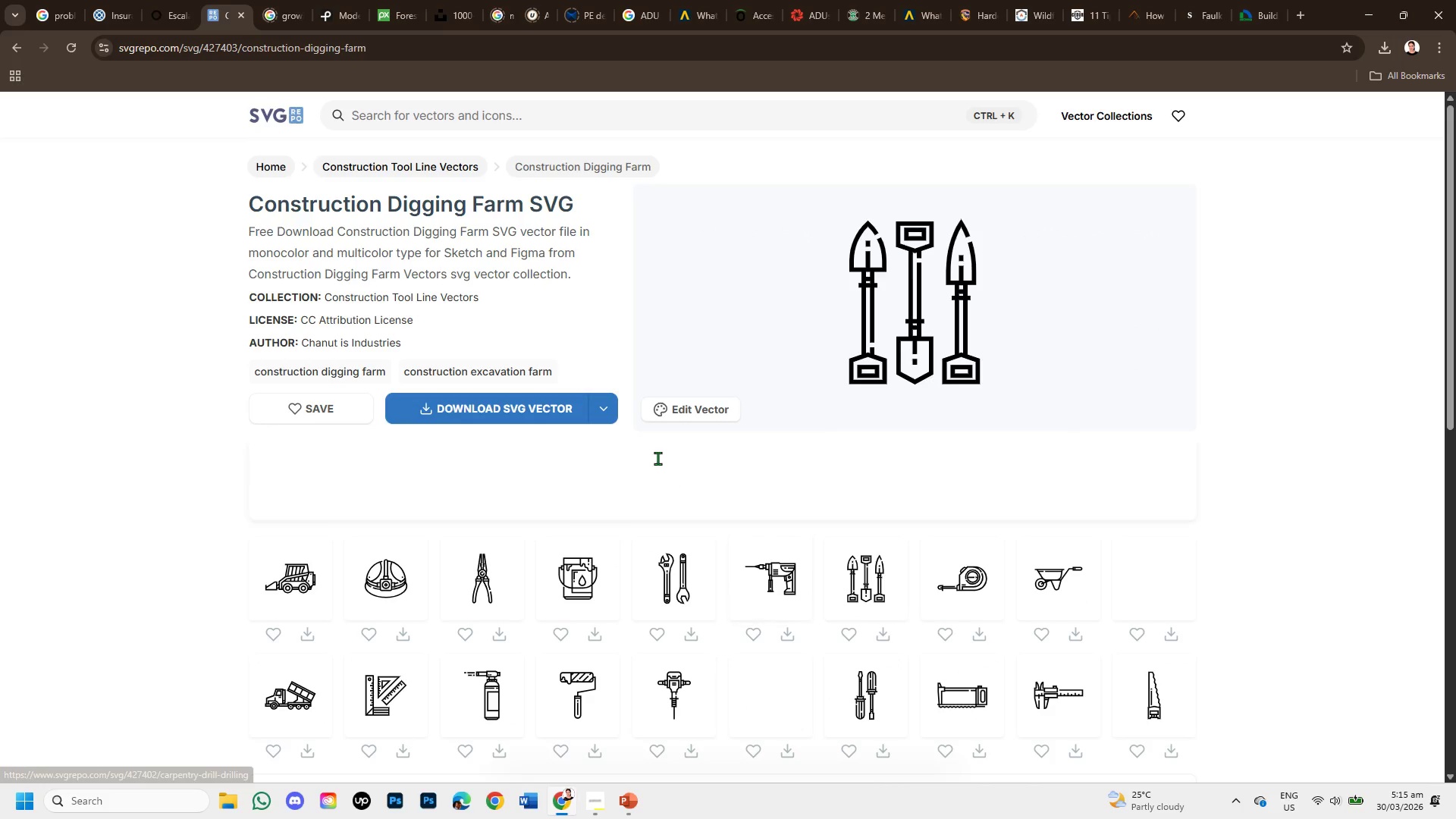 
scroll: coordinate [749, 561], scroll_direction: down, amount: 1.0
 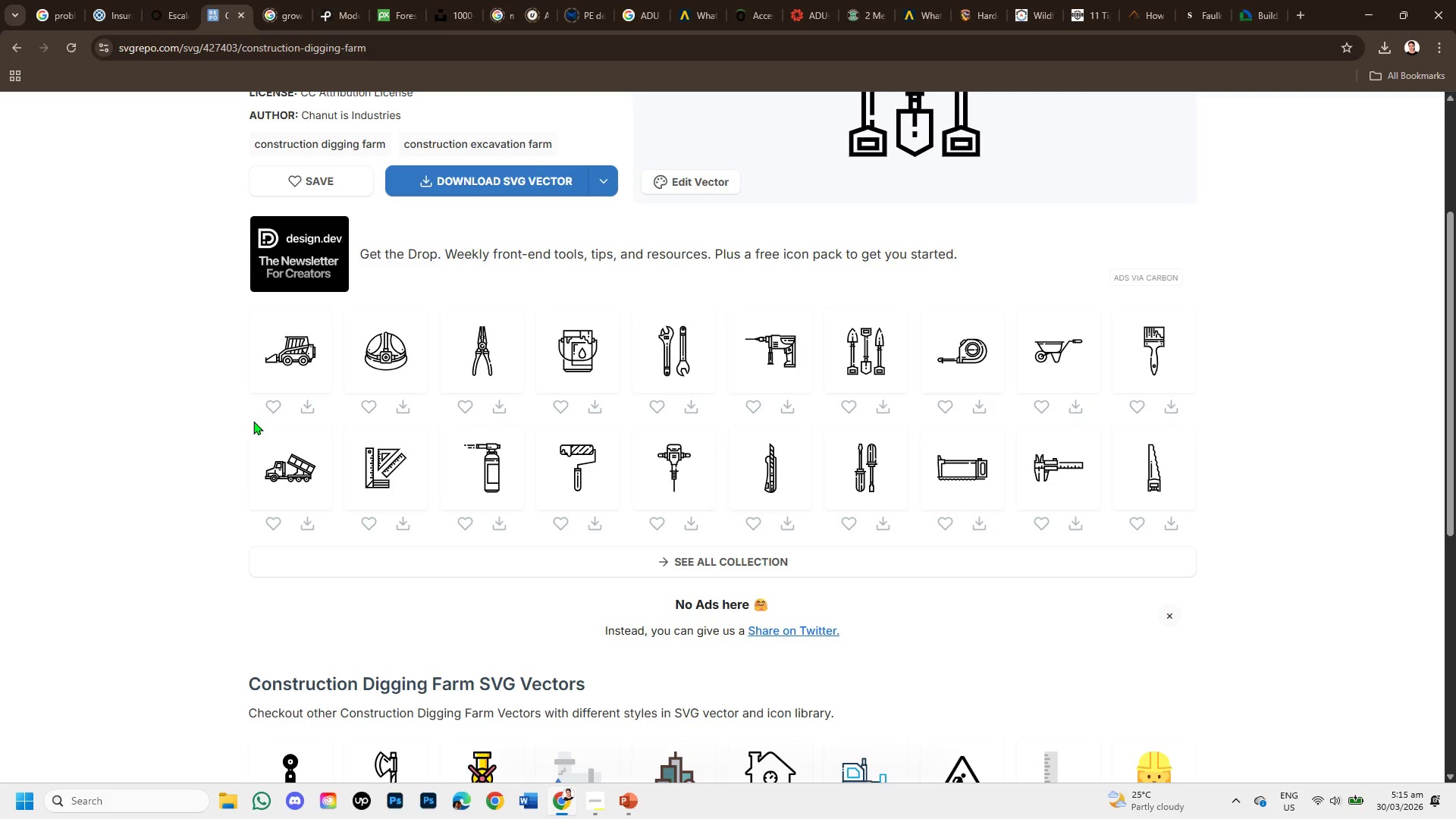 
wait(18.3)
 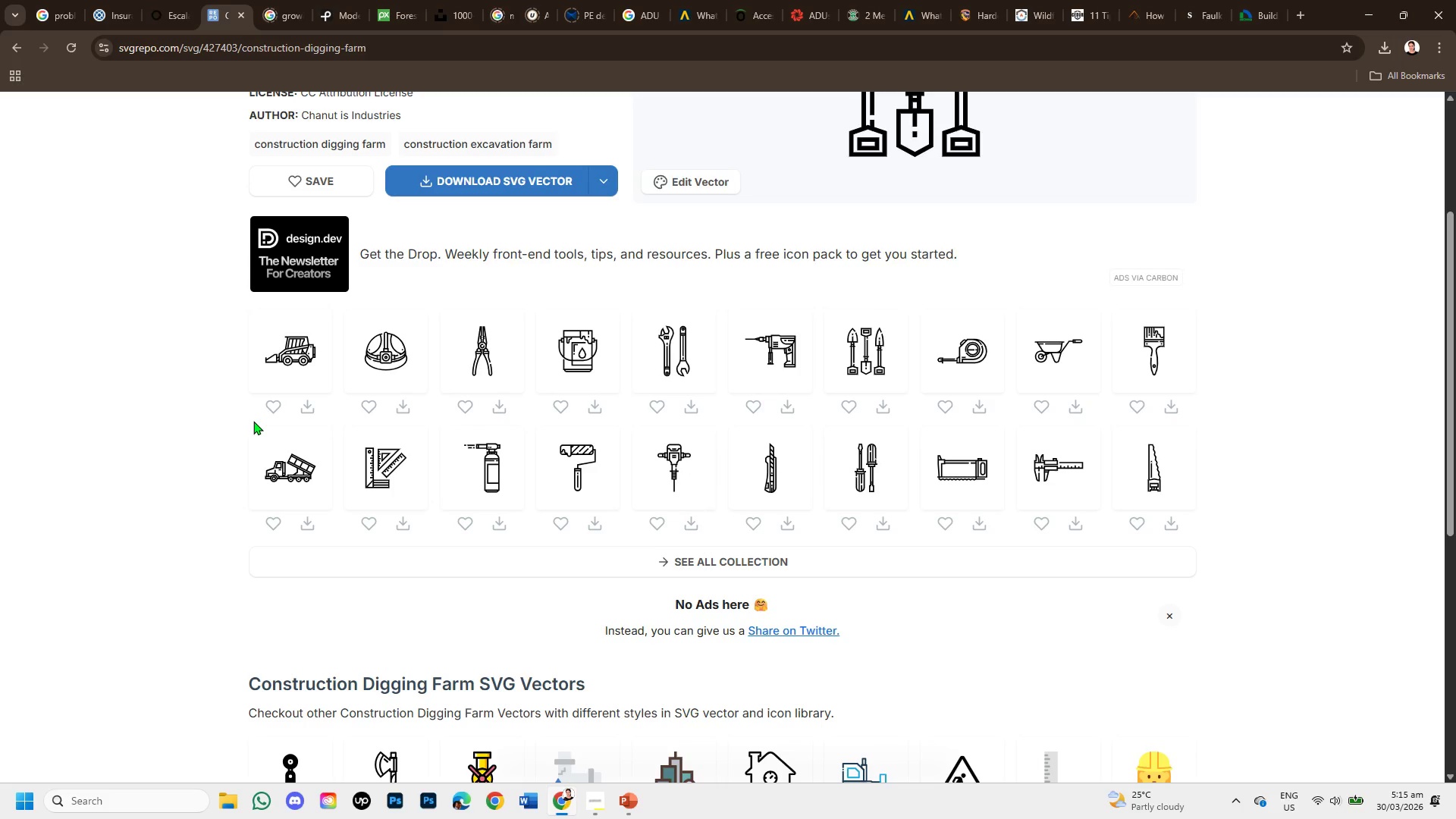 
scroll: coordinate [624, 695], scroll_direction: up, amount: 5.0
 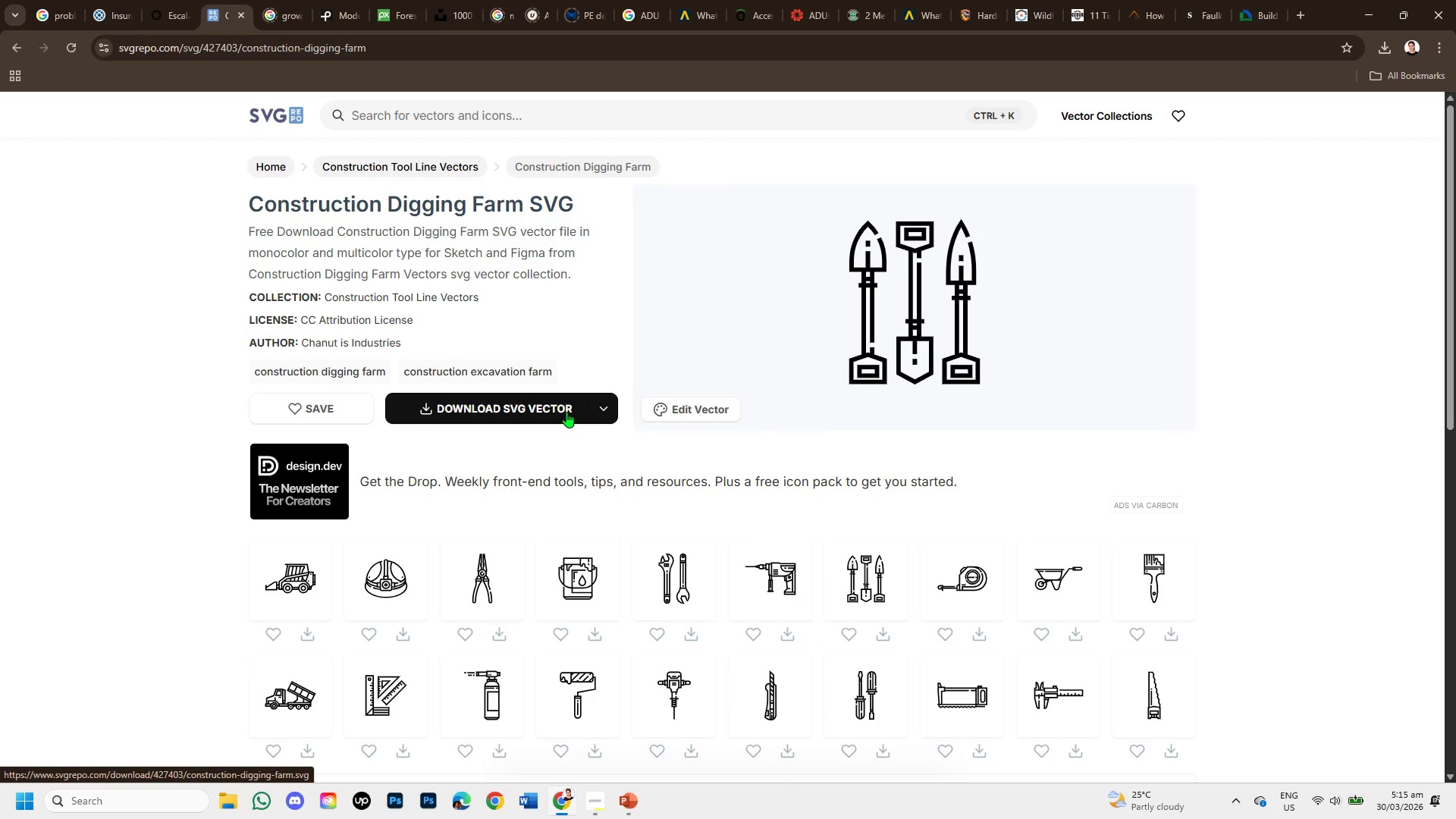 
wait(7.23)
 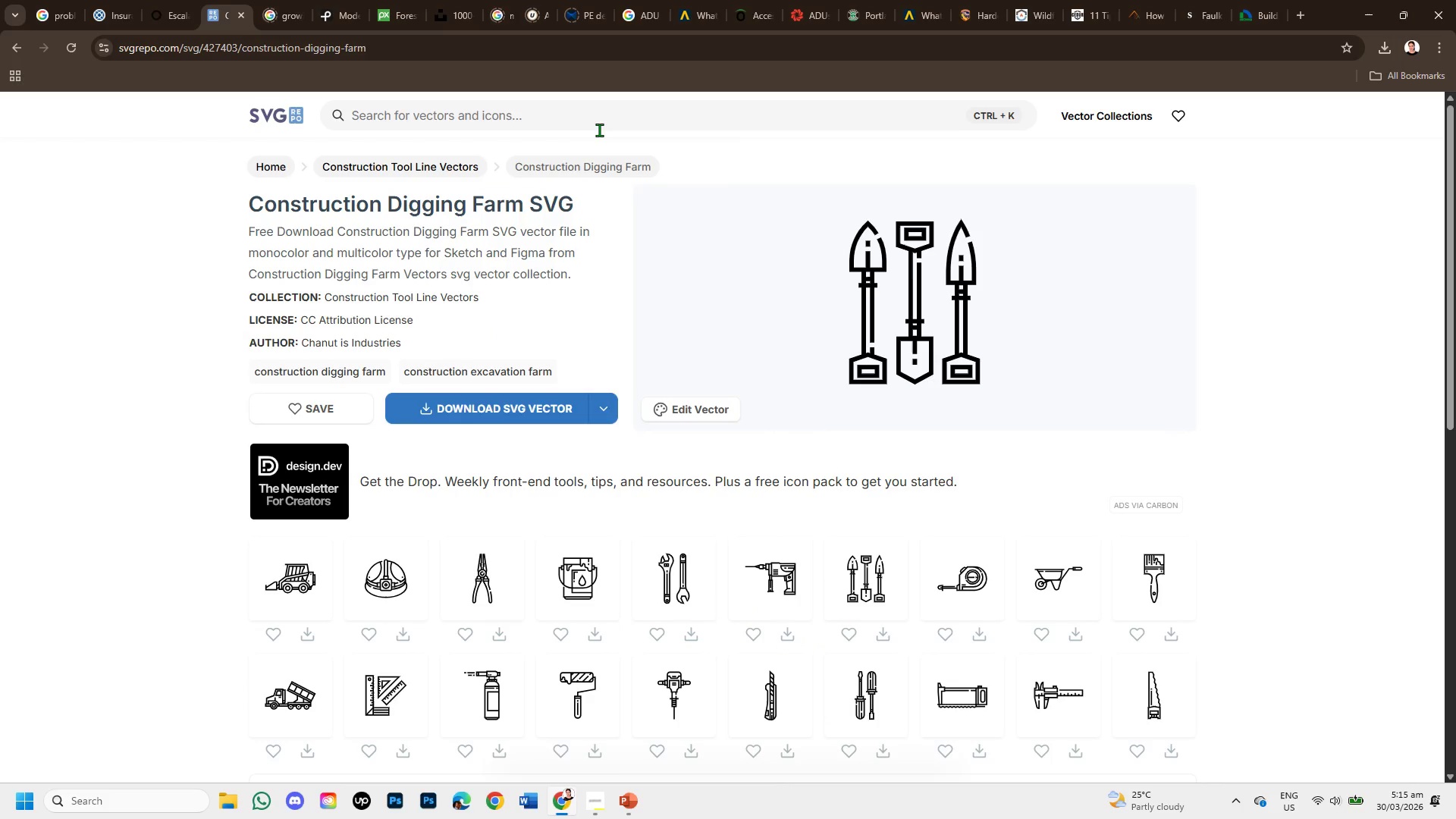 
left_click([538, 117])
 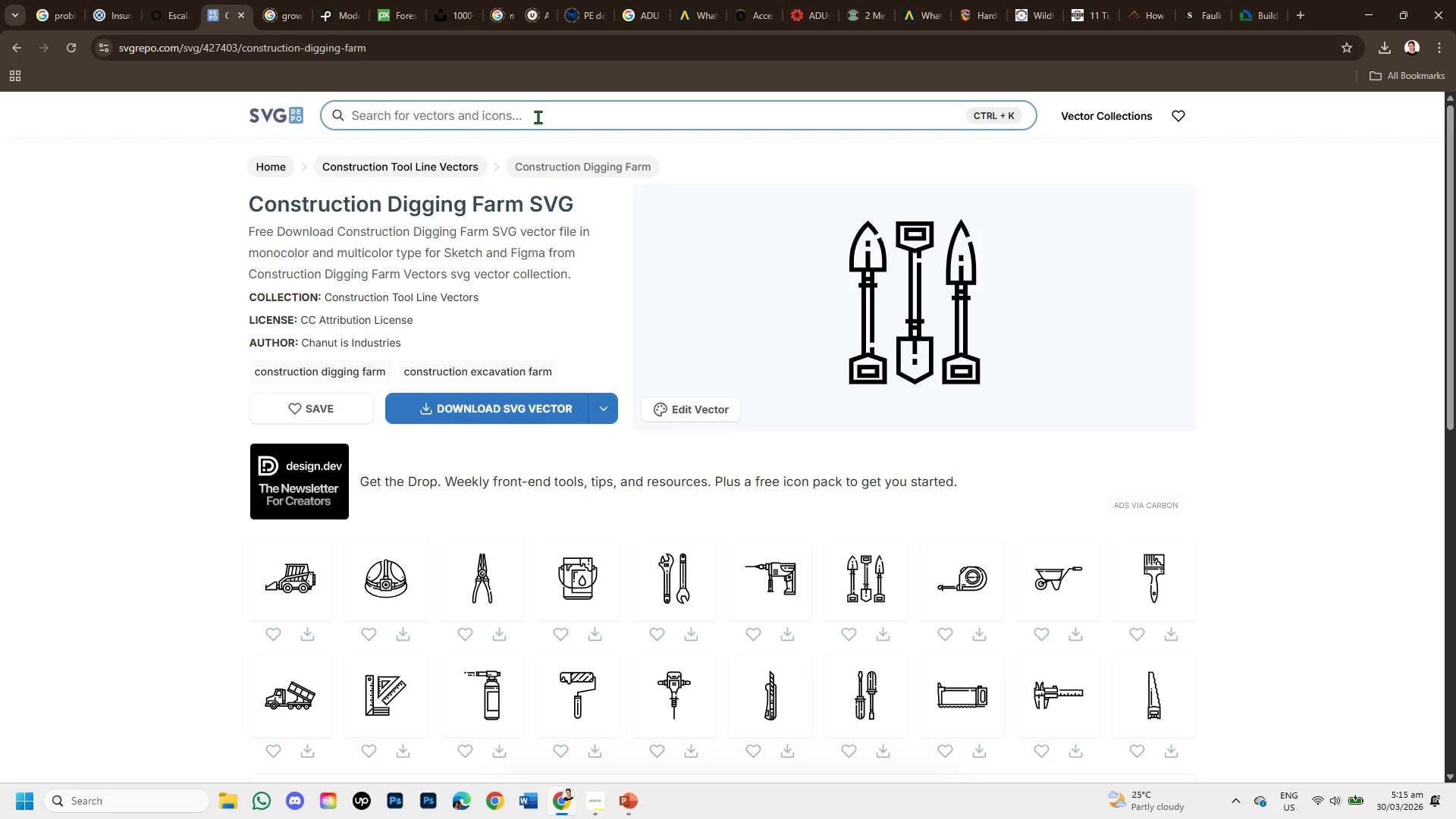 
type(construction materials )
 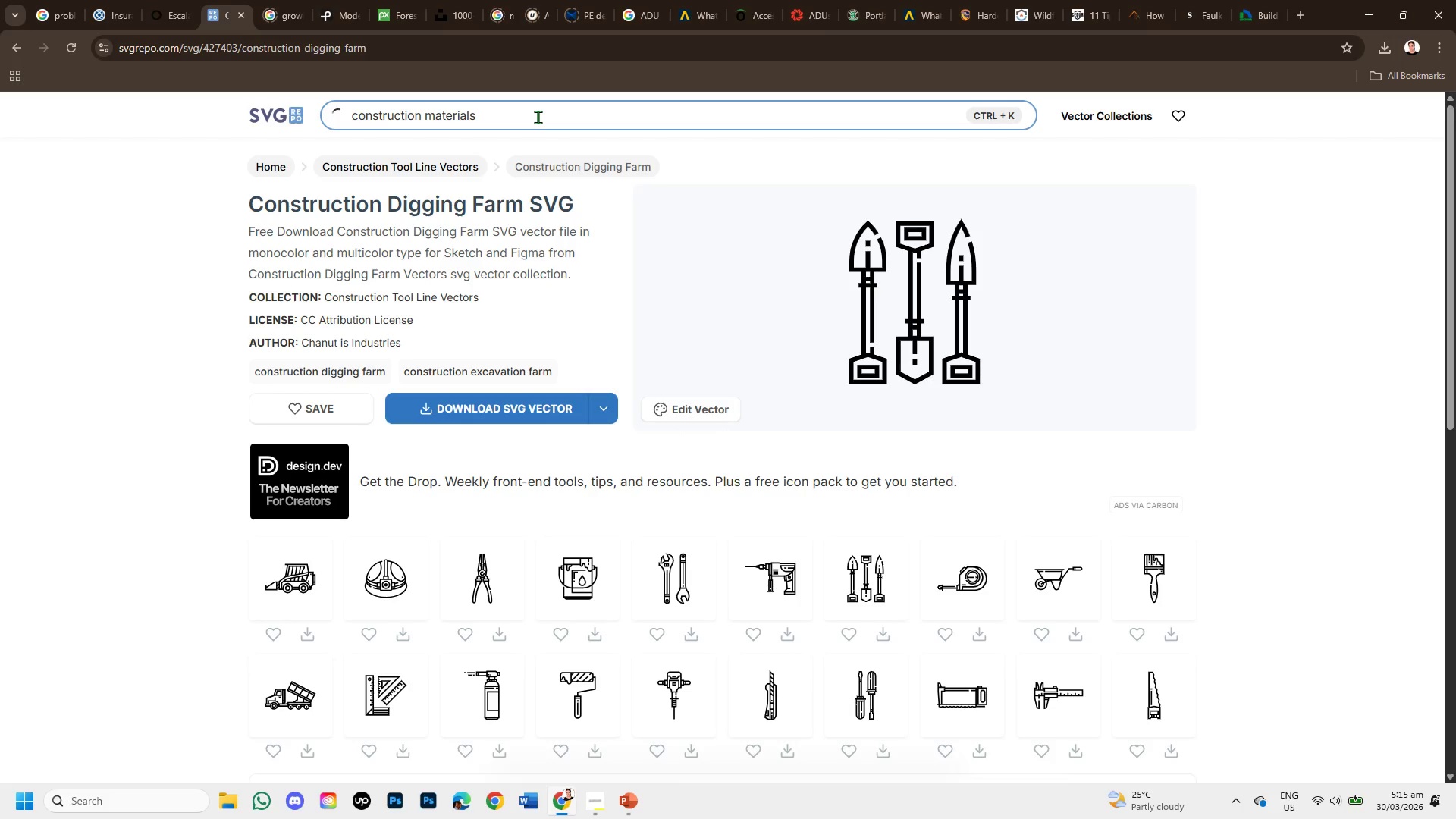 
key(Enter)
 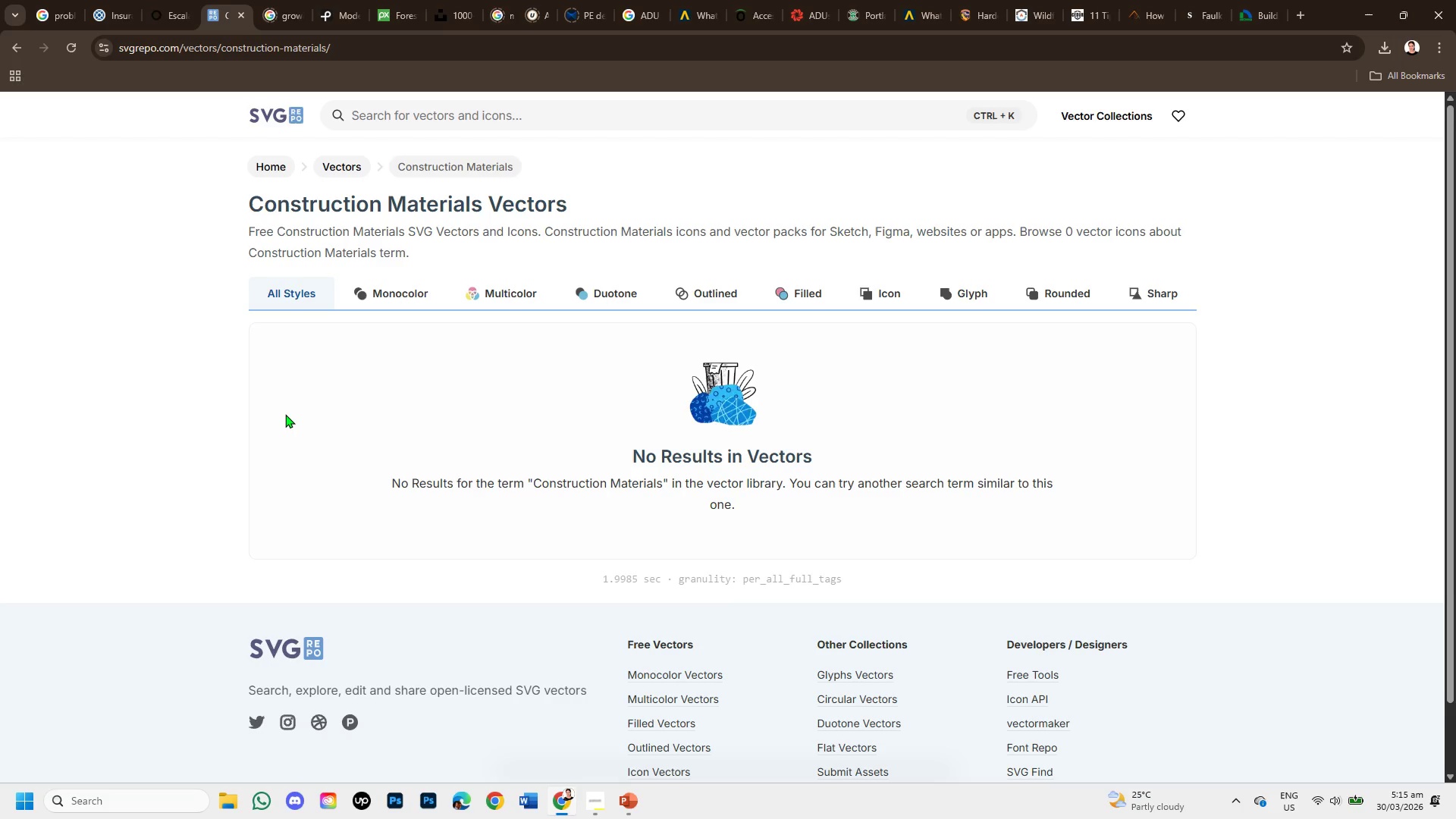 
wait(6.88)
 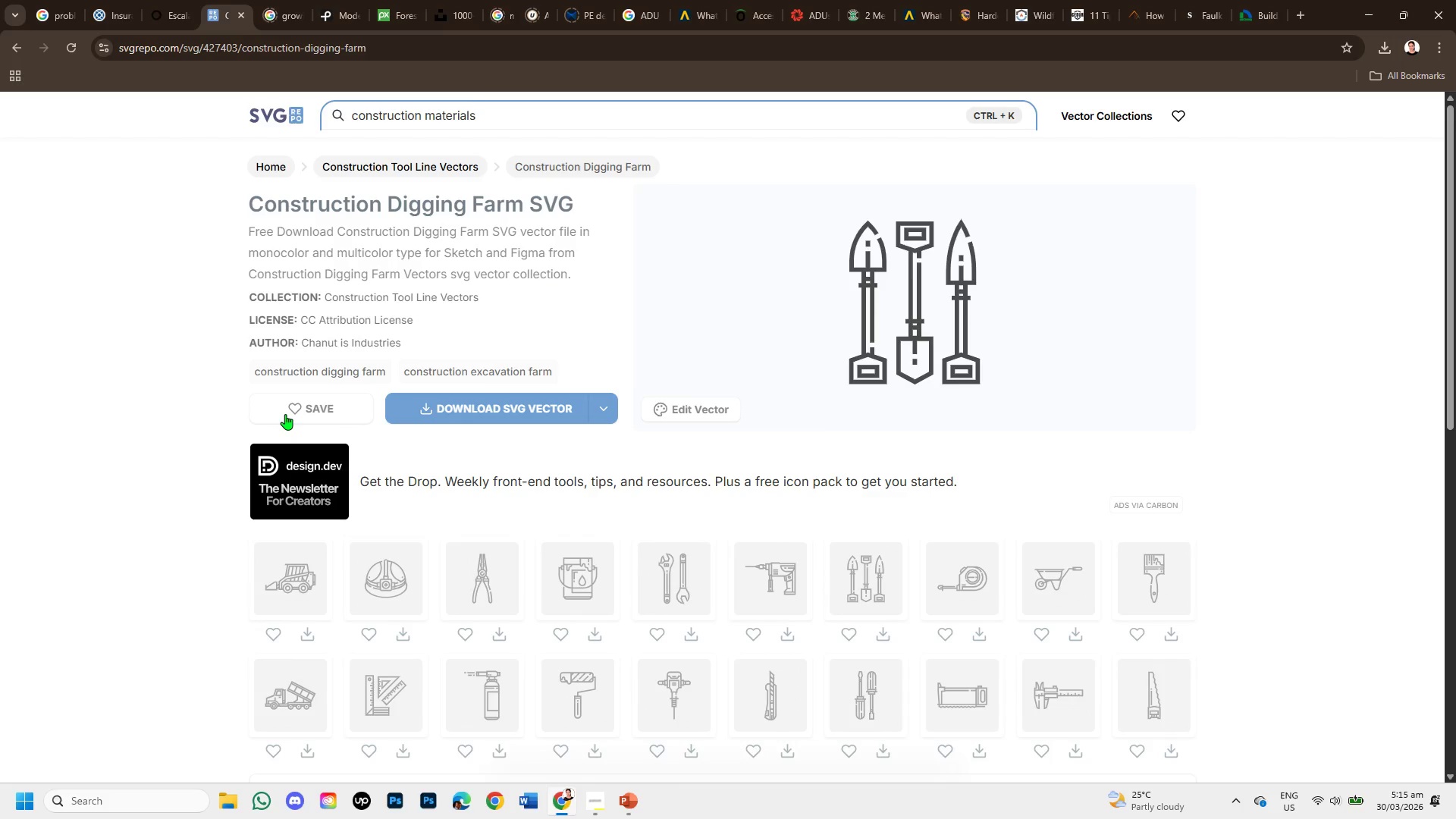 
left_click([559, 118])
 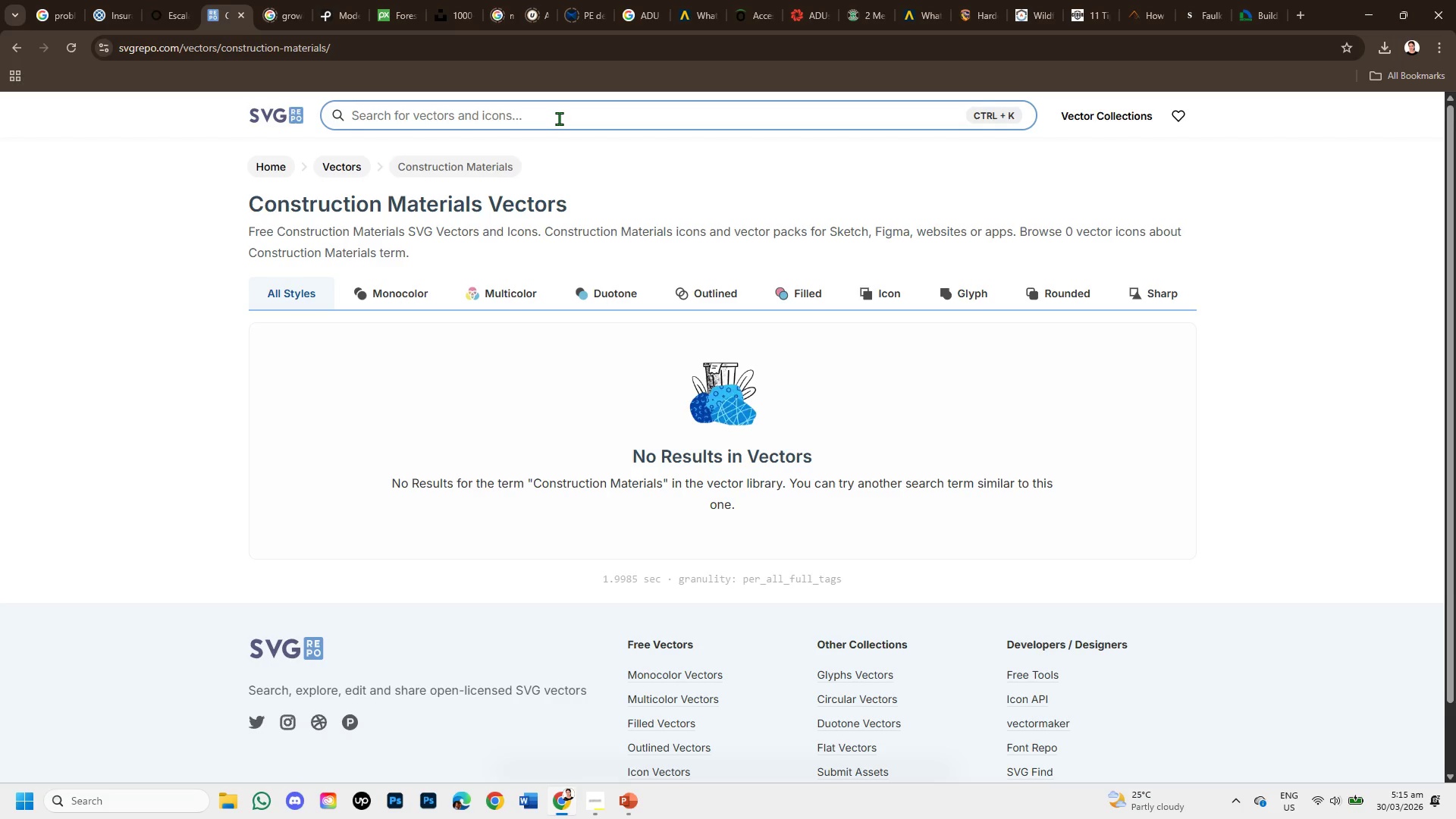 
type(landscaping )
 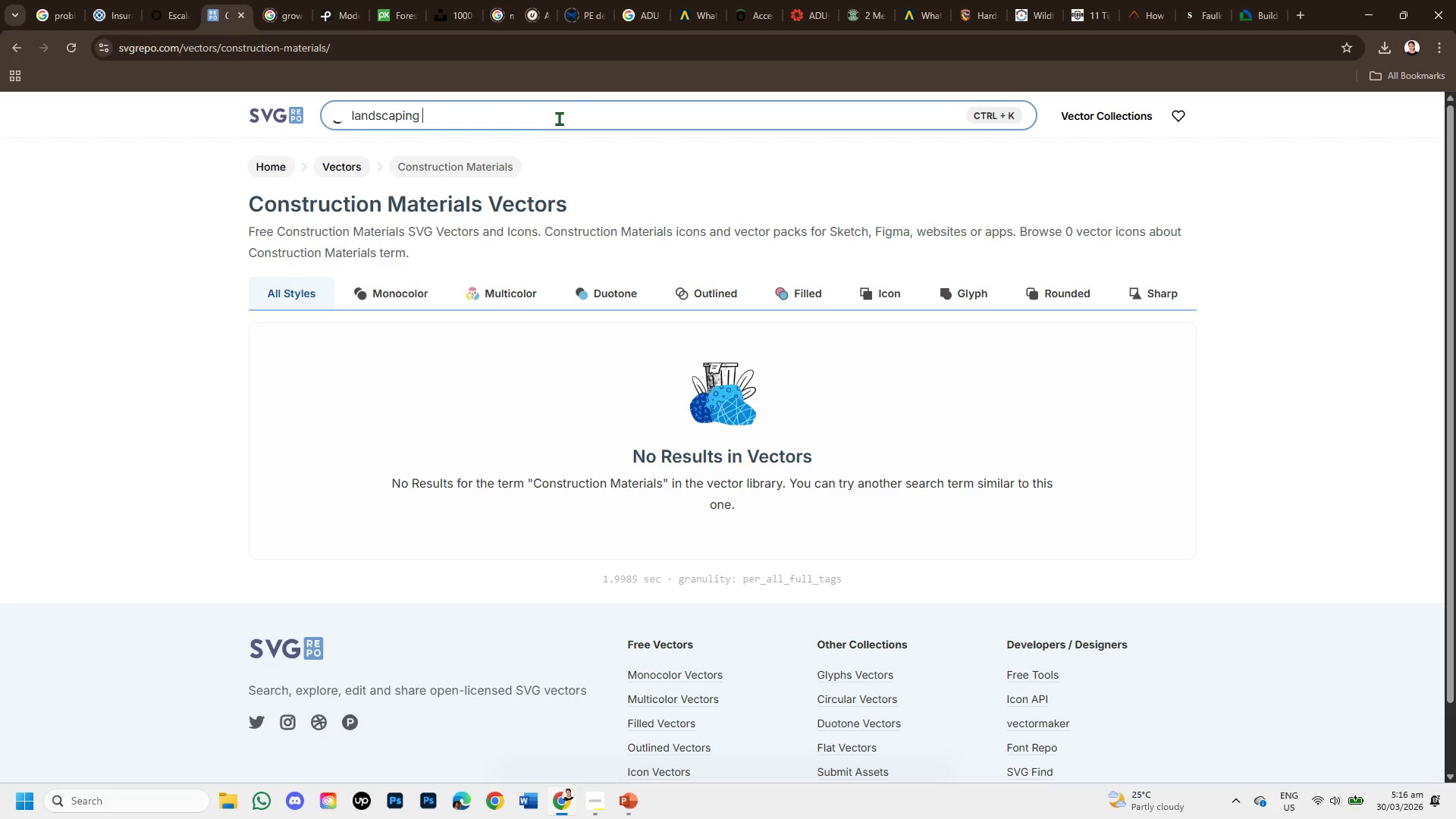 
key(Enter)
 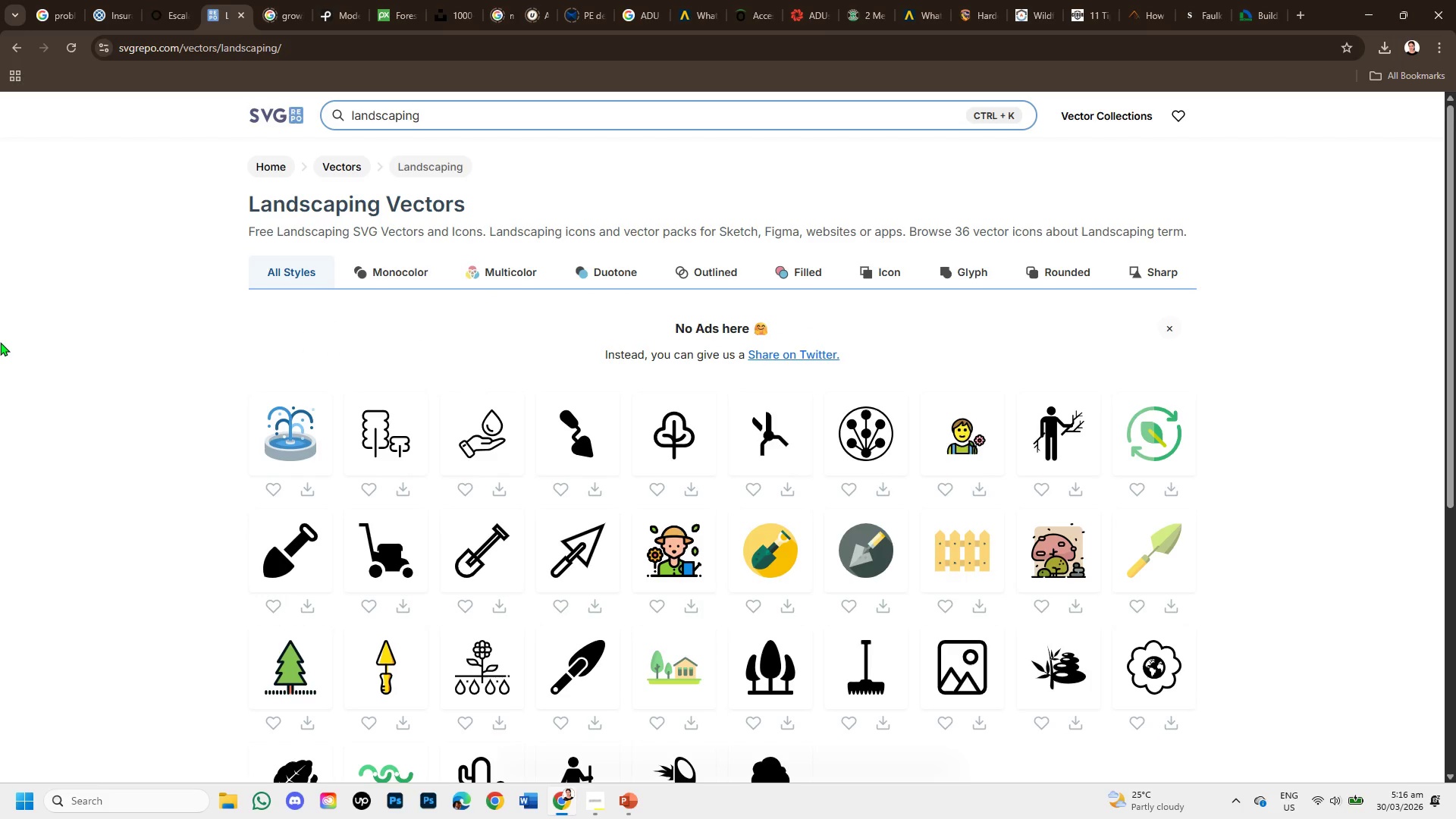 
wait(7.84)
 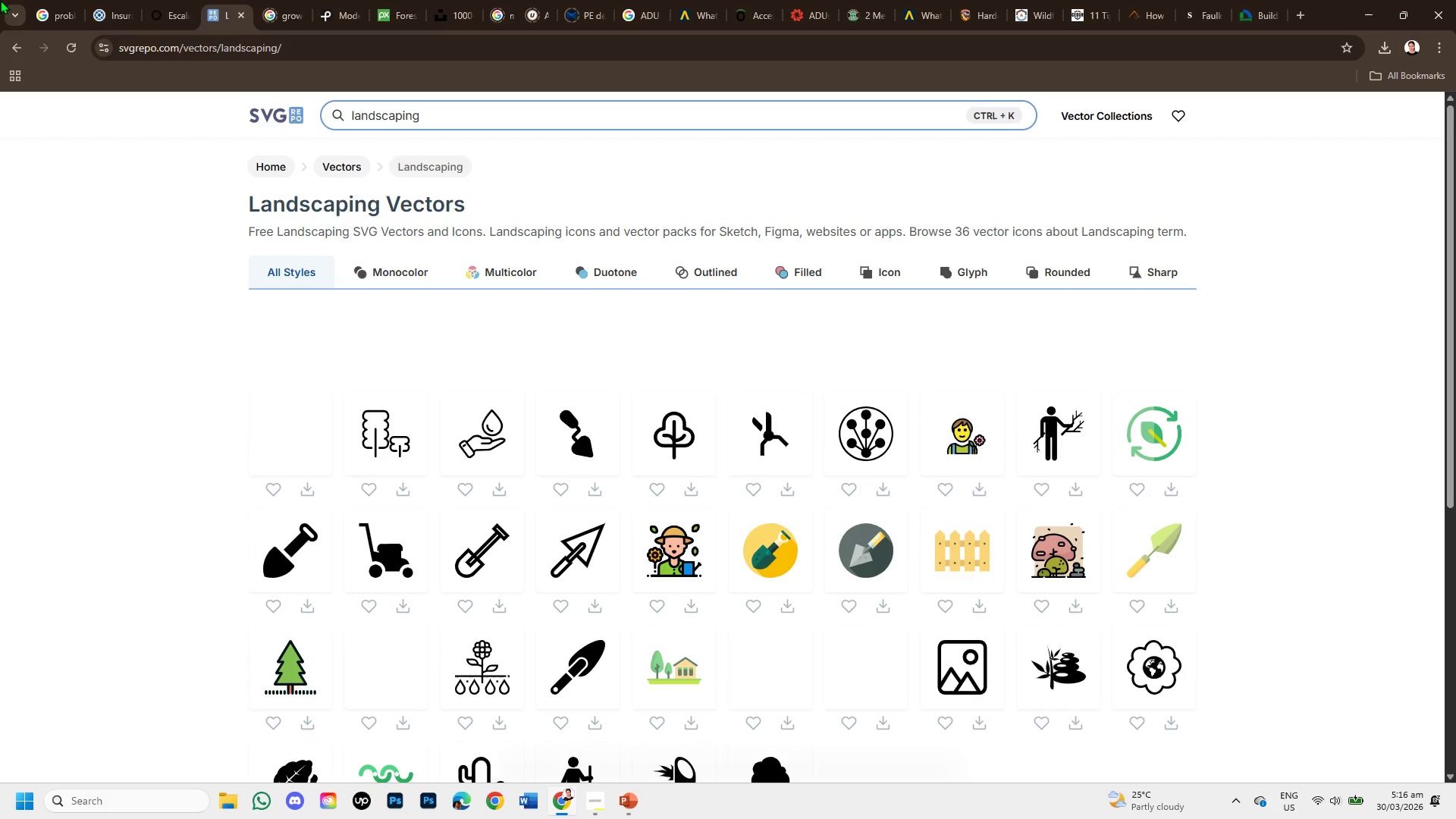 
scroll: coordinate [526, 500], scroll_direction: down, amount: 1.0
 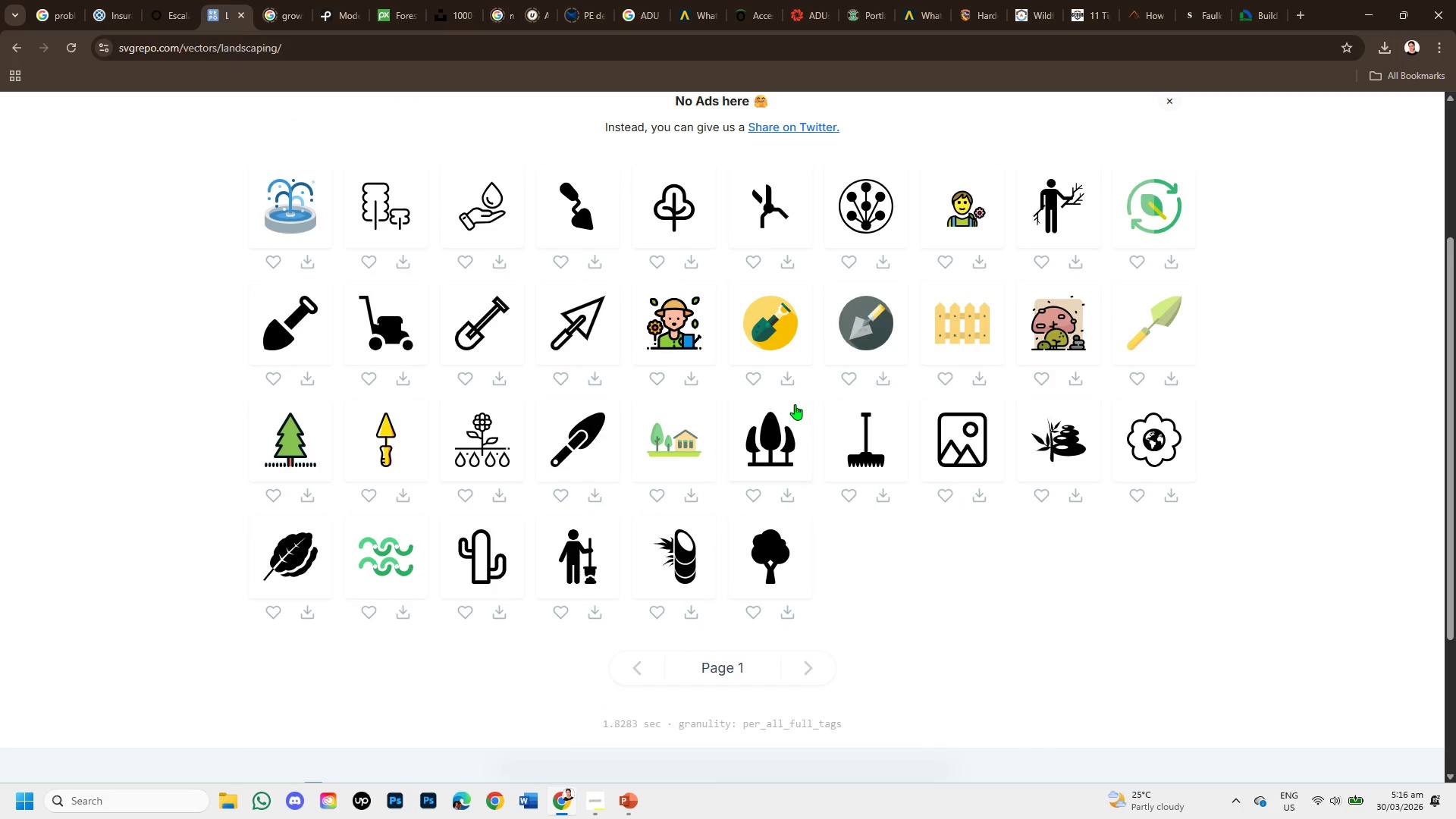 
wait(9.34)
 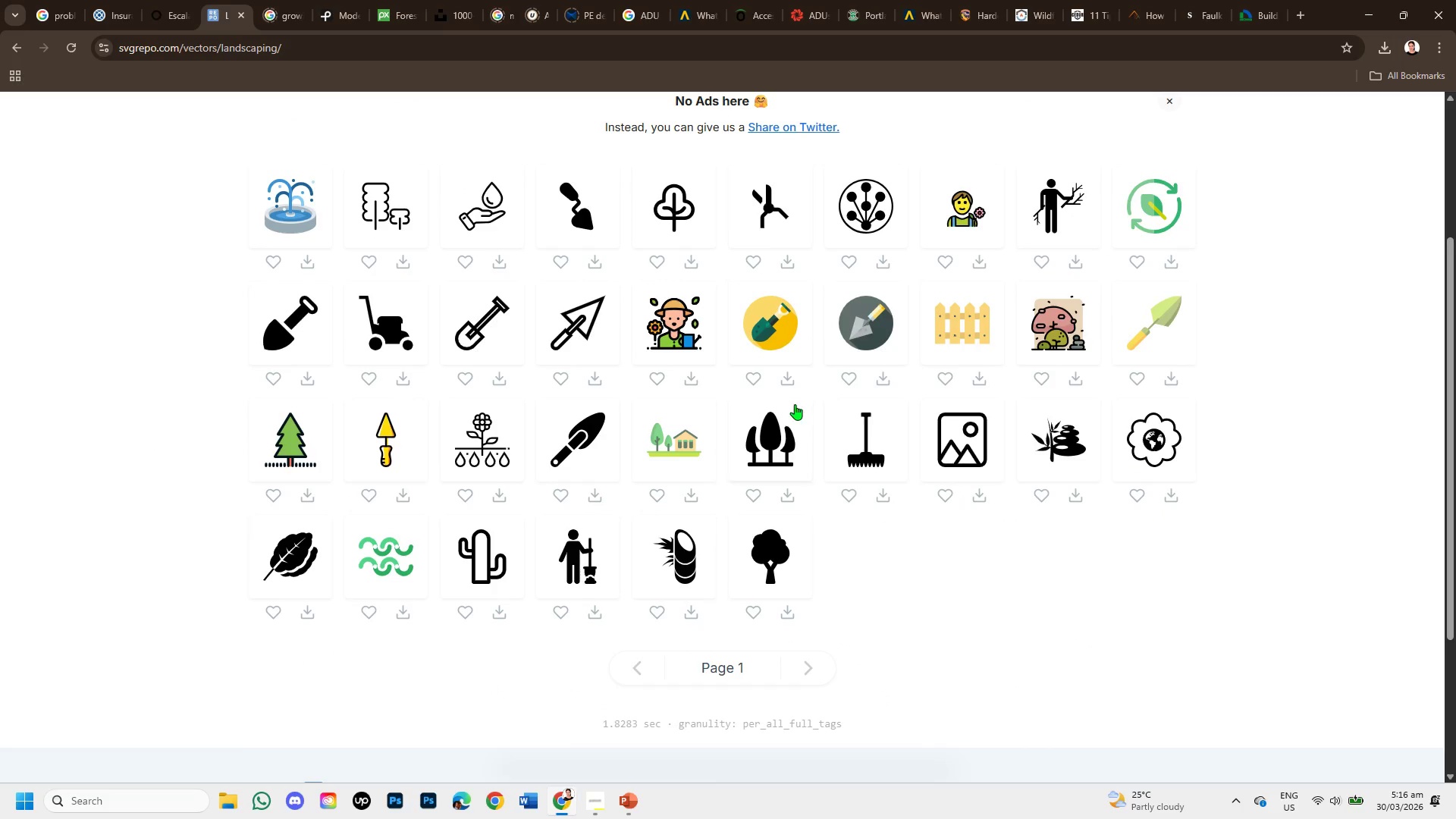 
left_click([783, 447])
 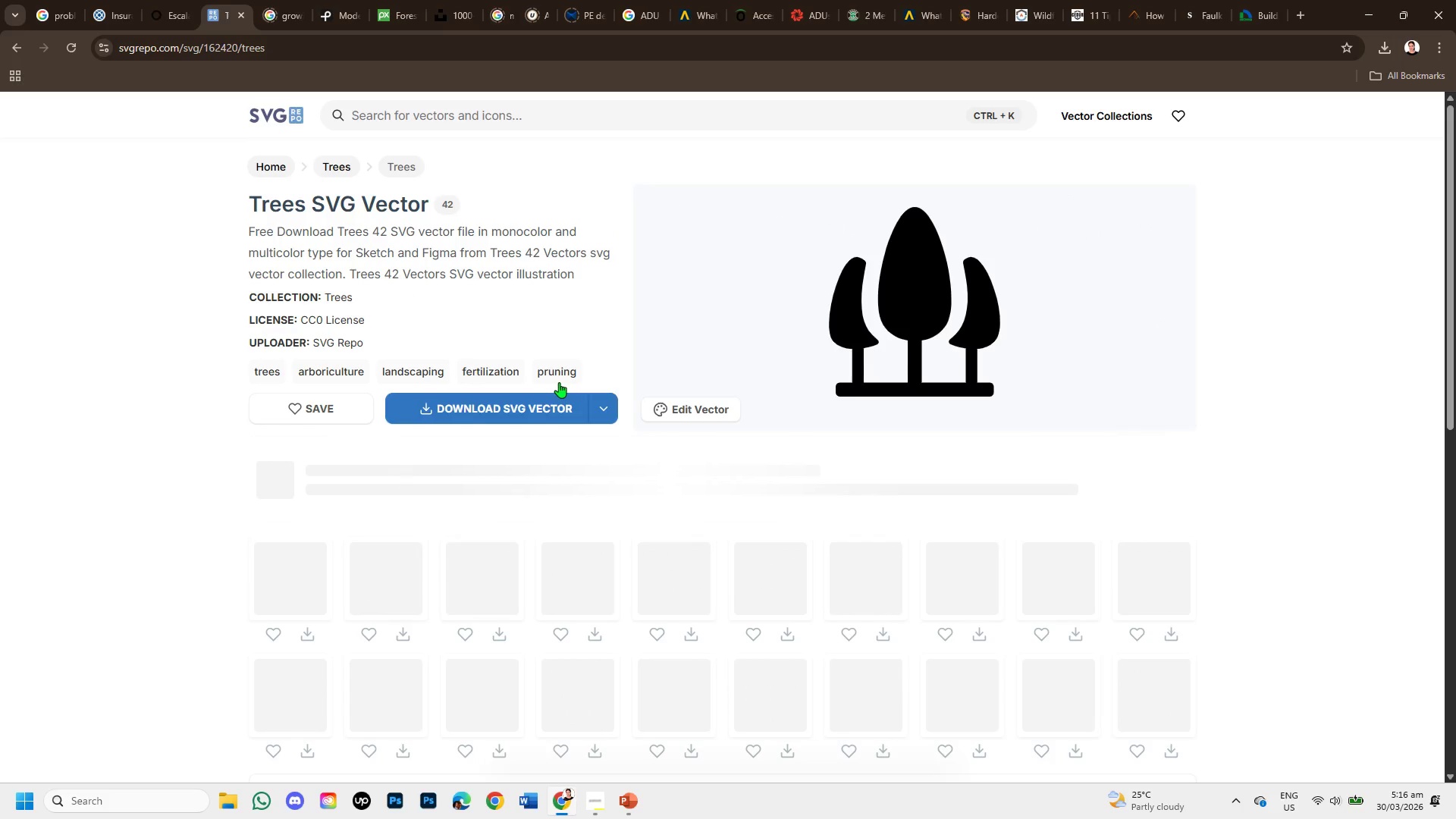 
mouse_move([547, 423])
 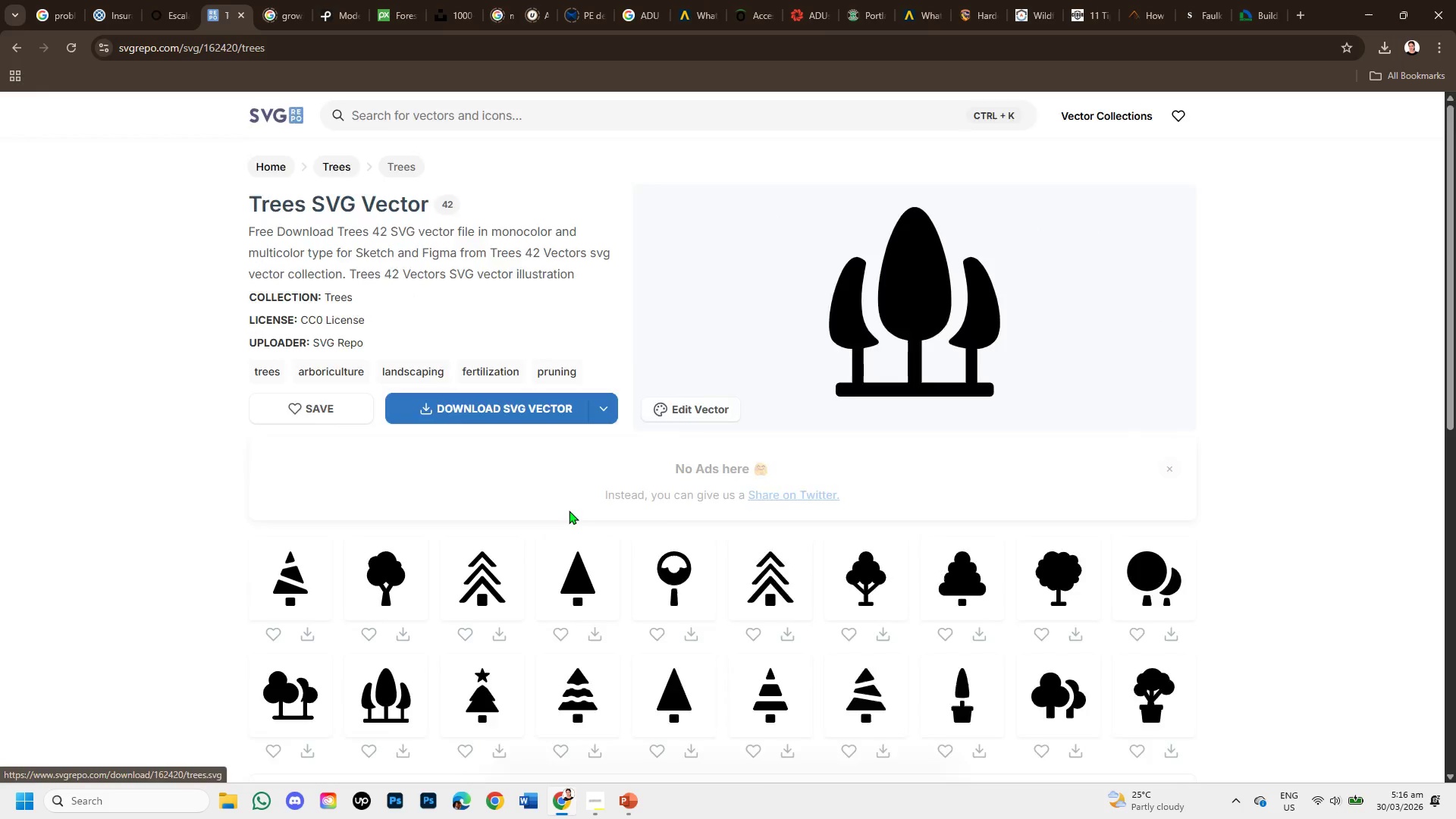 
scroll: coordinate [569, 510], scroll_direction: down, amount: 2.0
 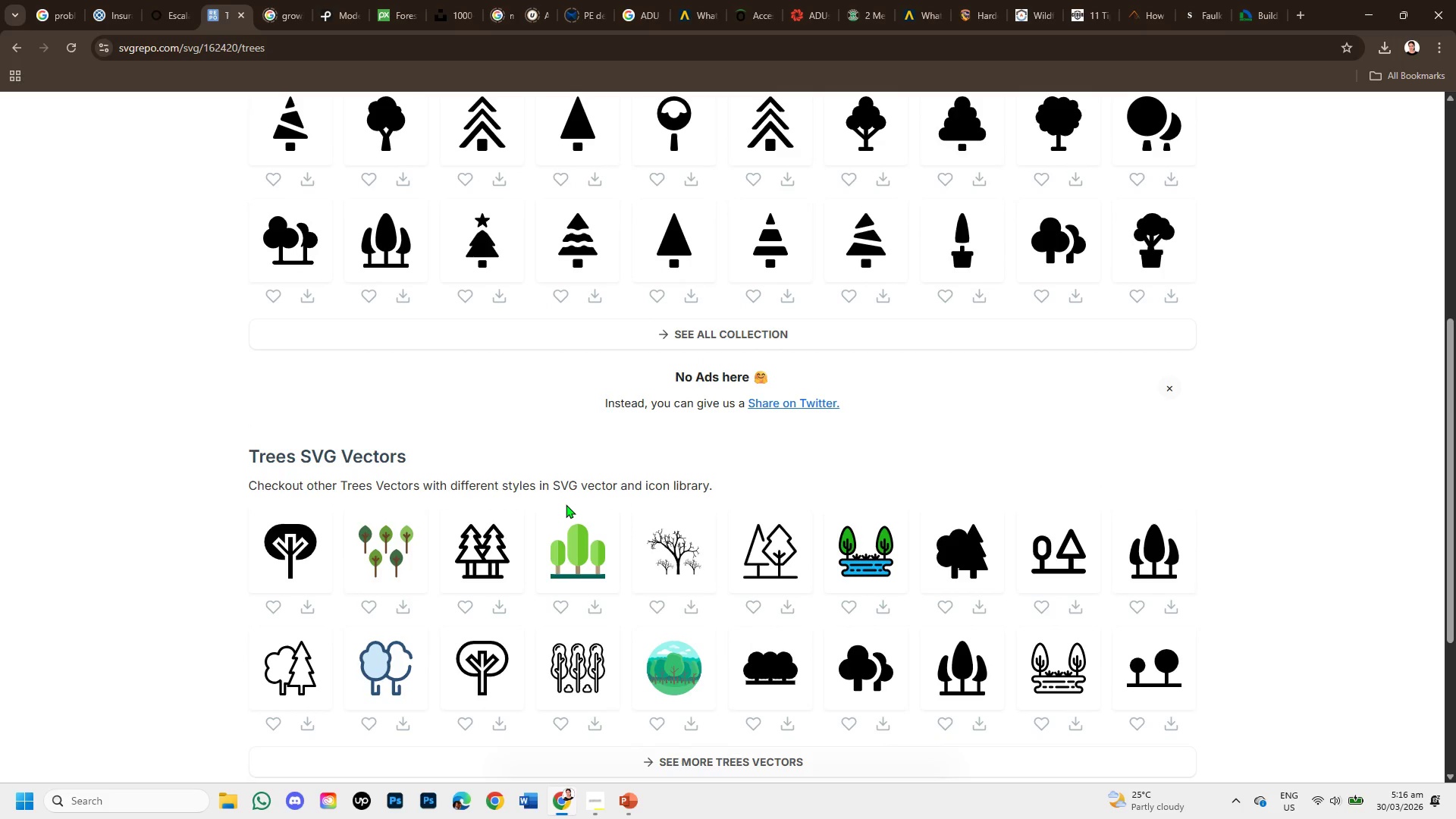 
scroll: coordinate [566, 504], scroll_direction: up, amount: 1.0
 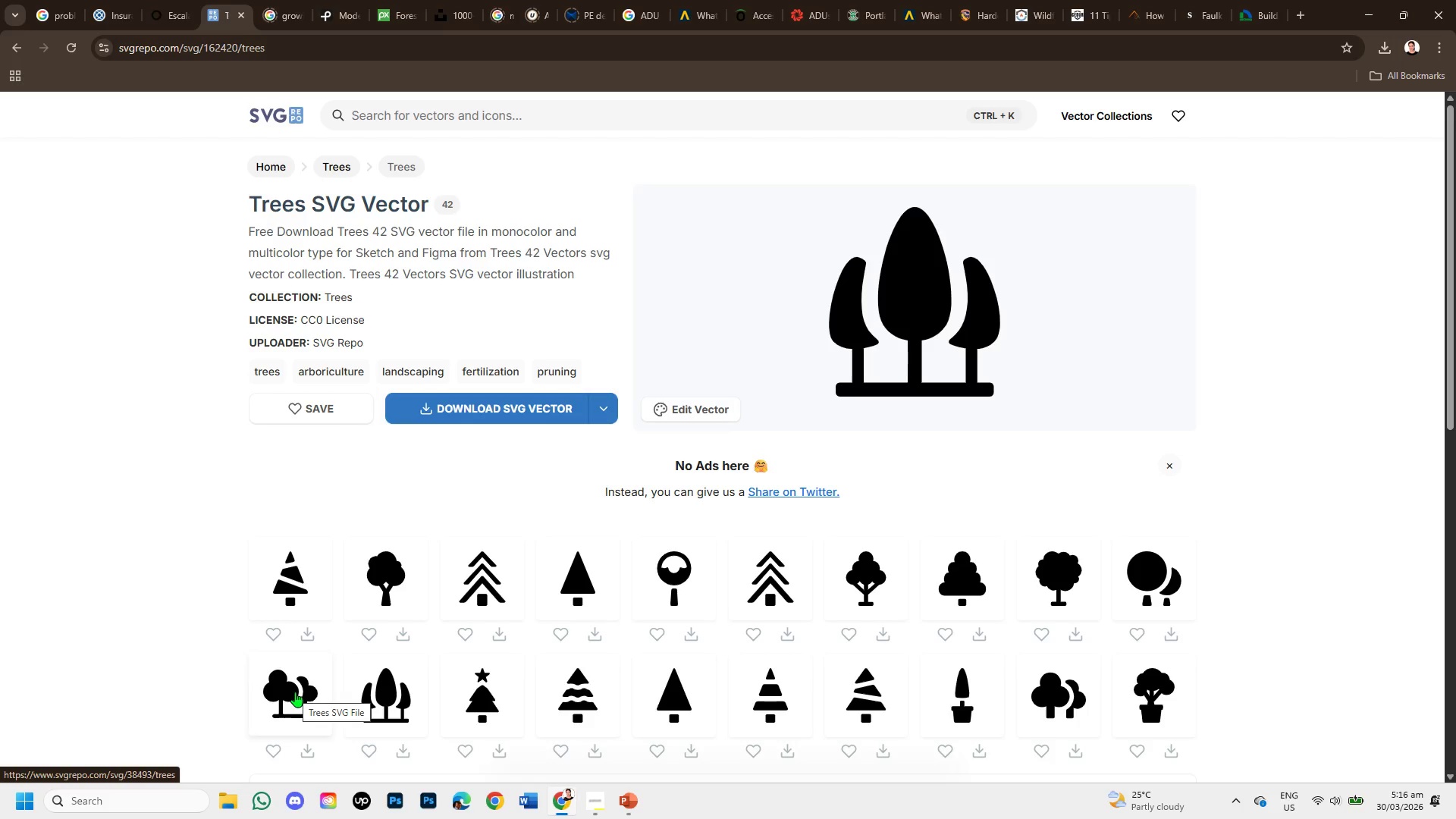 
left_click([295, 692])
 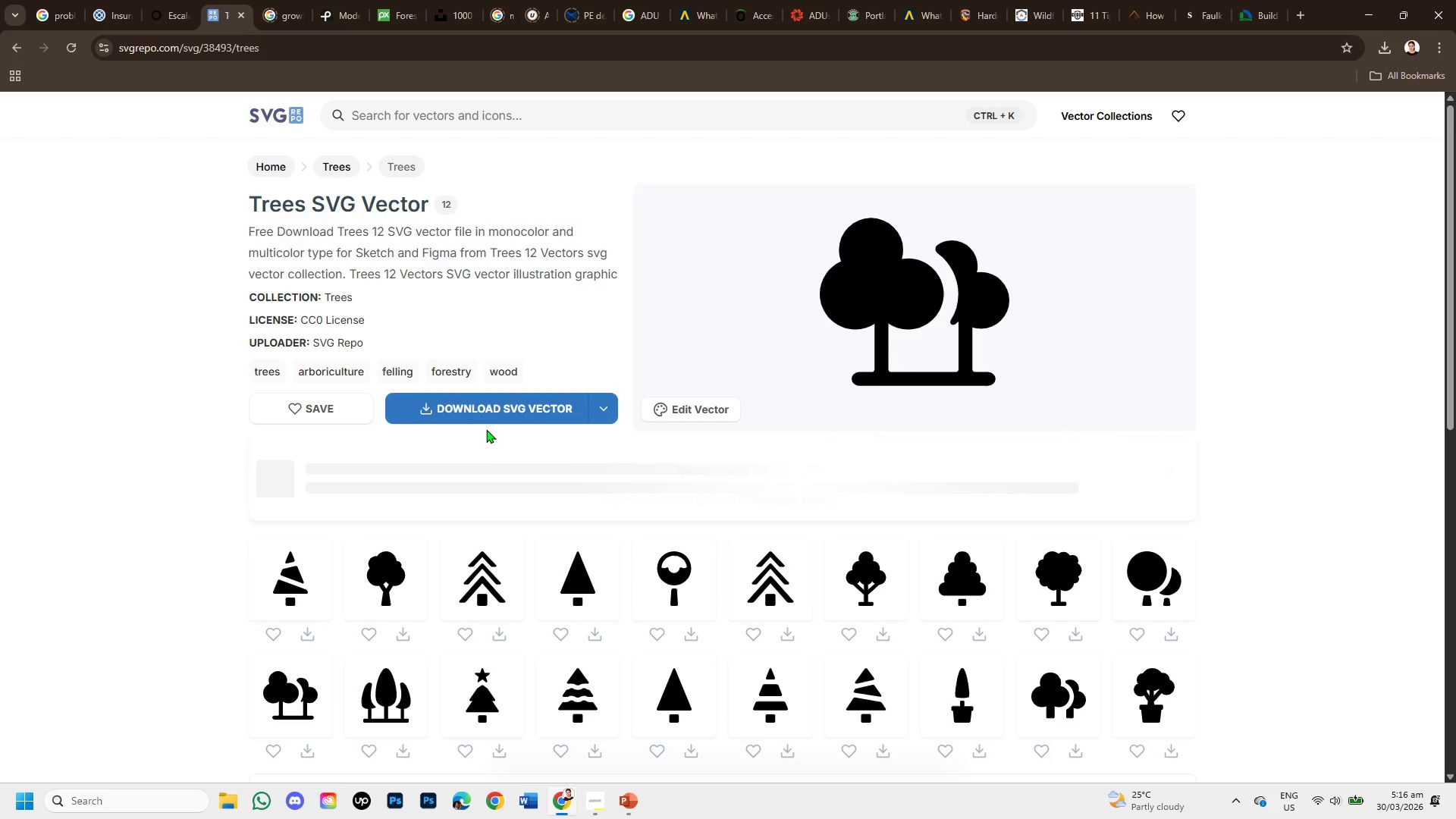 
left_click([491, 414])
 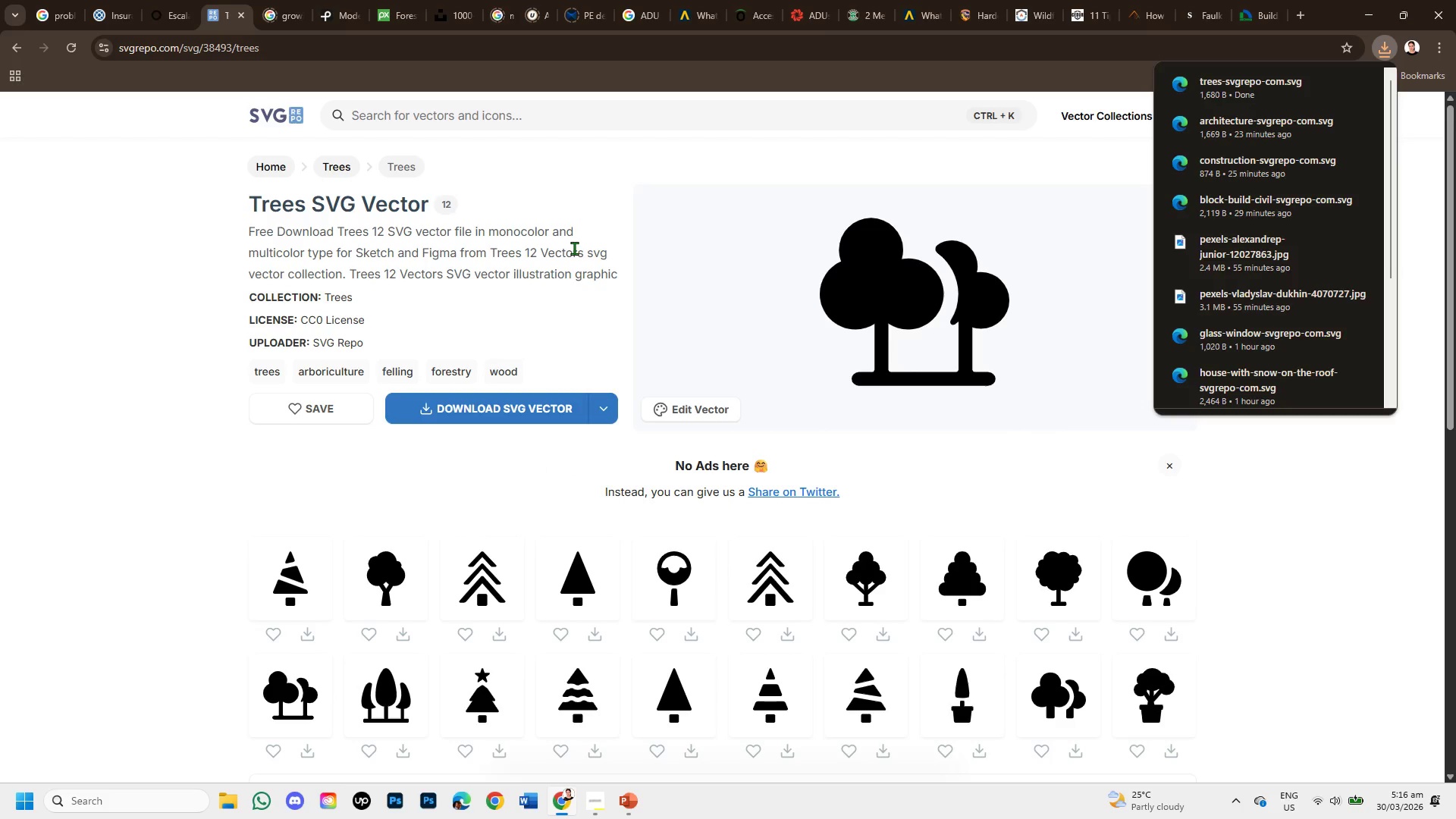 
wait(5.38)
 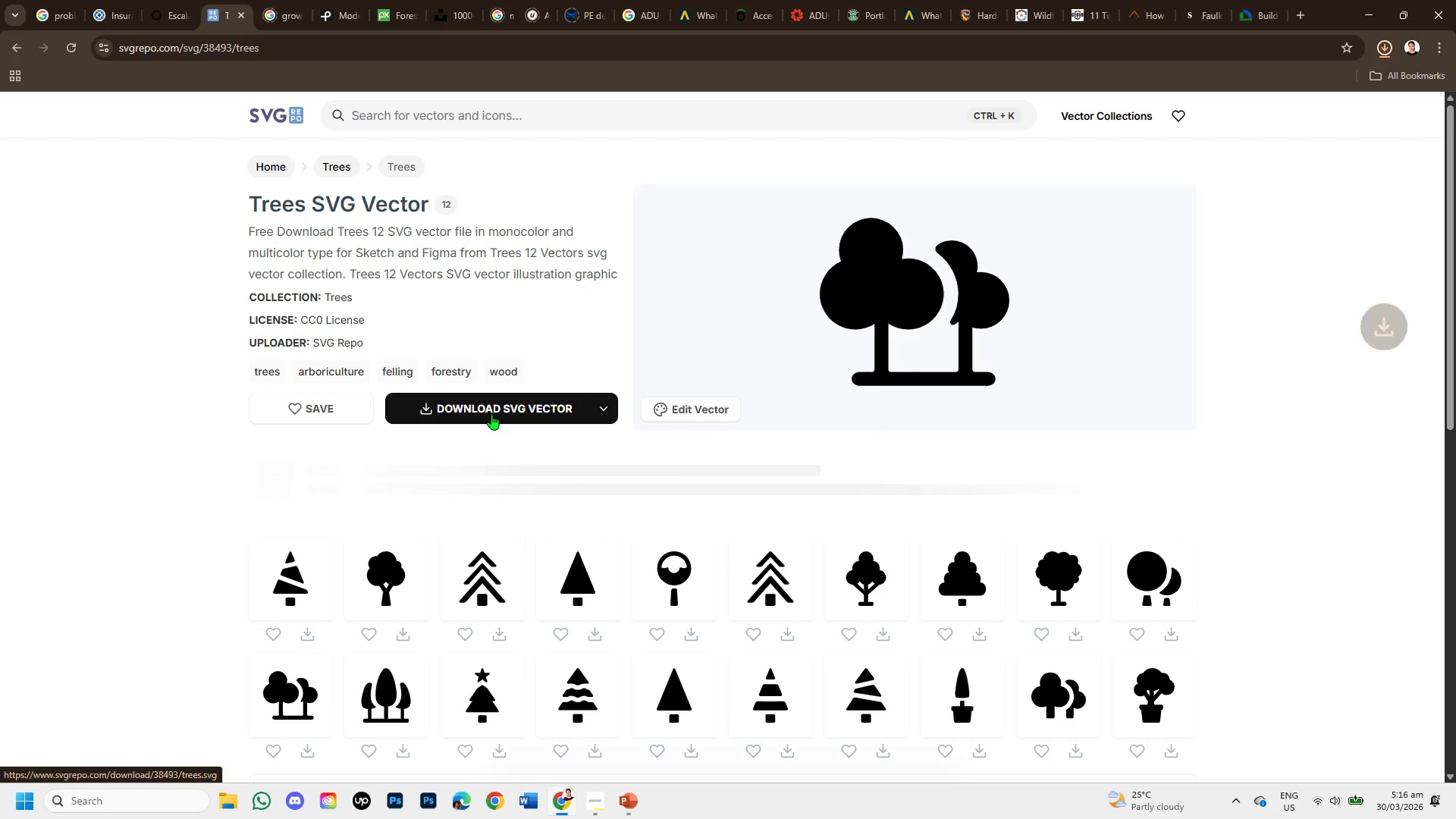 
left_click([597, 108])
 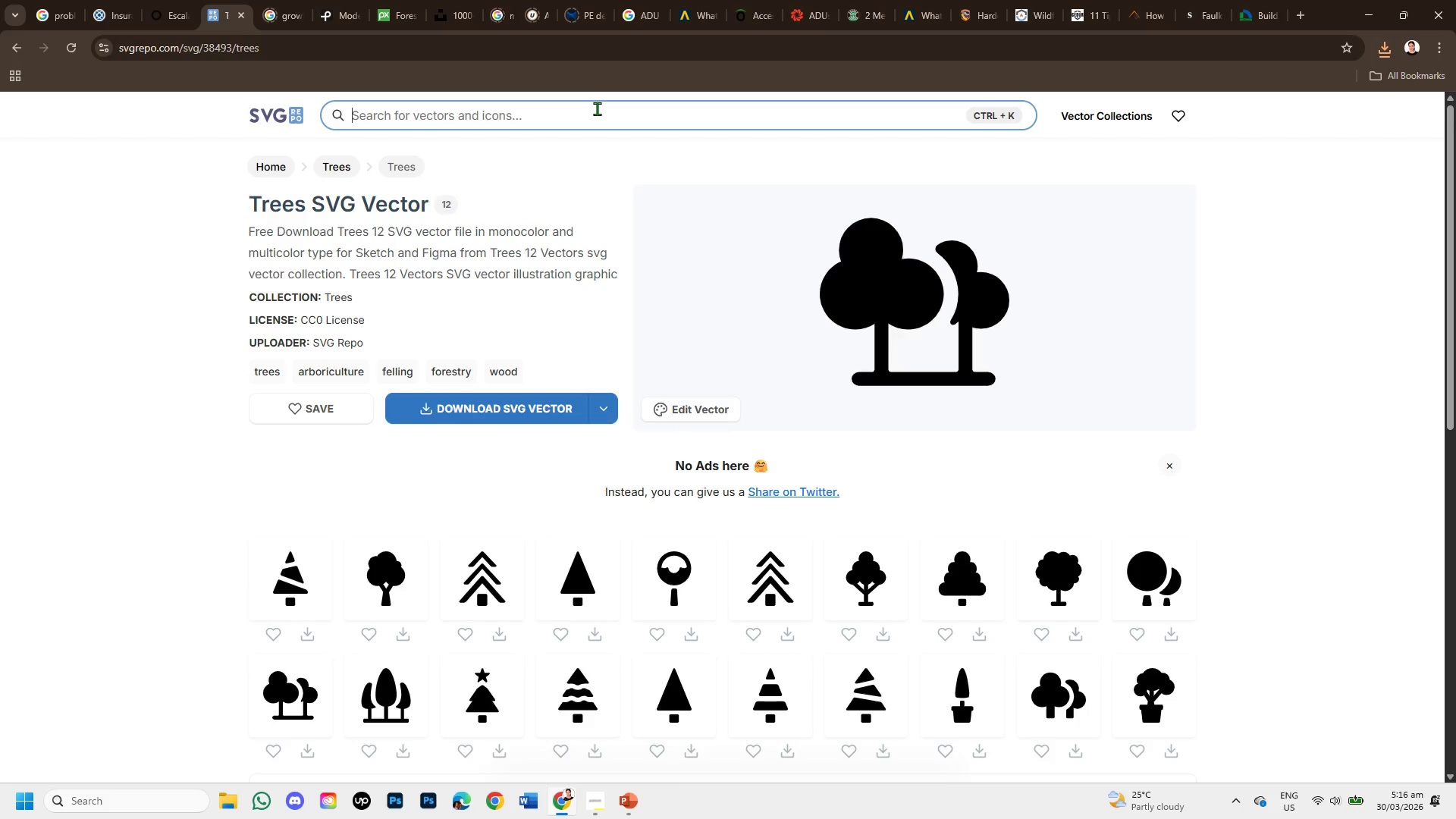 
type(design )
 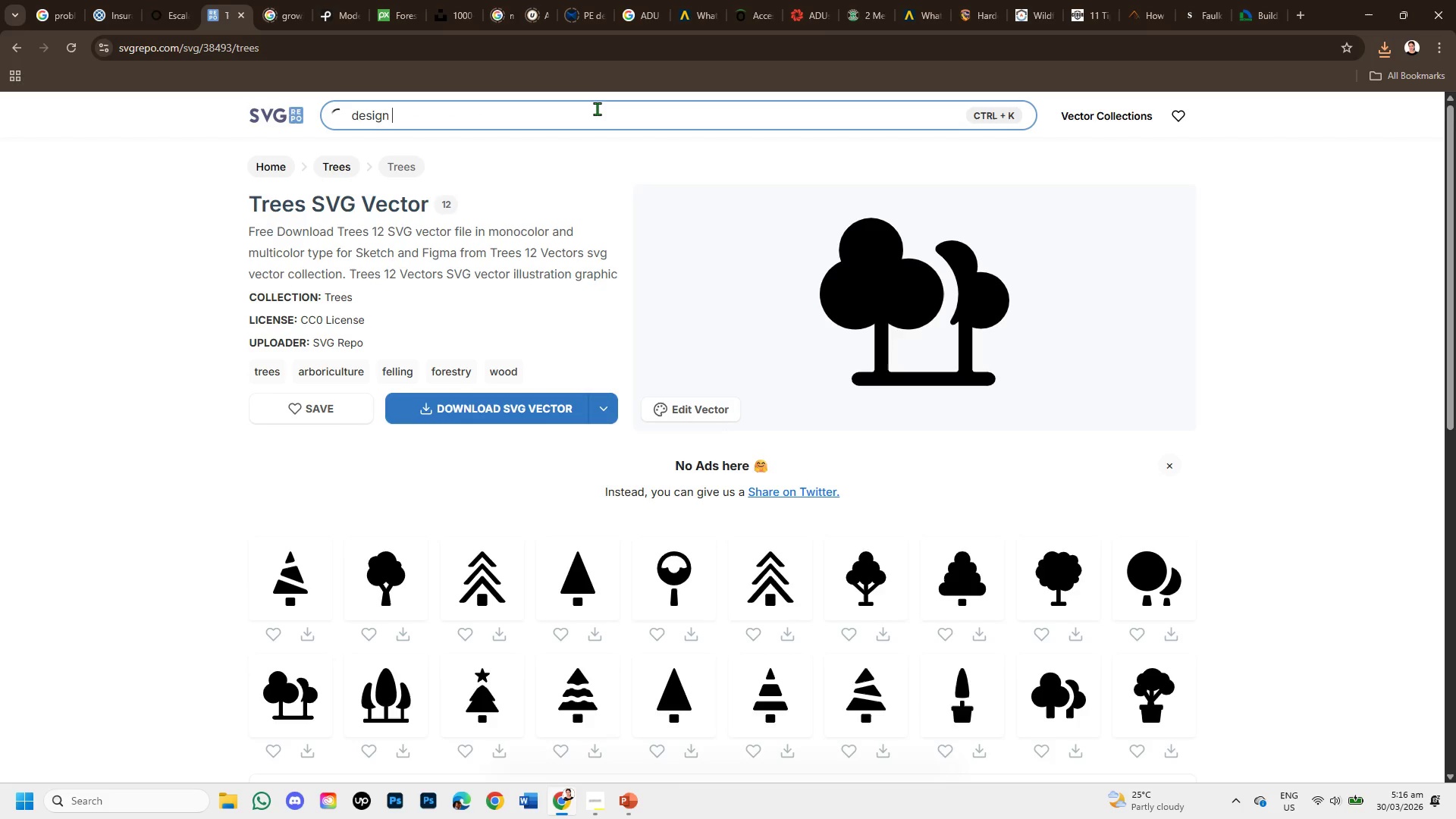 
key(Enter)
 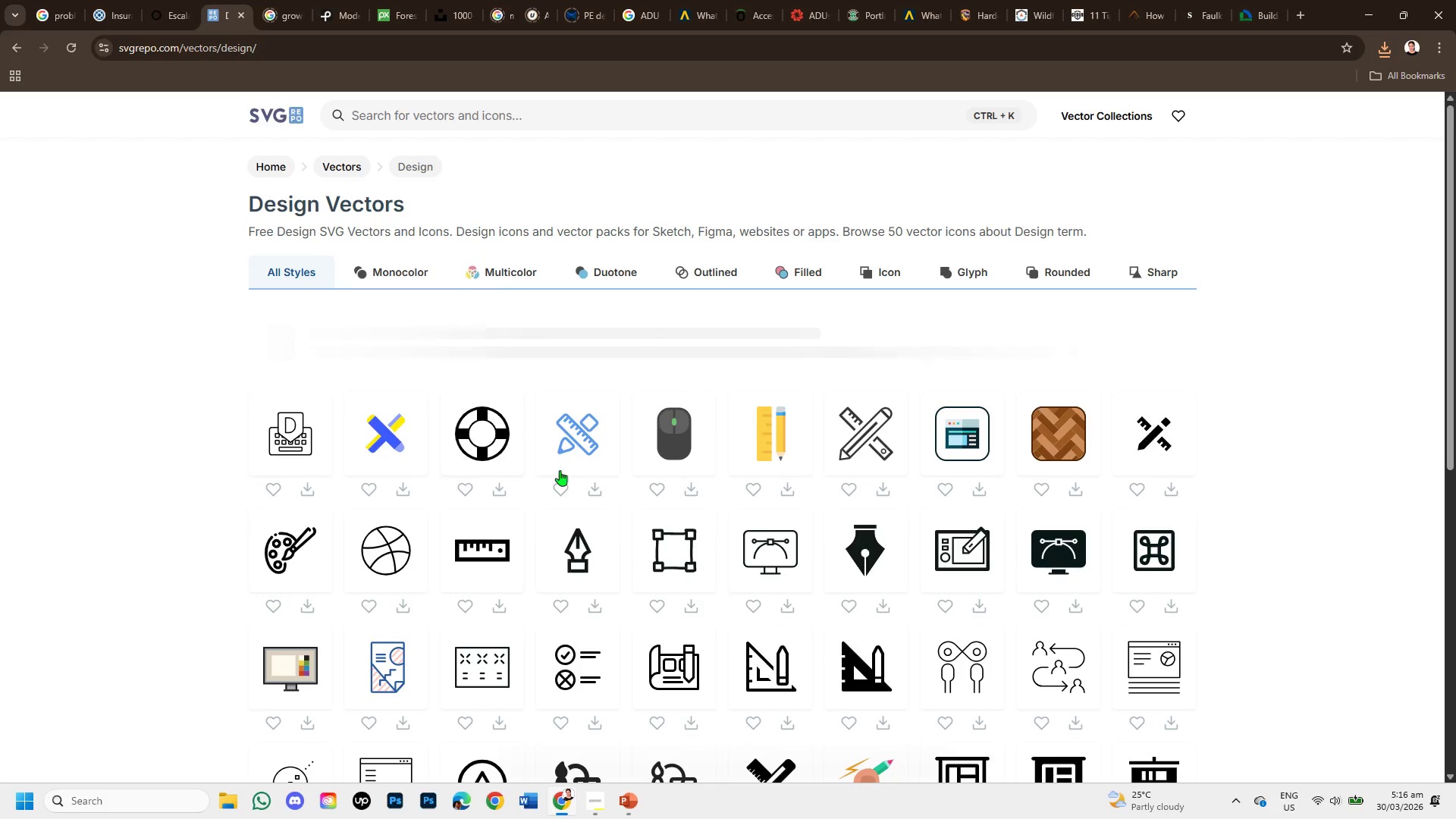 
scroll: coordinate [592, 519], scroll_direction: down, amount: 1.0
 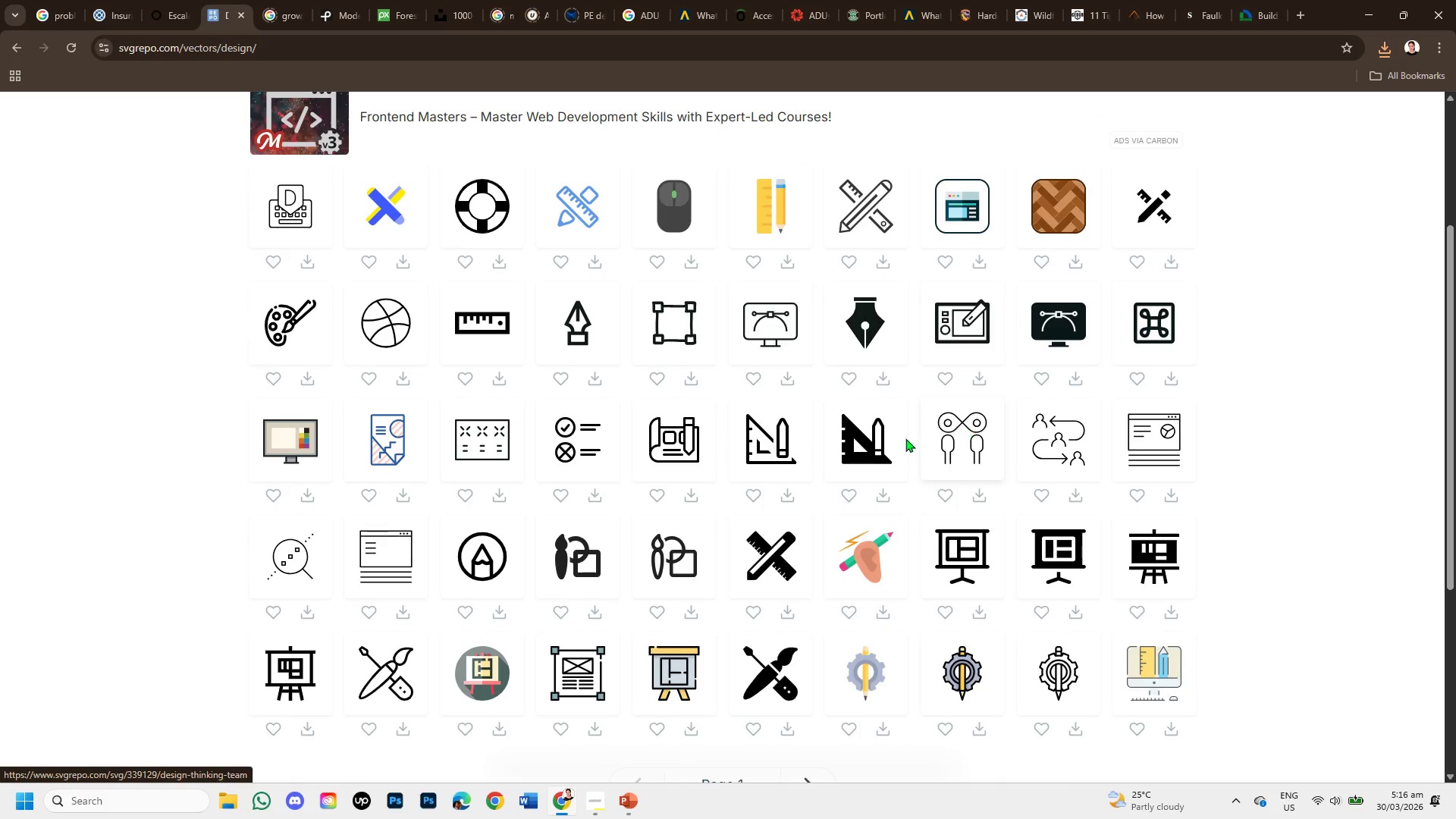 
wait(7.72)
 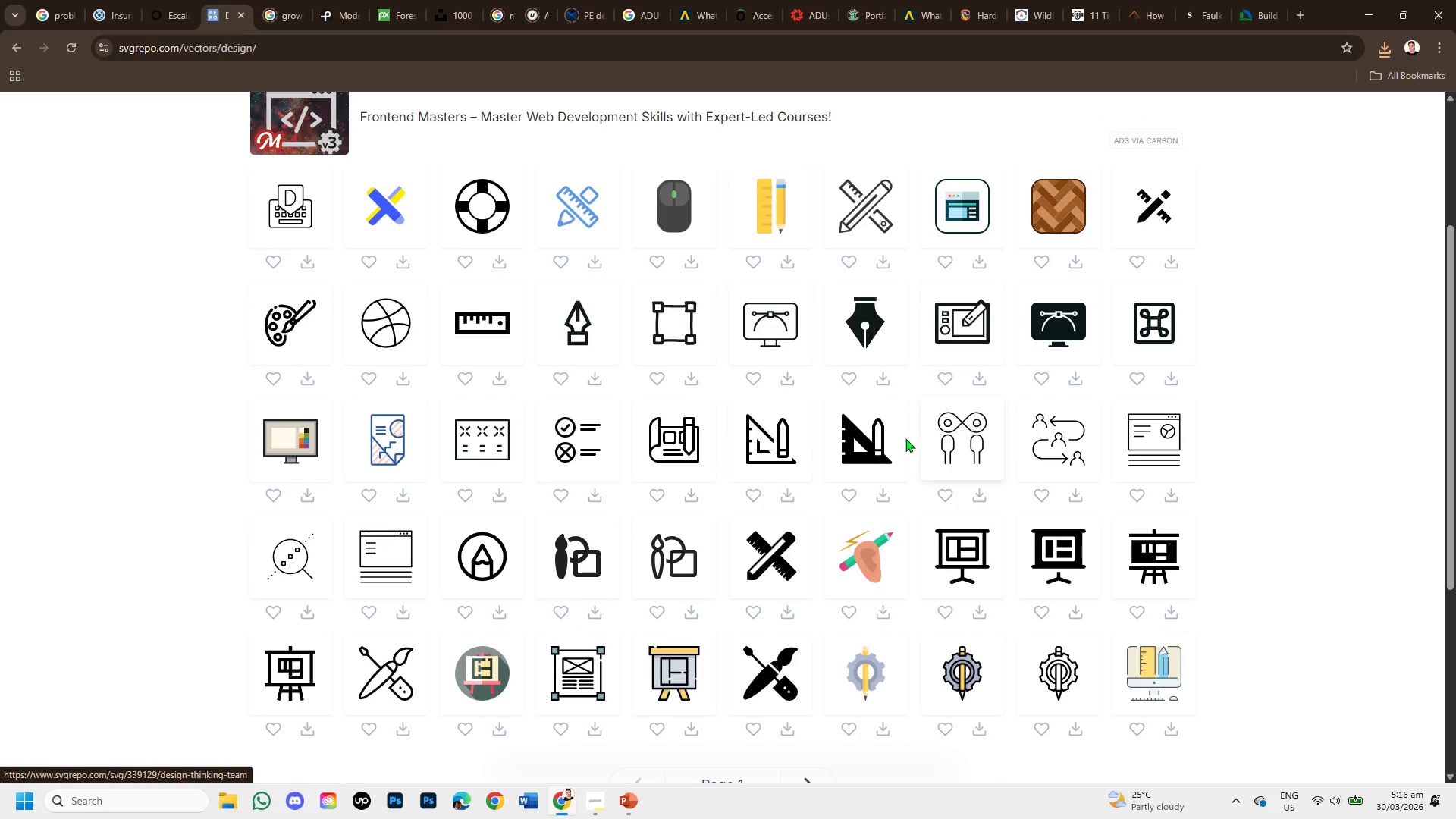 
scroll: coordinate [435, 394], scroll_direction: up, amount: 3.0
 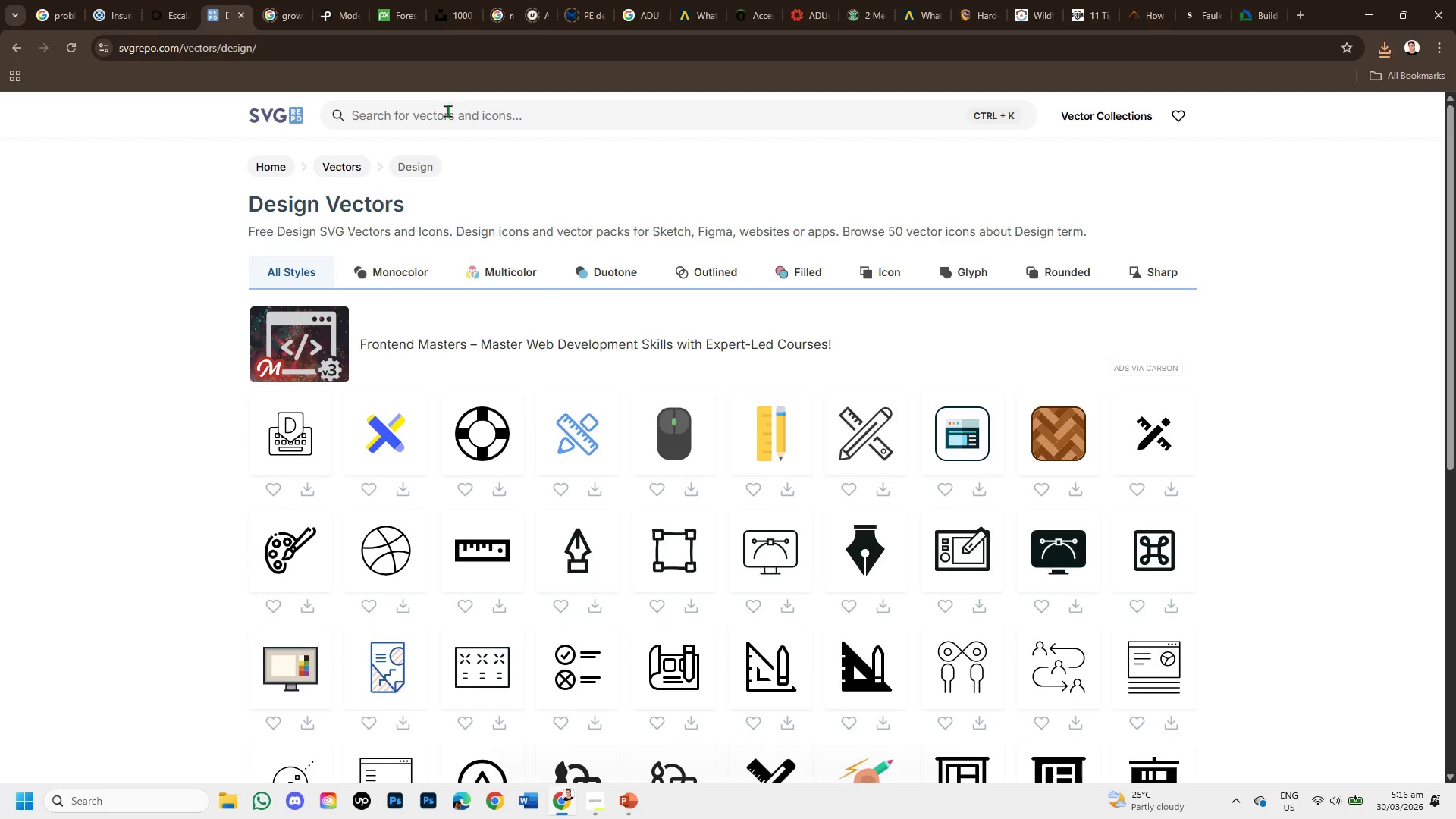 
left_click([447, 115])
 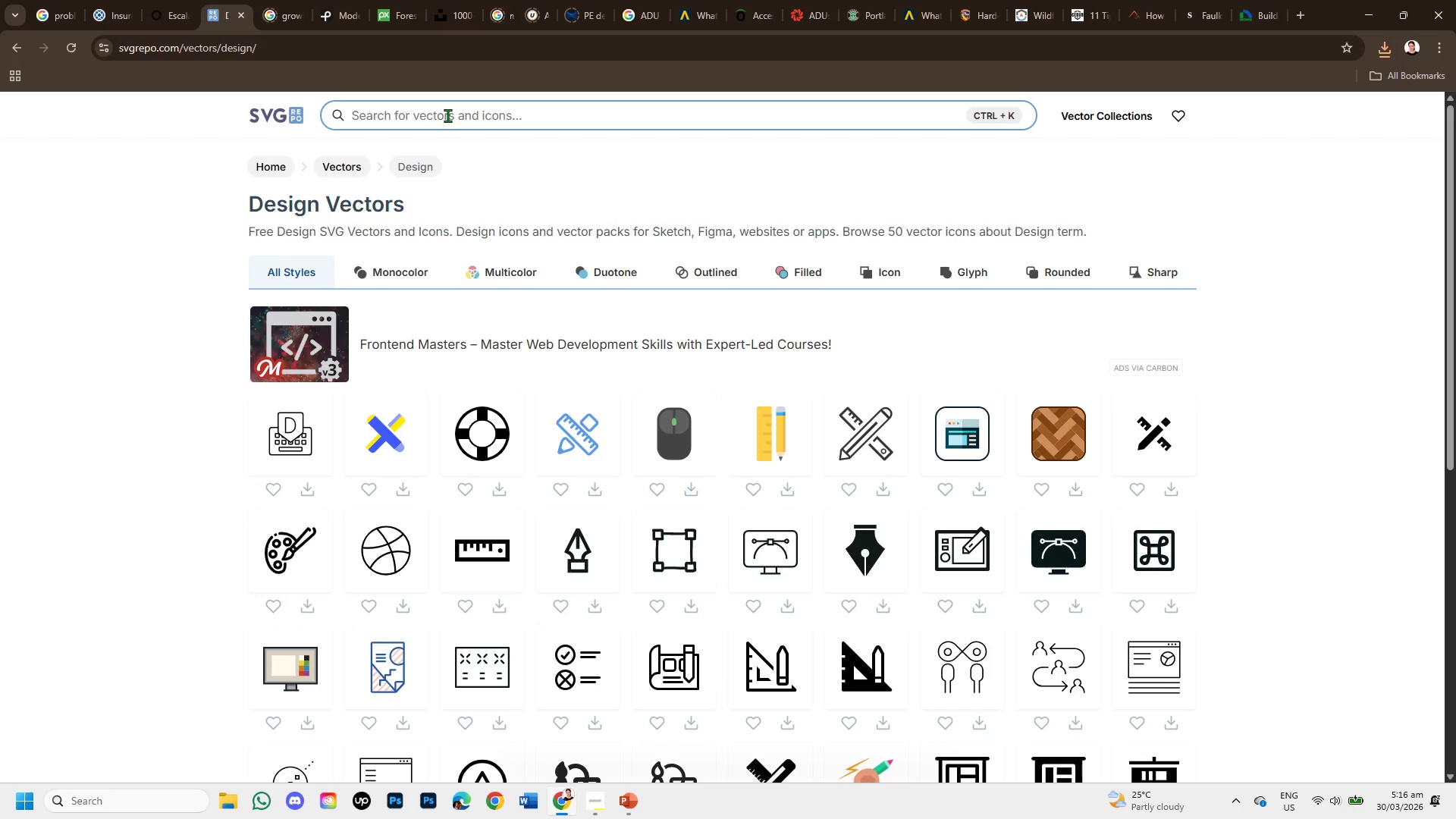 
type(architecture design )
 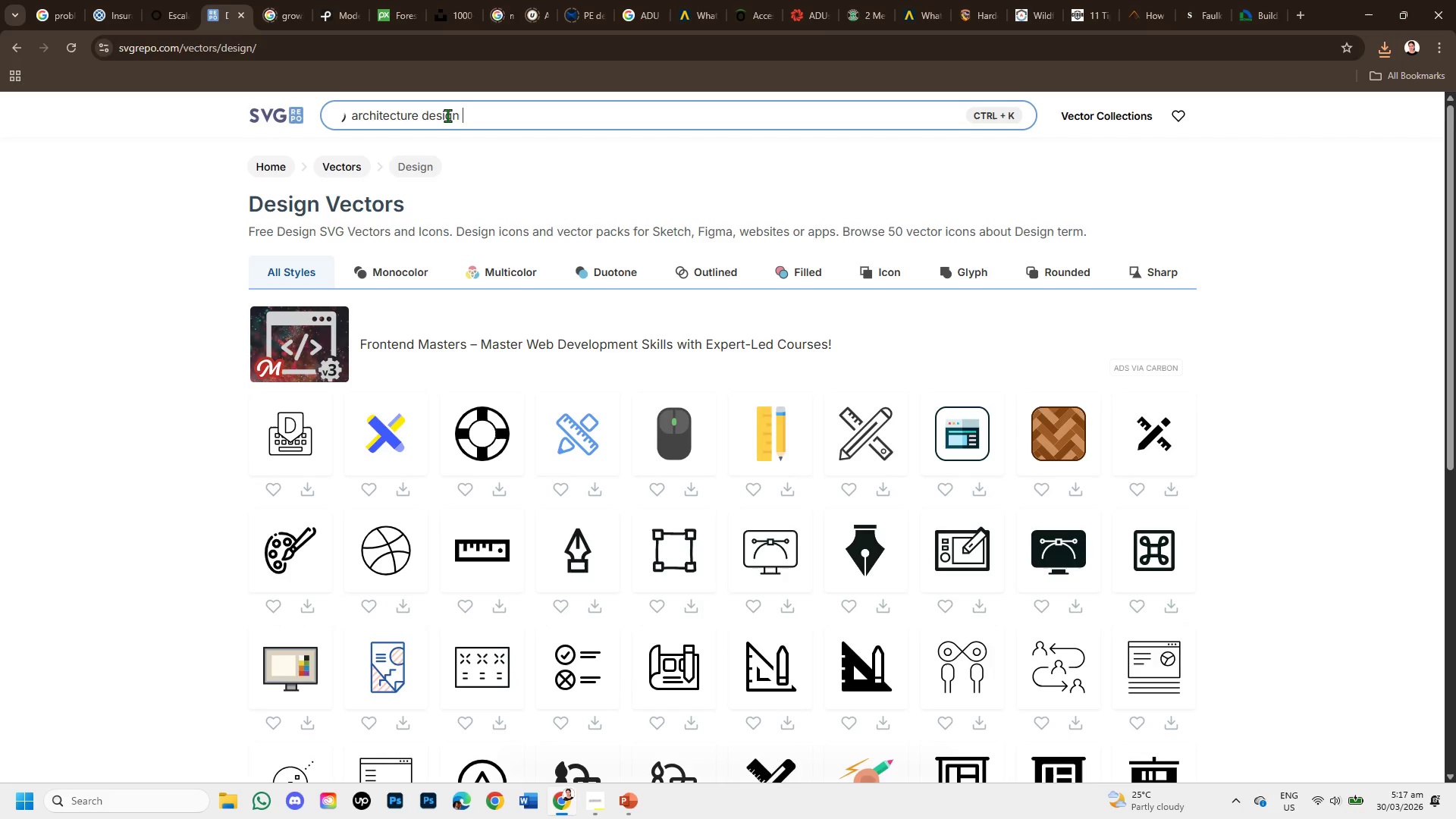 
key(Enter)
 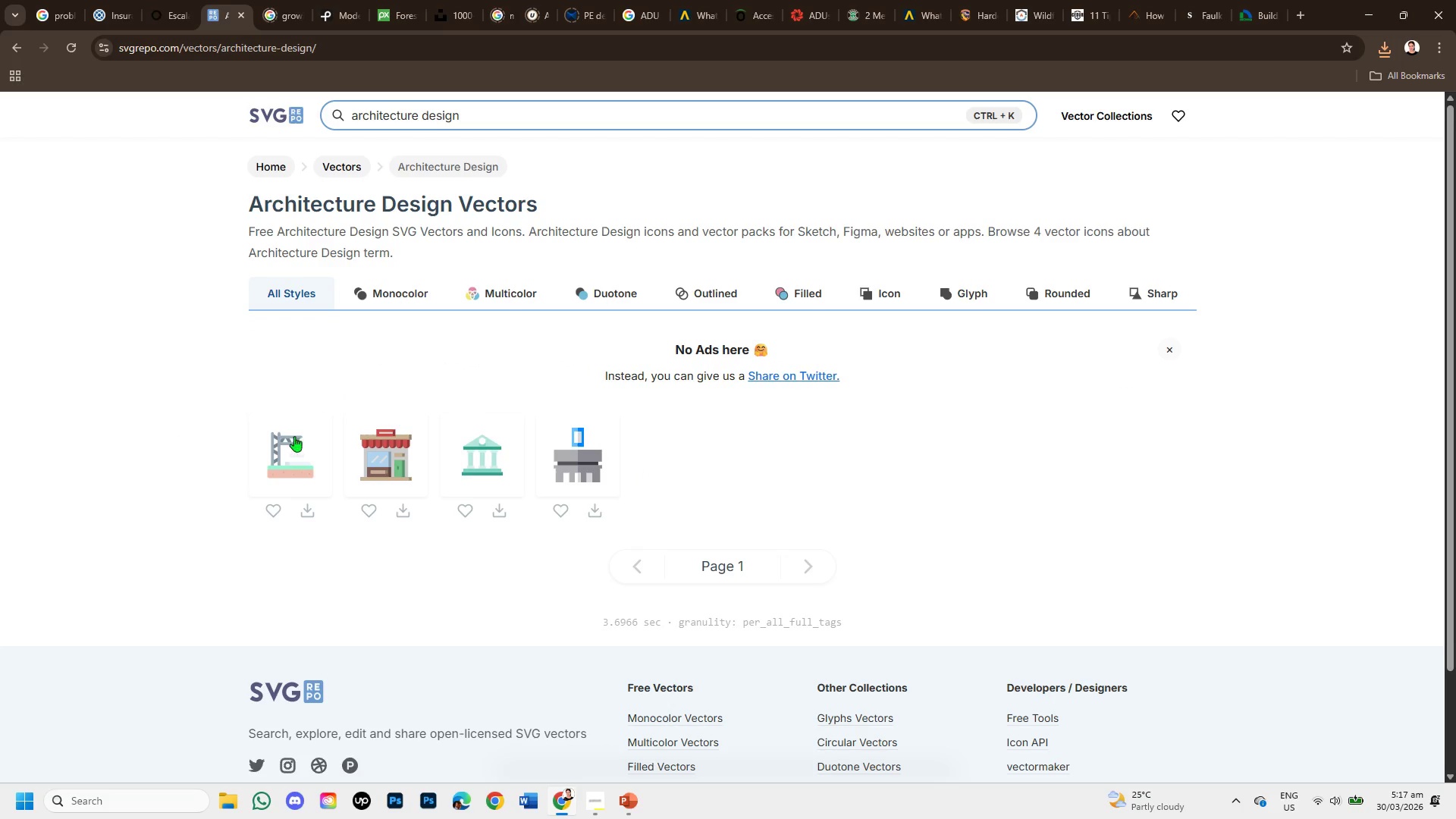 
wait(14.2)
 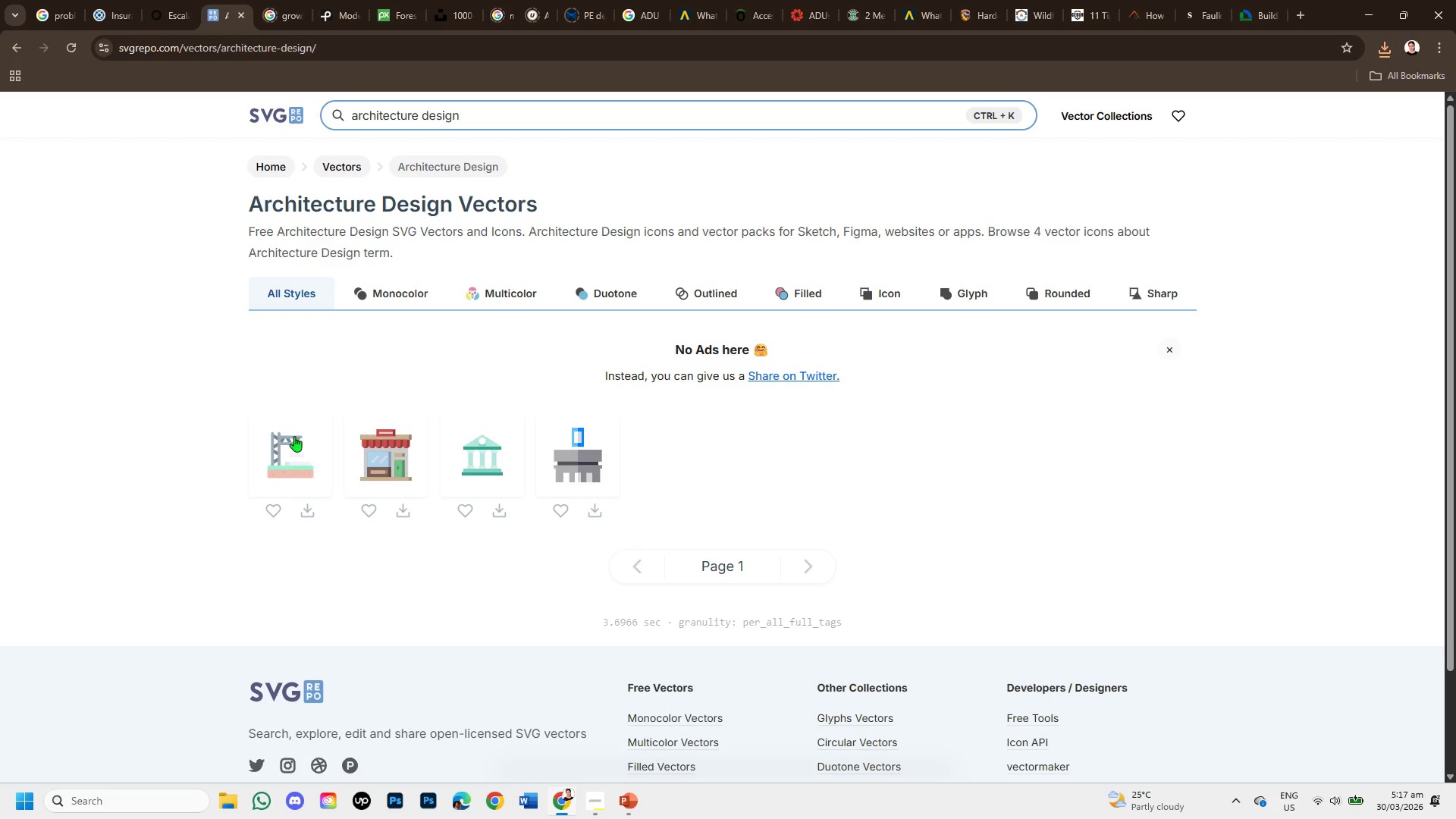 
left_click([13, 49])
 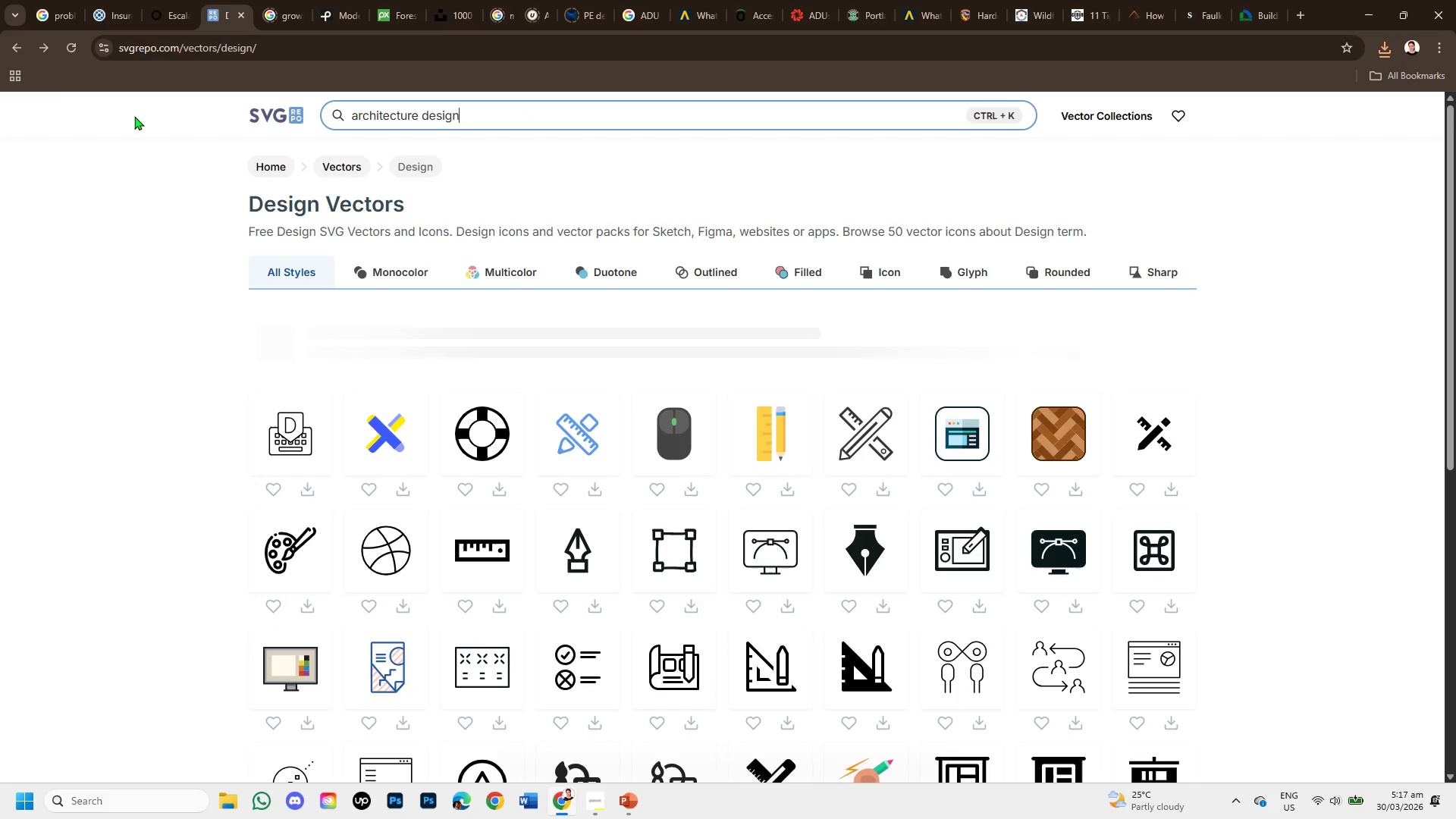 
left_click([19, 43])
 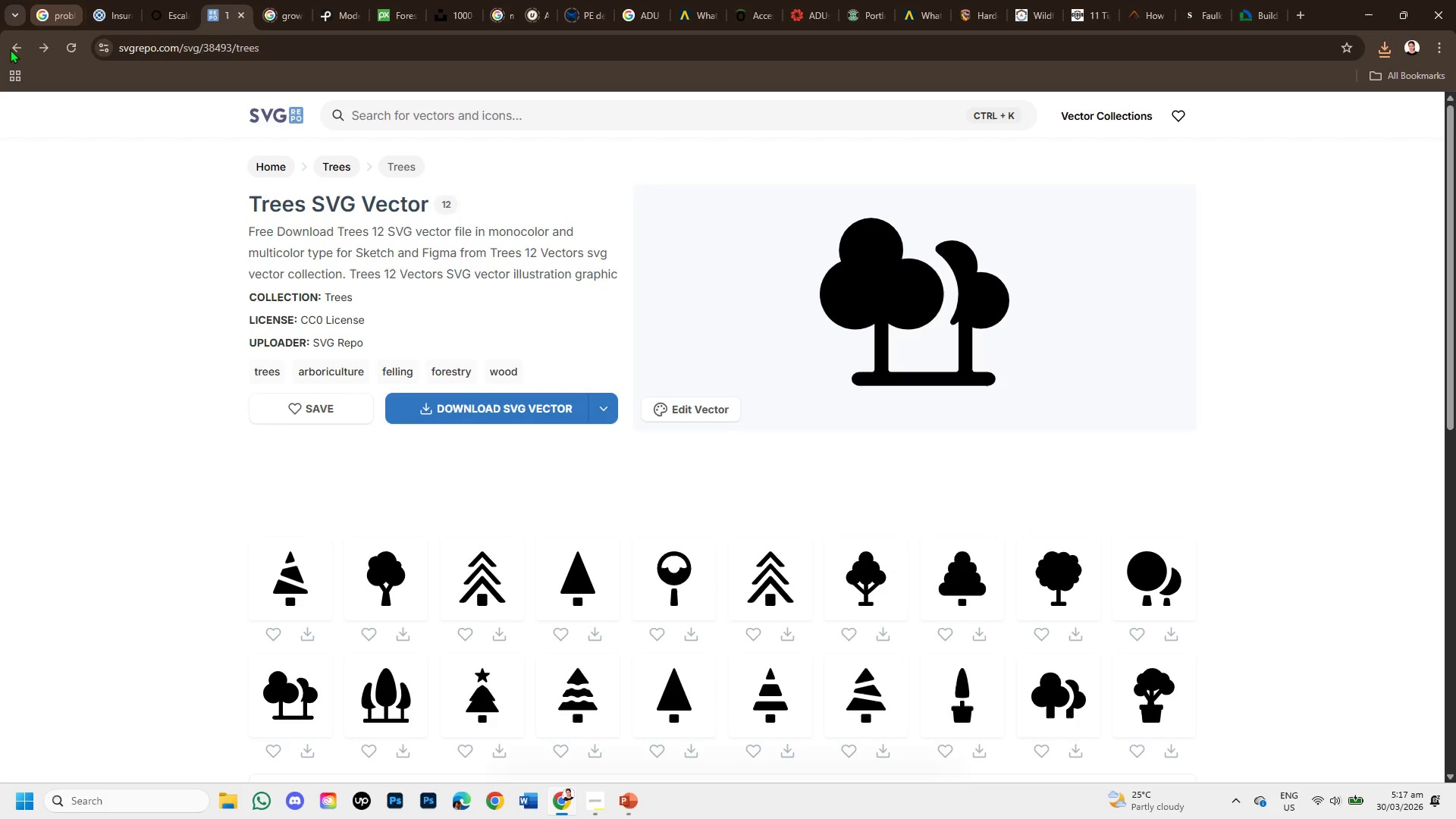 
left_click([11, 49])
 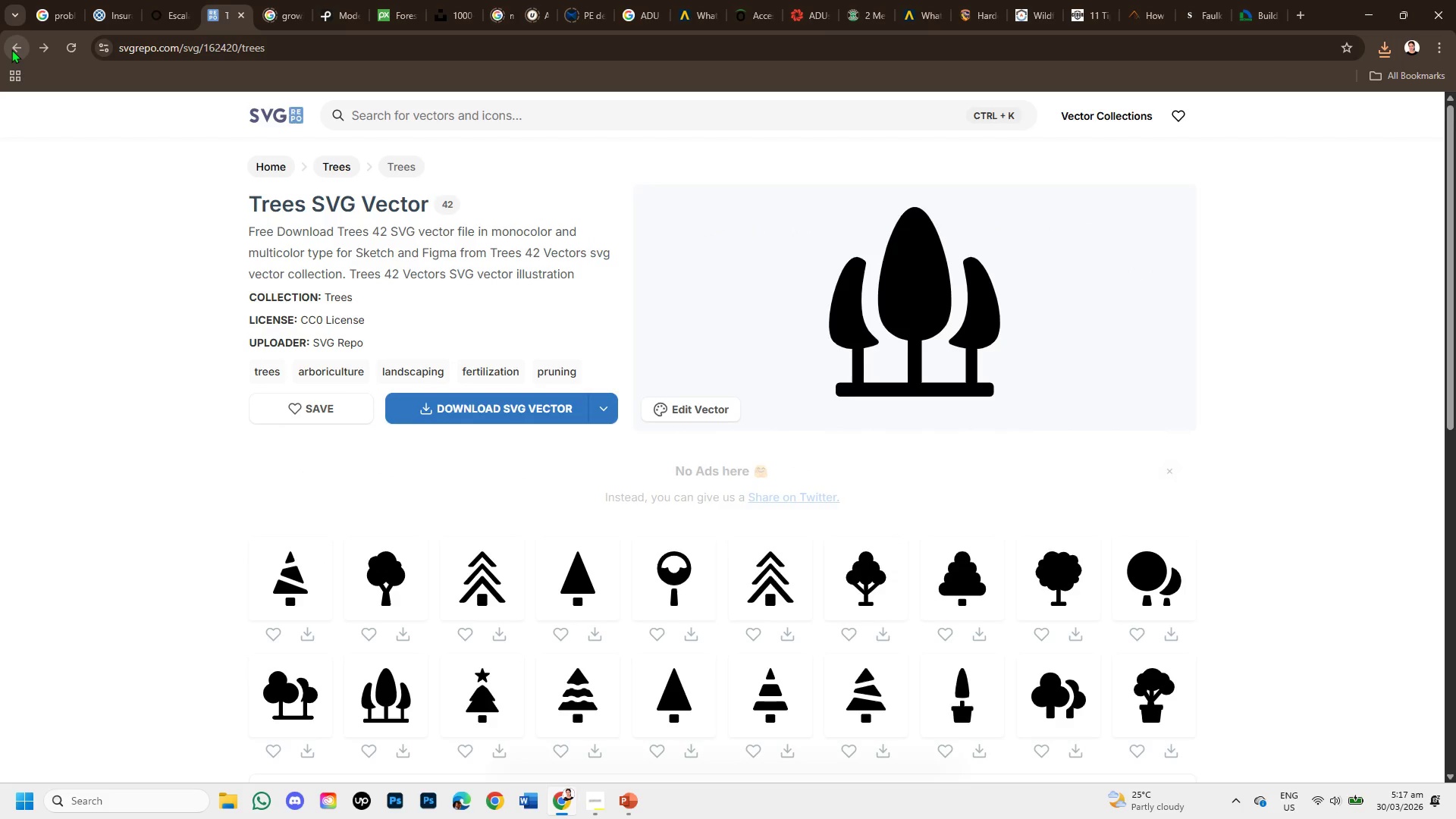 
left_click([11, 49])
 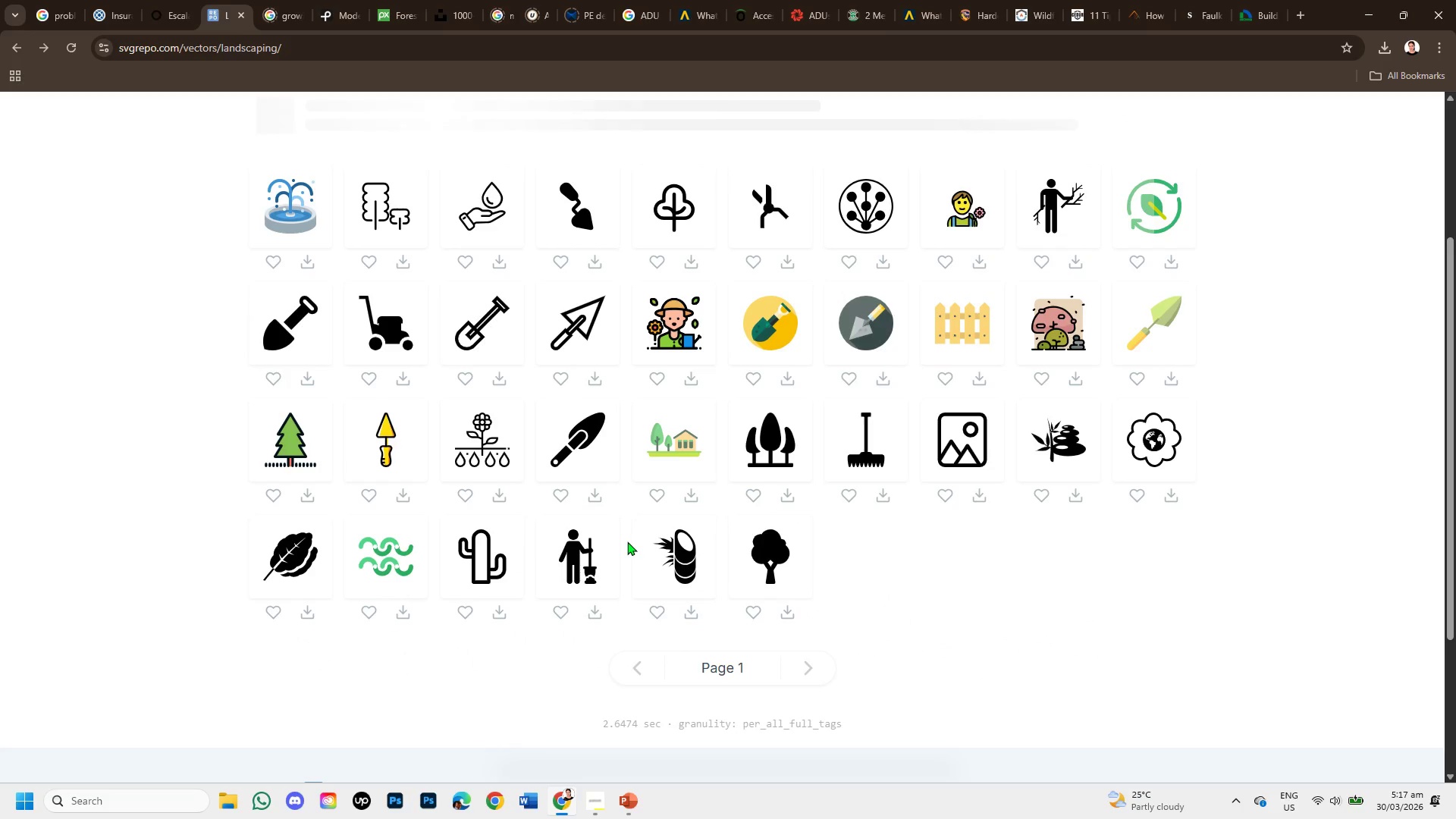 
wait(7.47)
 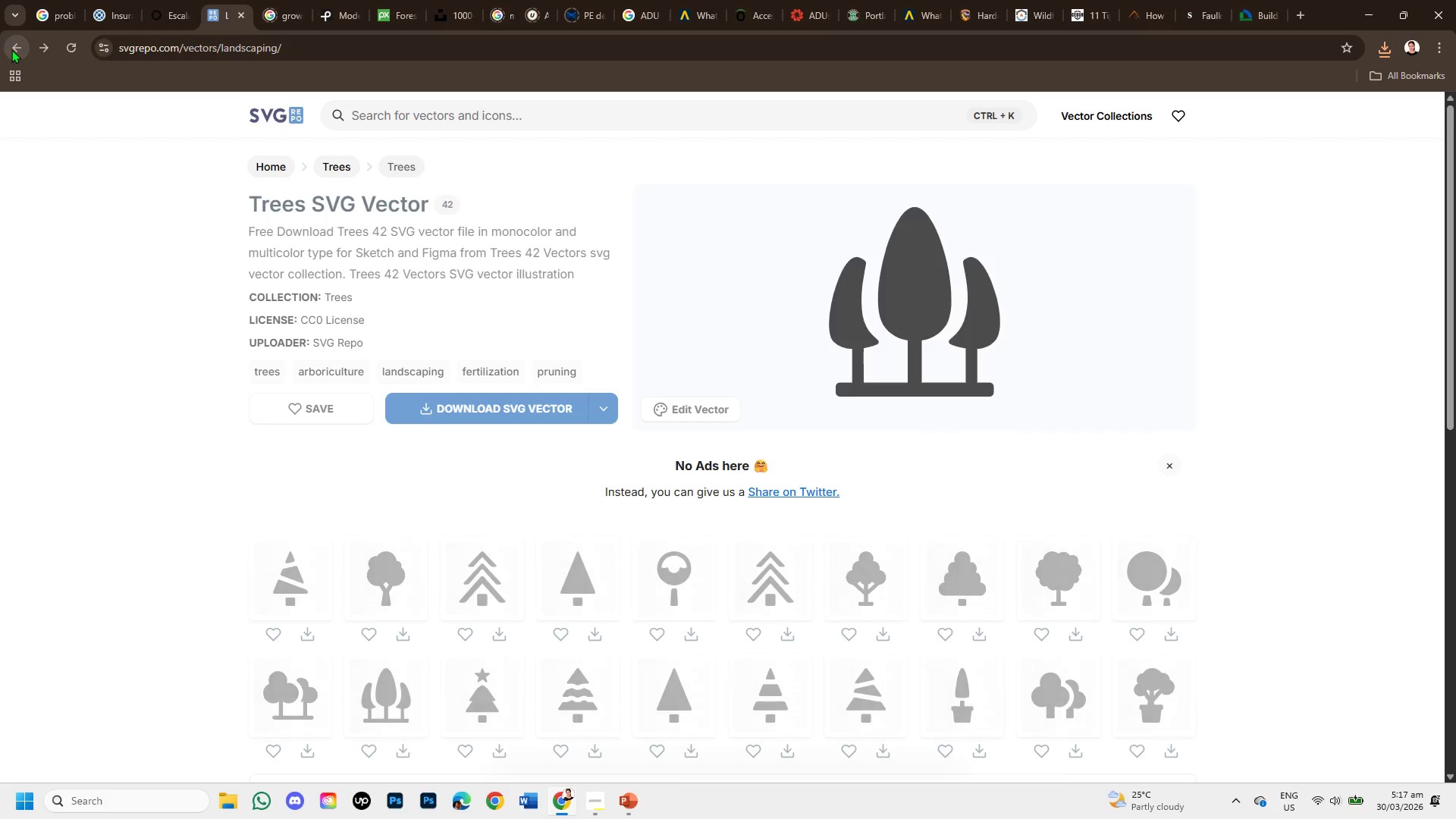 
scroll: coordinate [604, 508], scroll_direction: up, amount: 4.0
 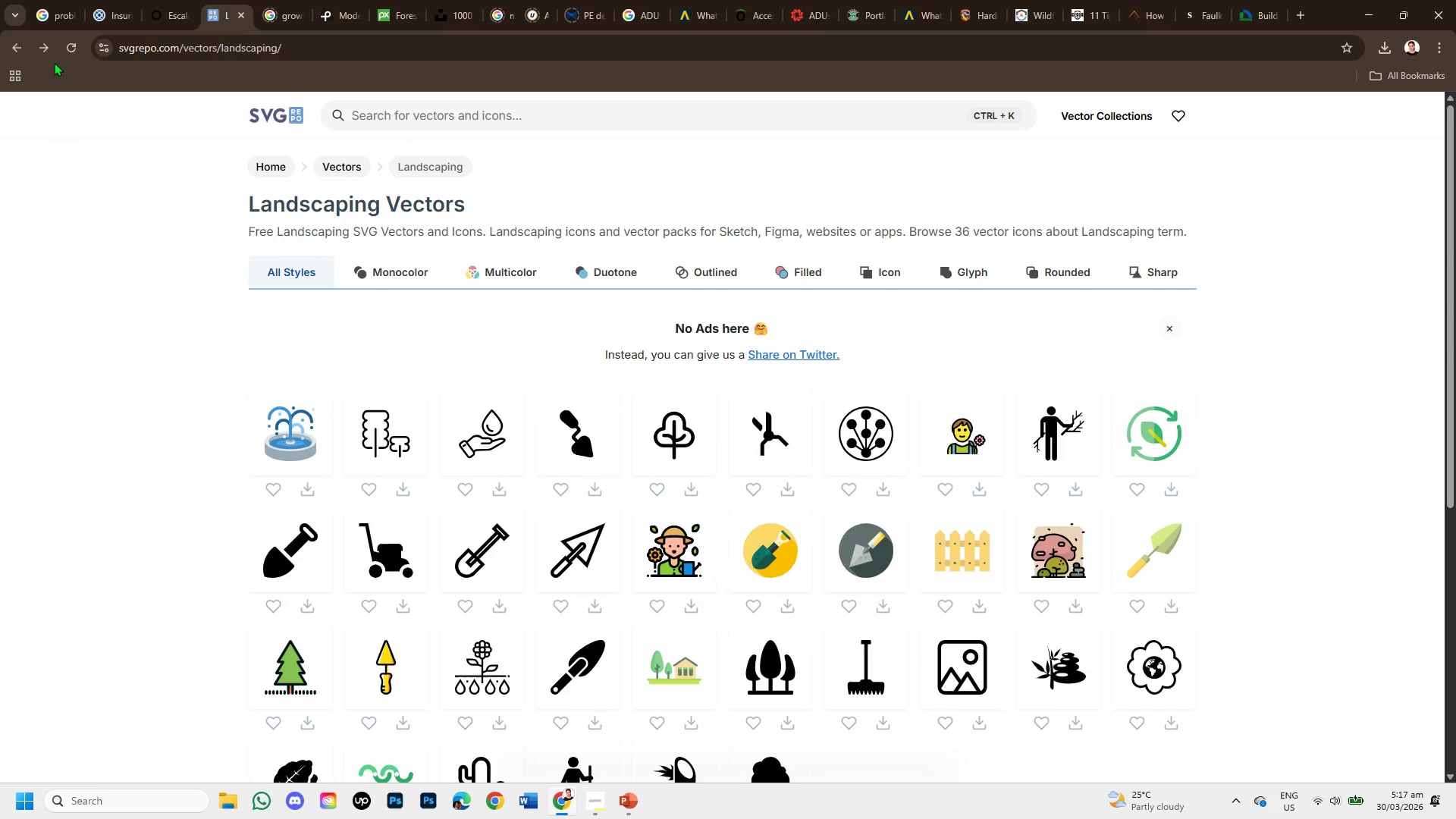 
left_click([22, 40])
 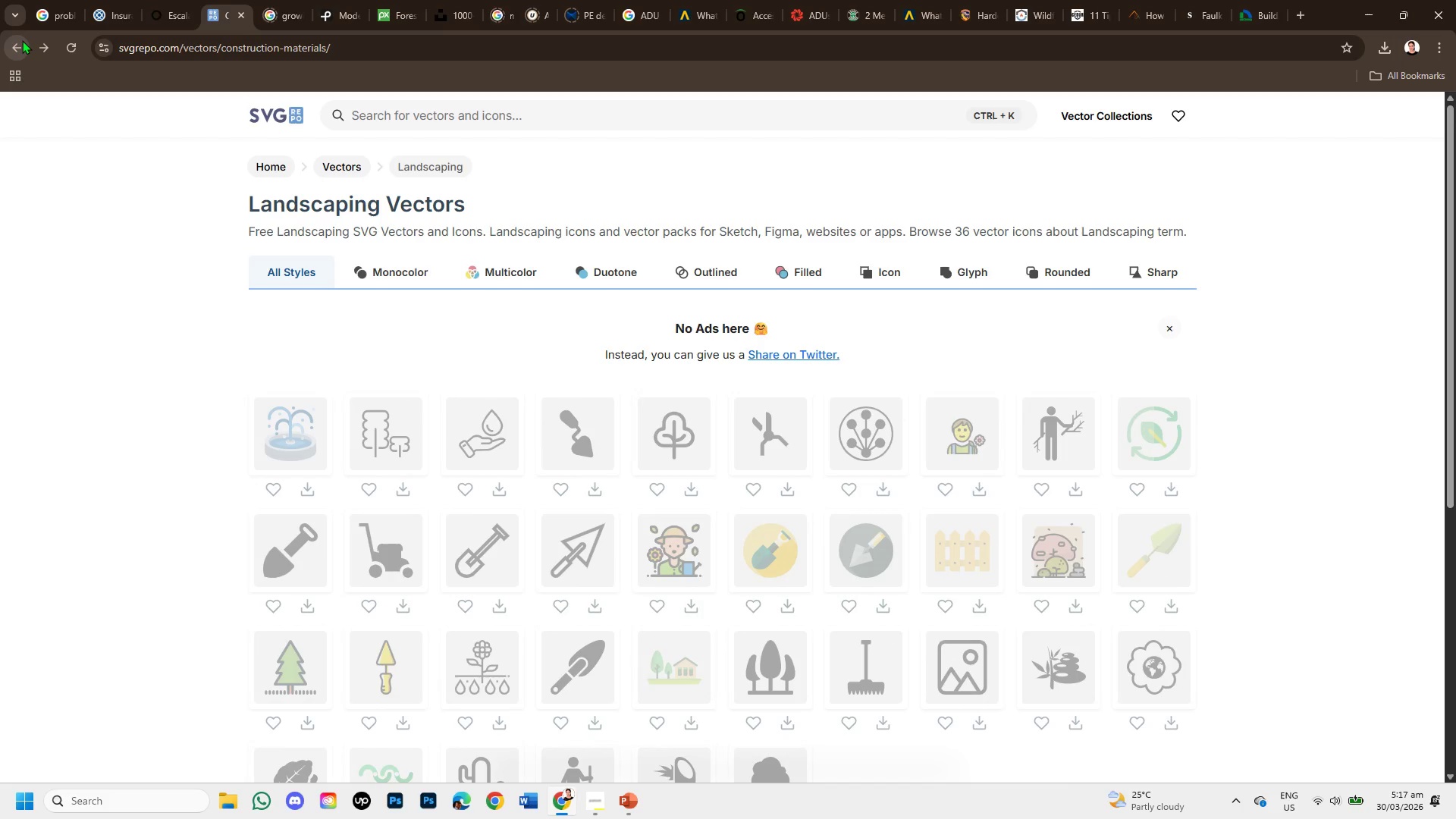 
mouse_move([59, 57])
 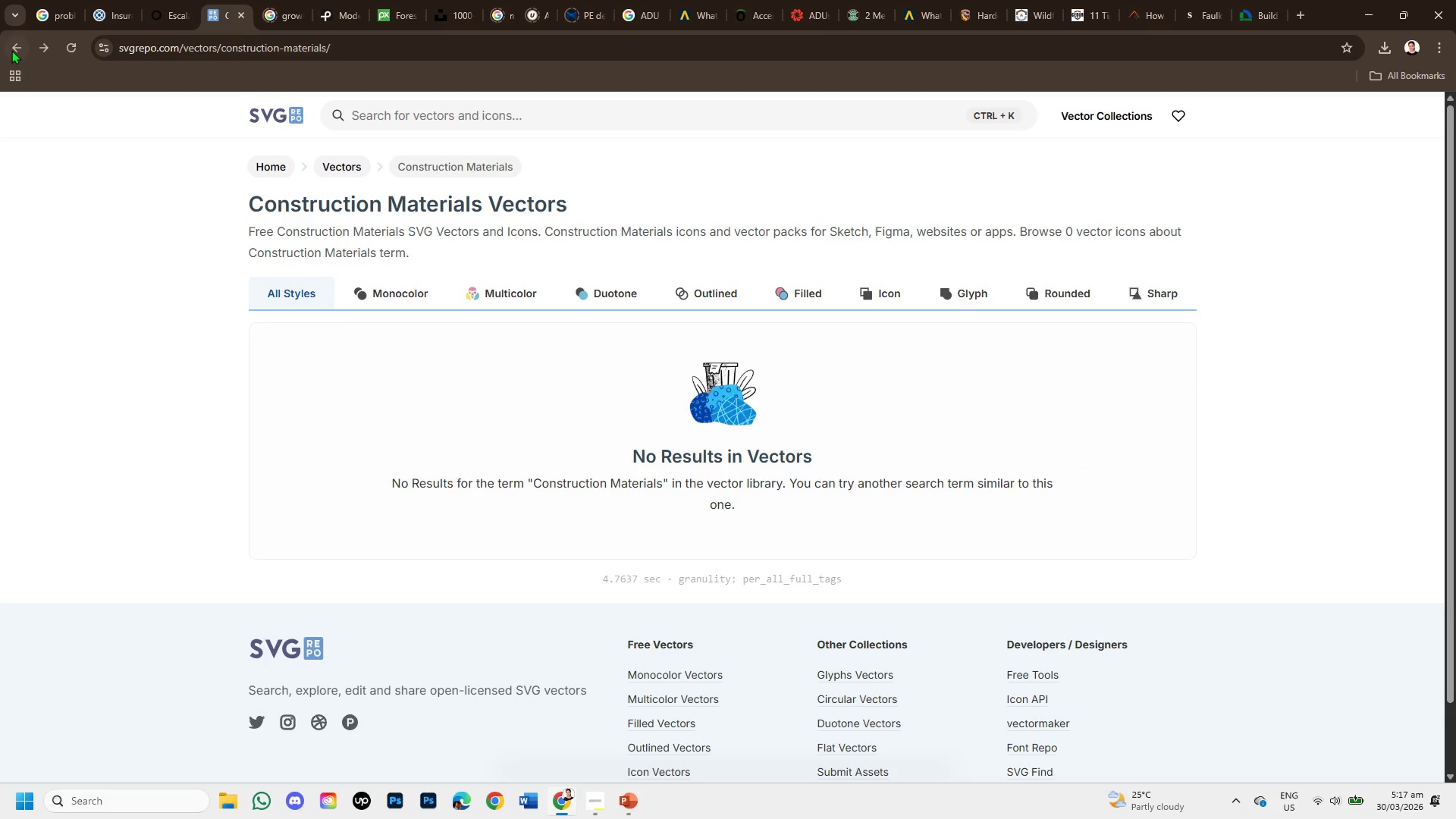 
left_click([11, 47])
 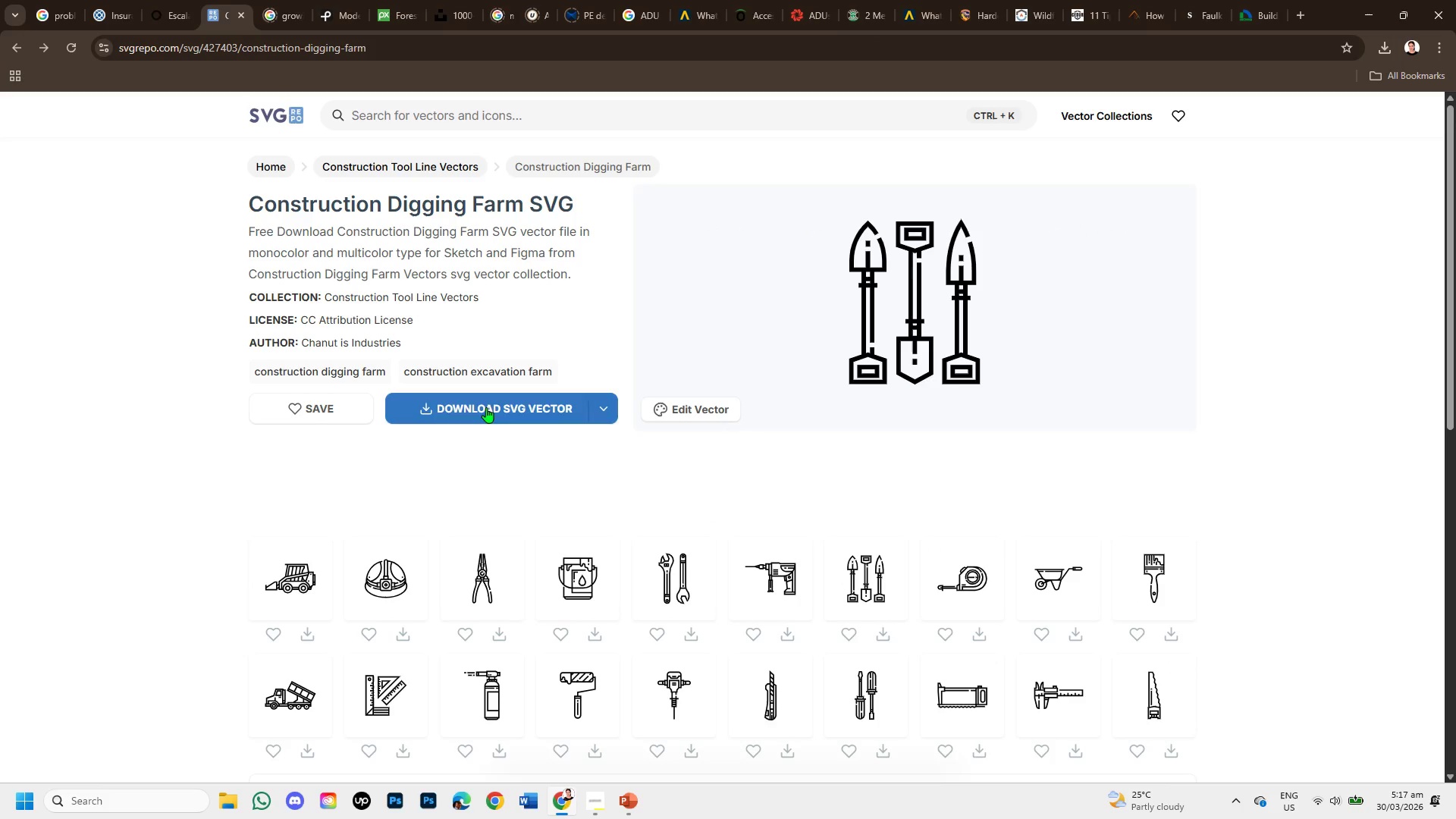 
scroll: coordinate [629, 541], scroll_direction: down, amount: 1.0
 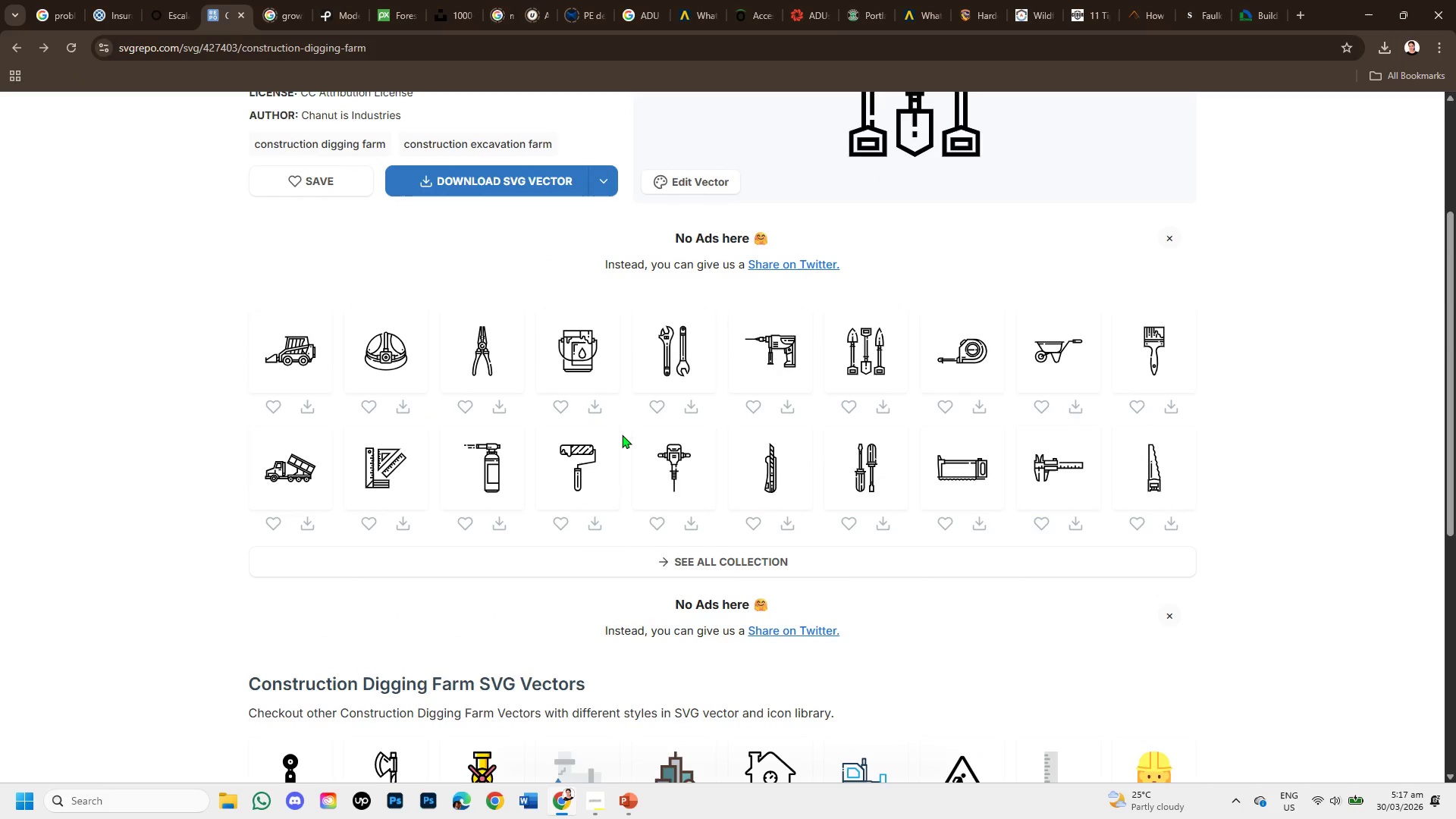 
mouse_move([1153, 339])
 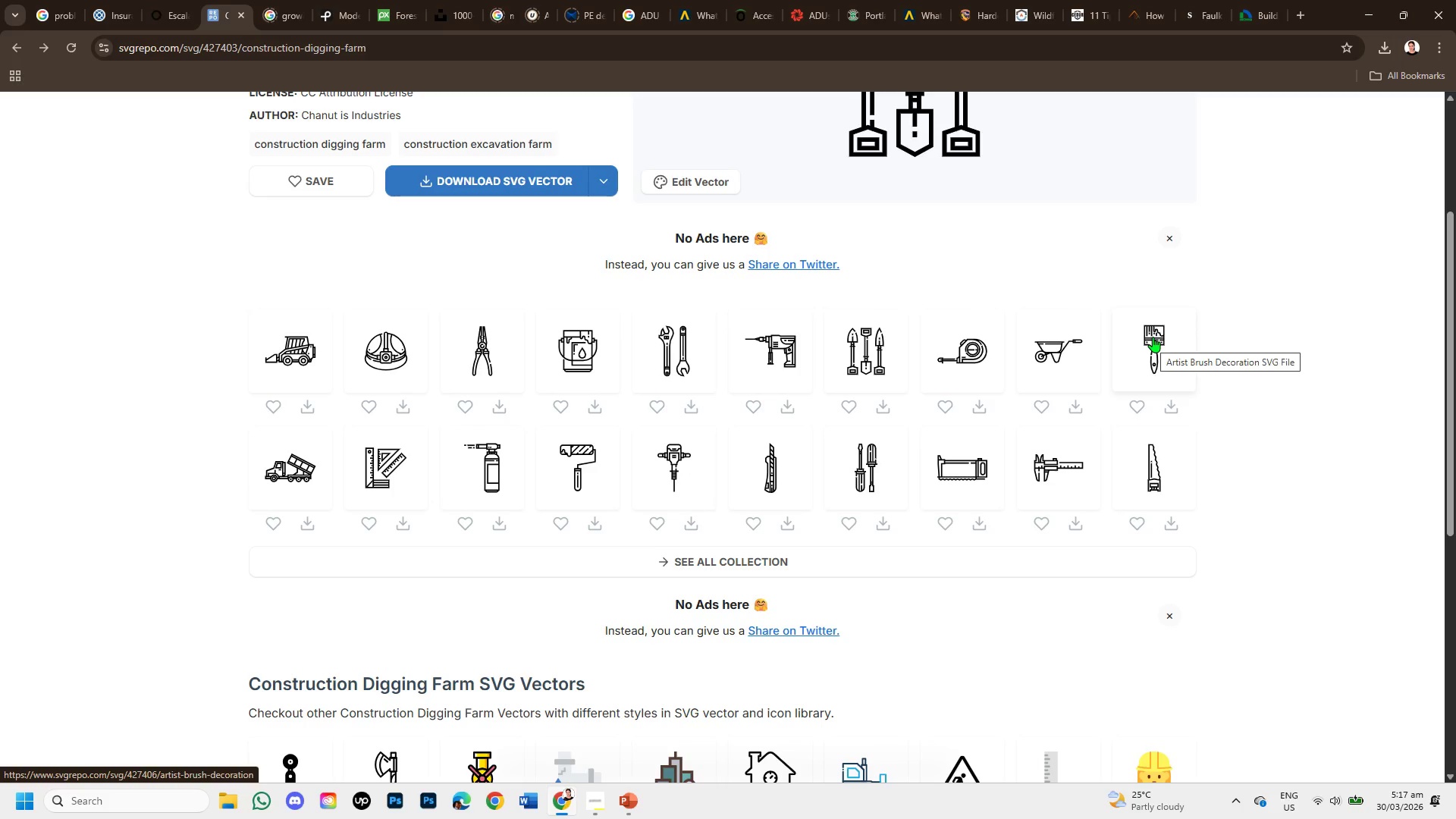 
left_click([1153, 337])
 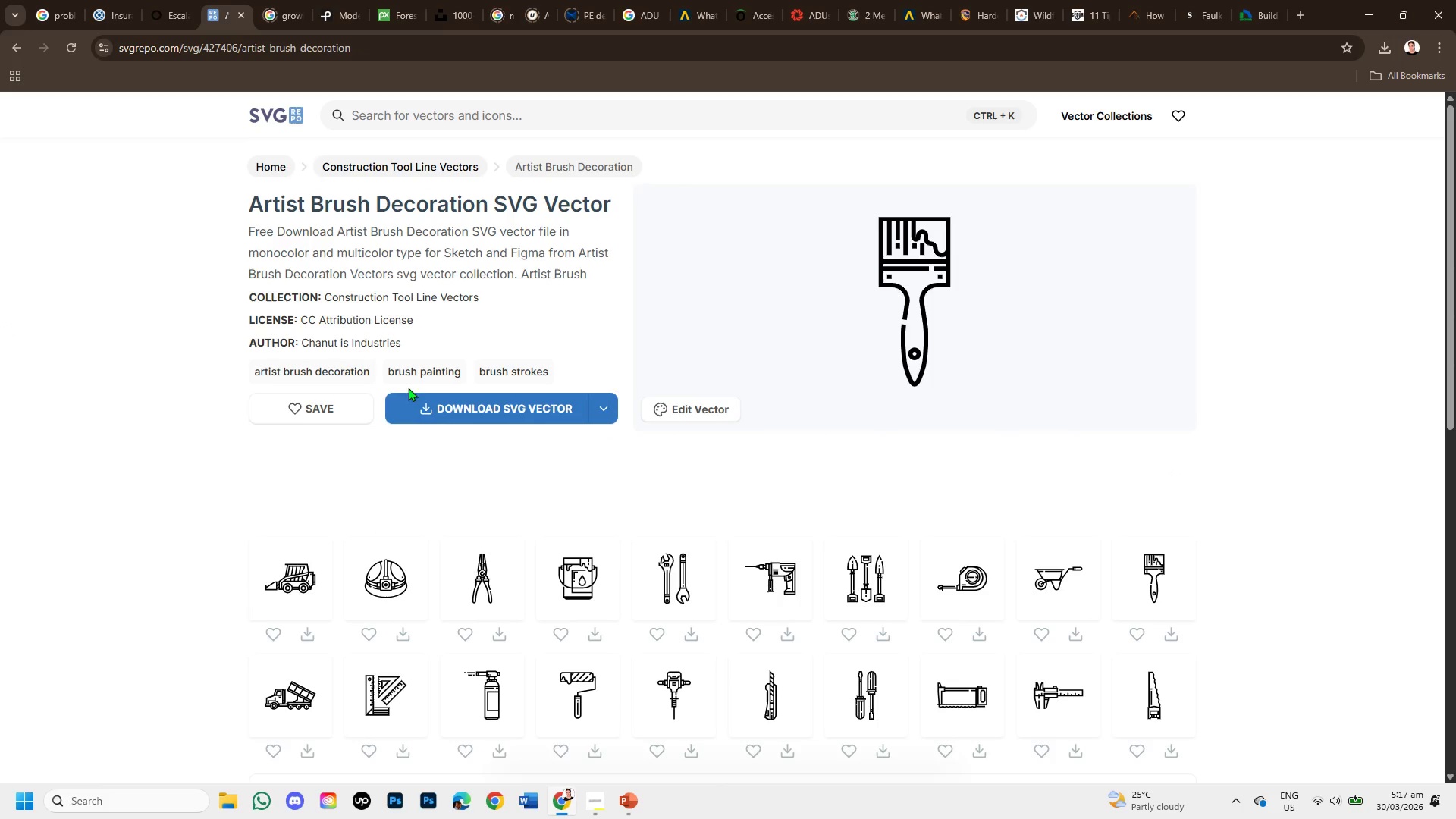 
scroll: coordinate [452, 400], scroll_direction: down, amount: 2.0
 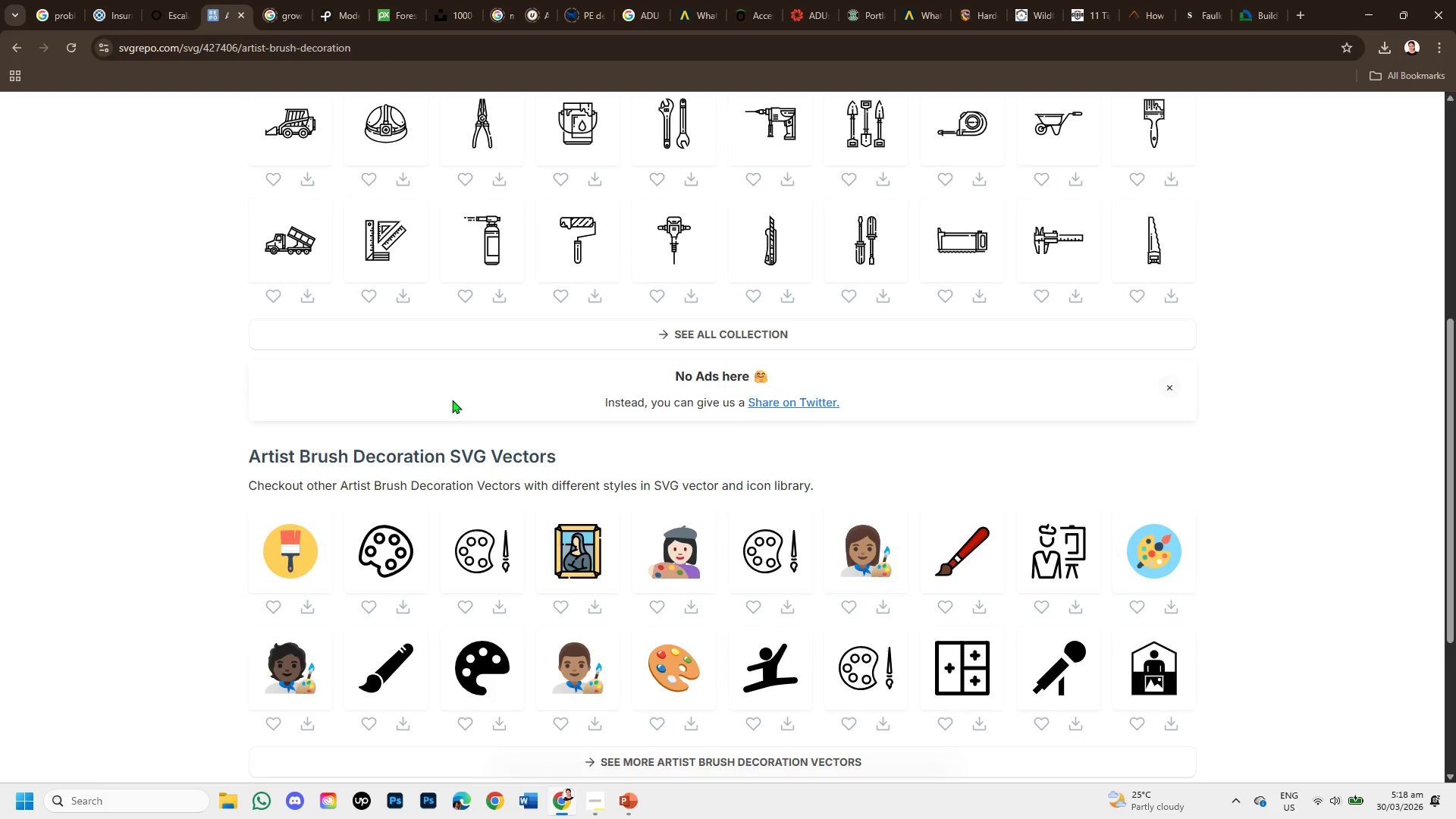 
scroll: coordinate [452, 400], scroll_direction: up, amount: 2.0
 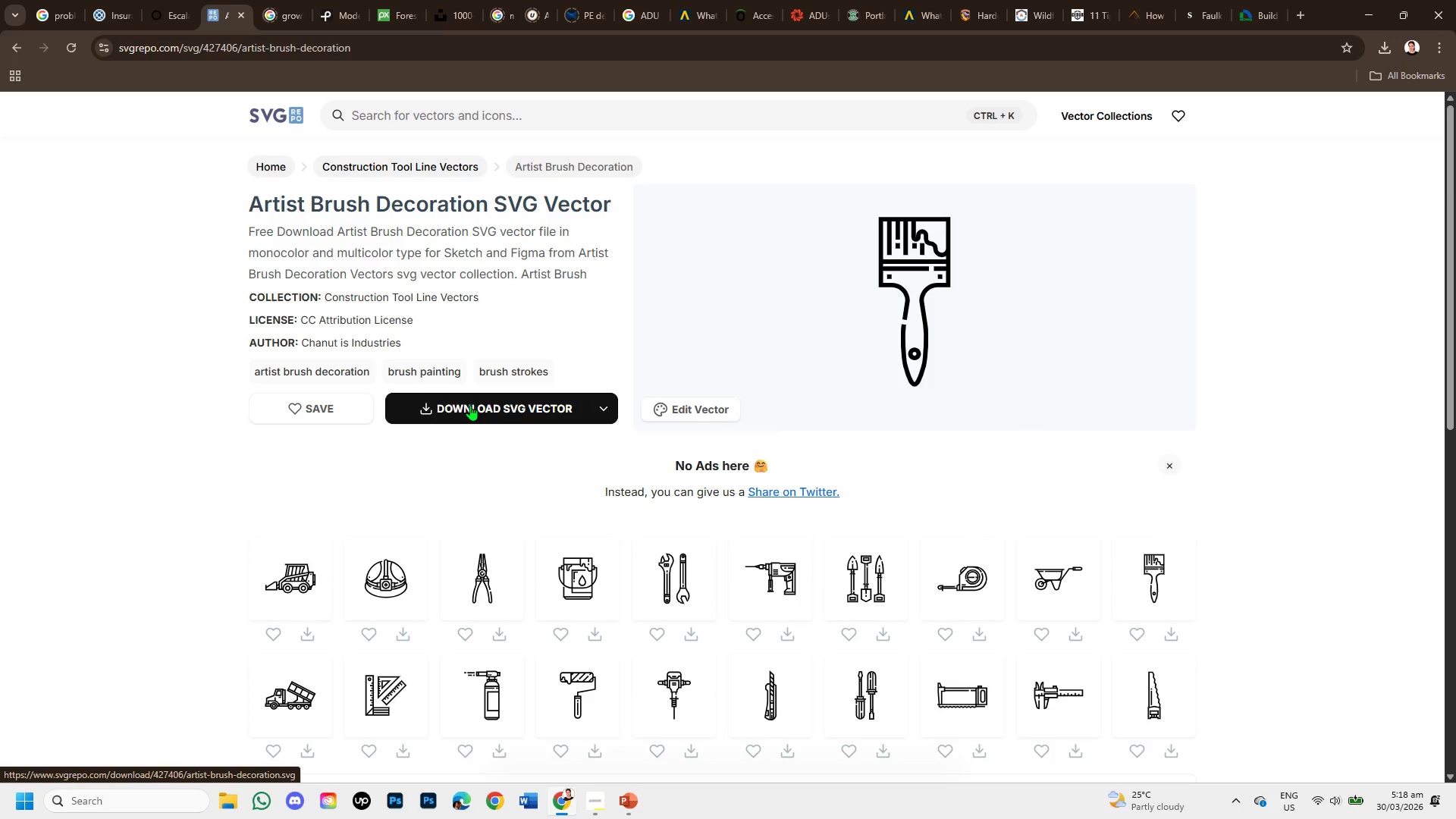 
left_click([470, 405])
 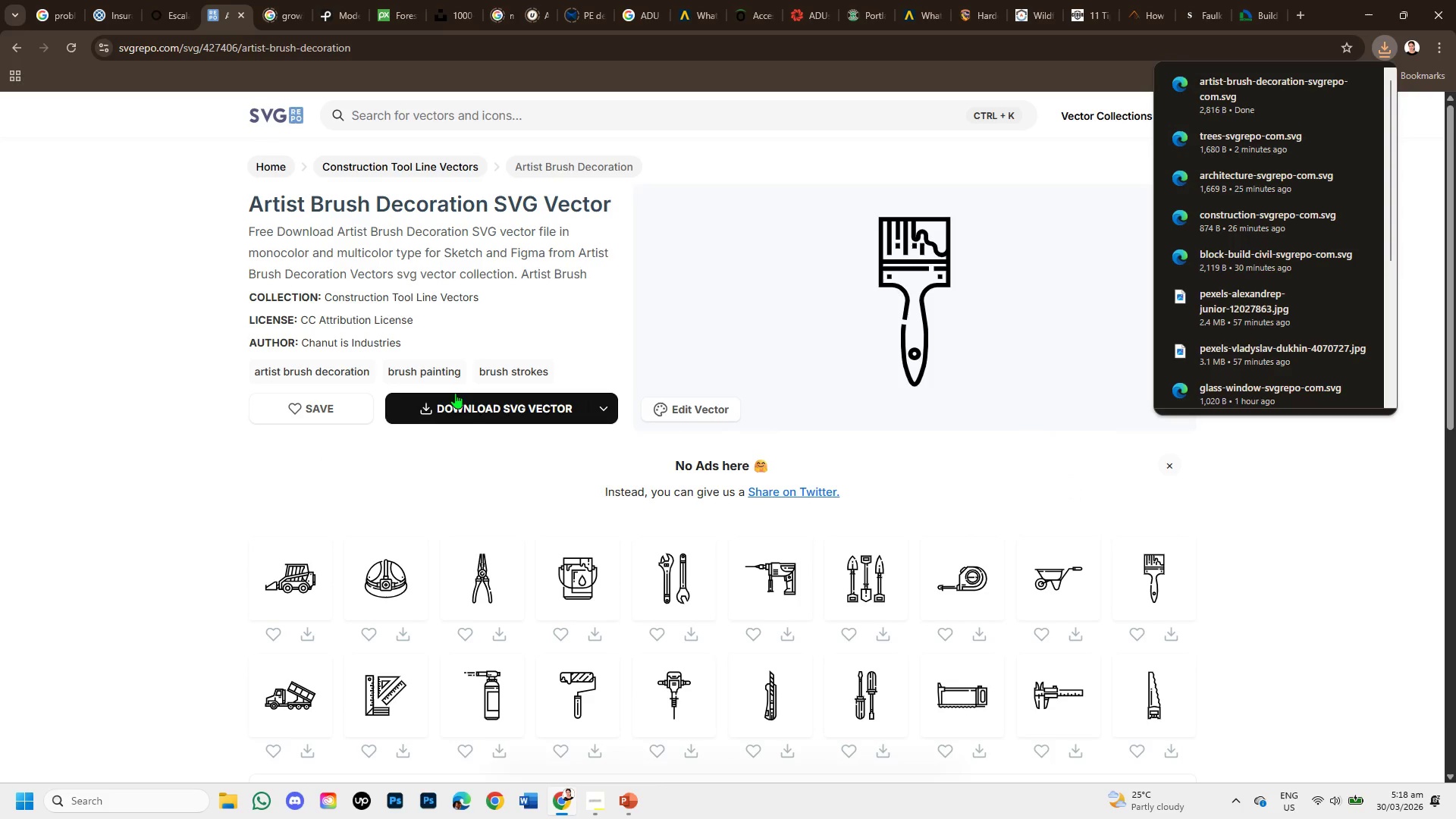 
scroll: coordinate [520, 491], scroll_direction: down, amount: 1.0
 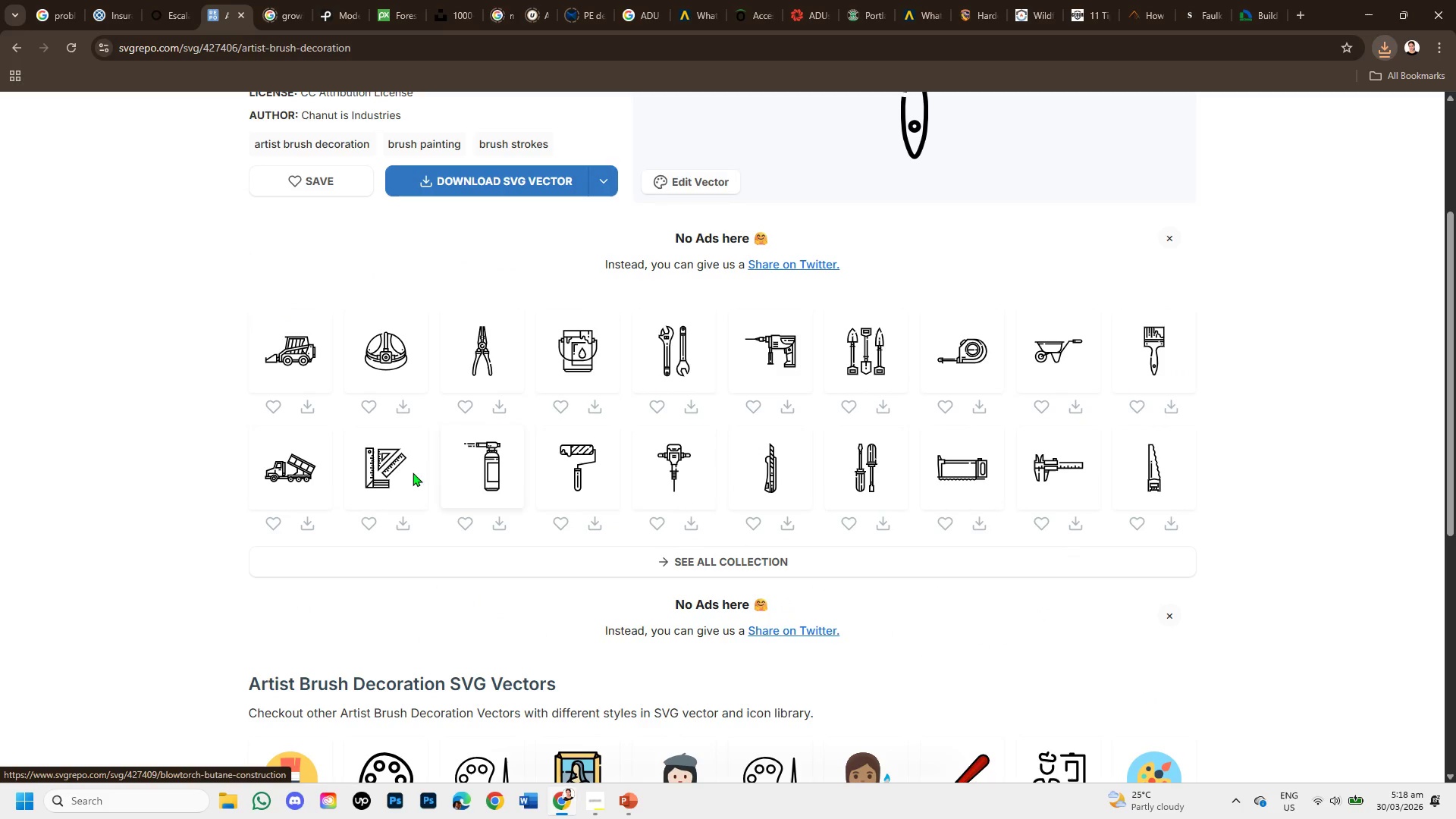 
wait(7.95)
 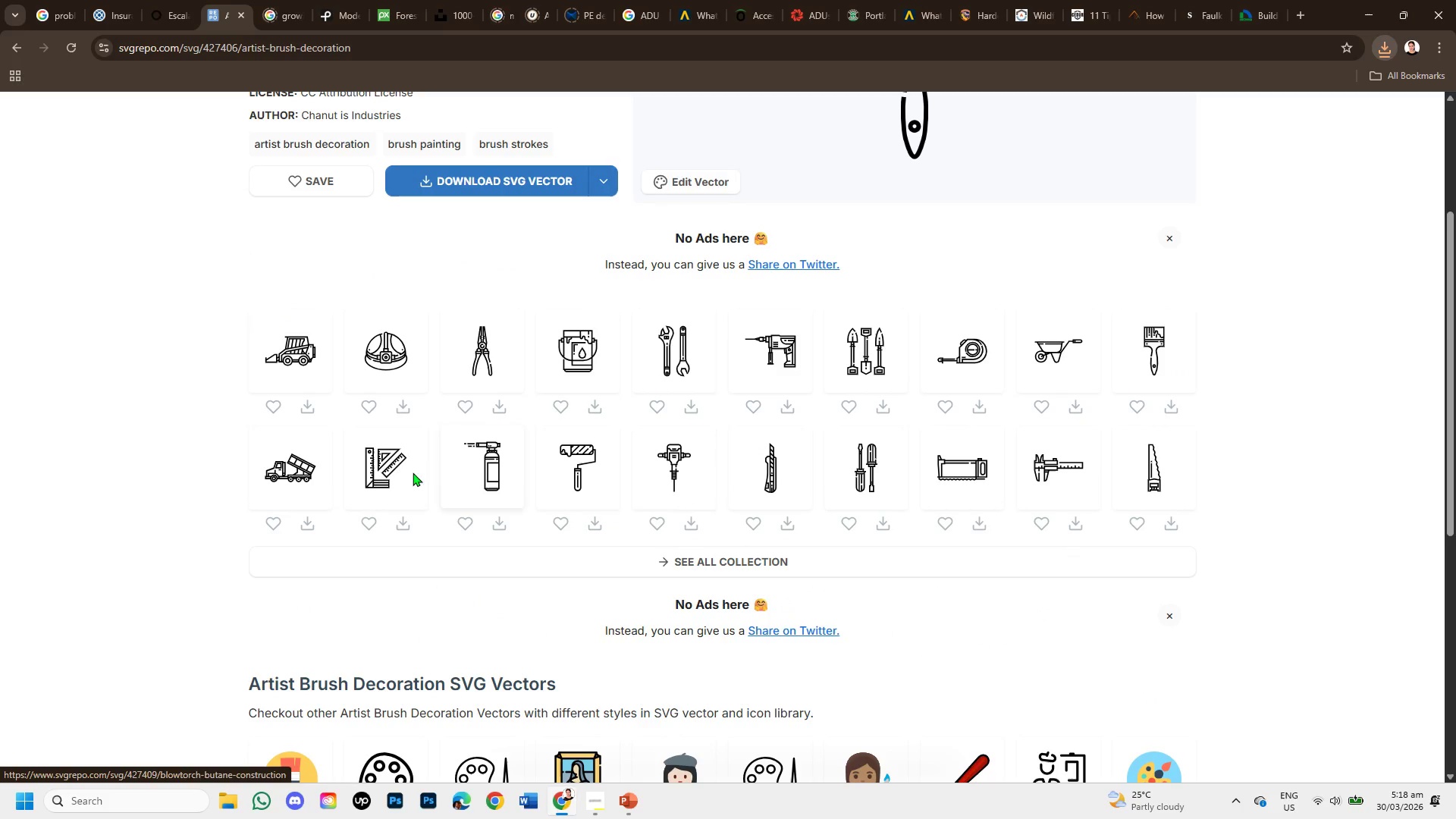 
scroll: coordinate [638, 394], scroll_direction: up, amount: 4.0
 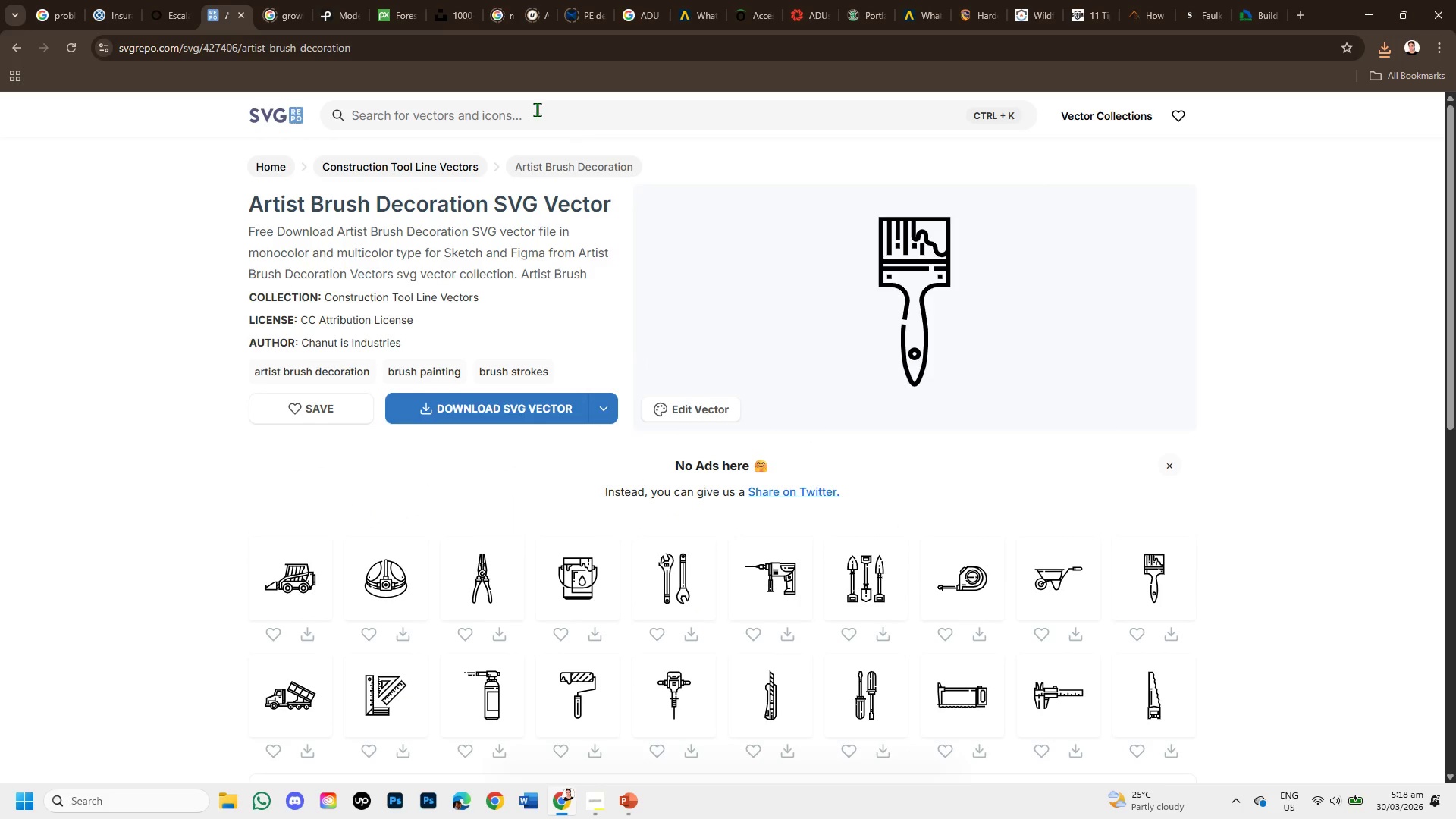 
left_click([537, 109])
 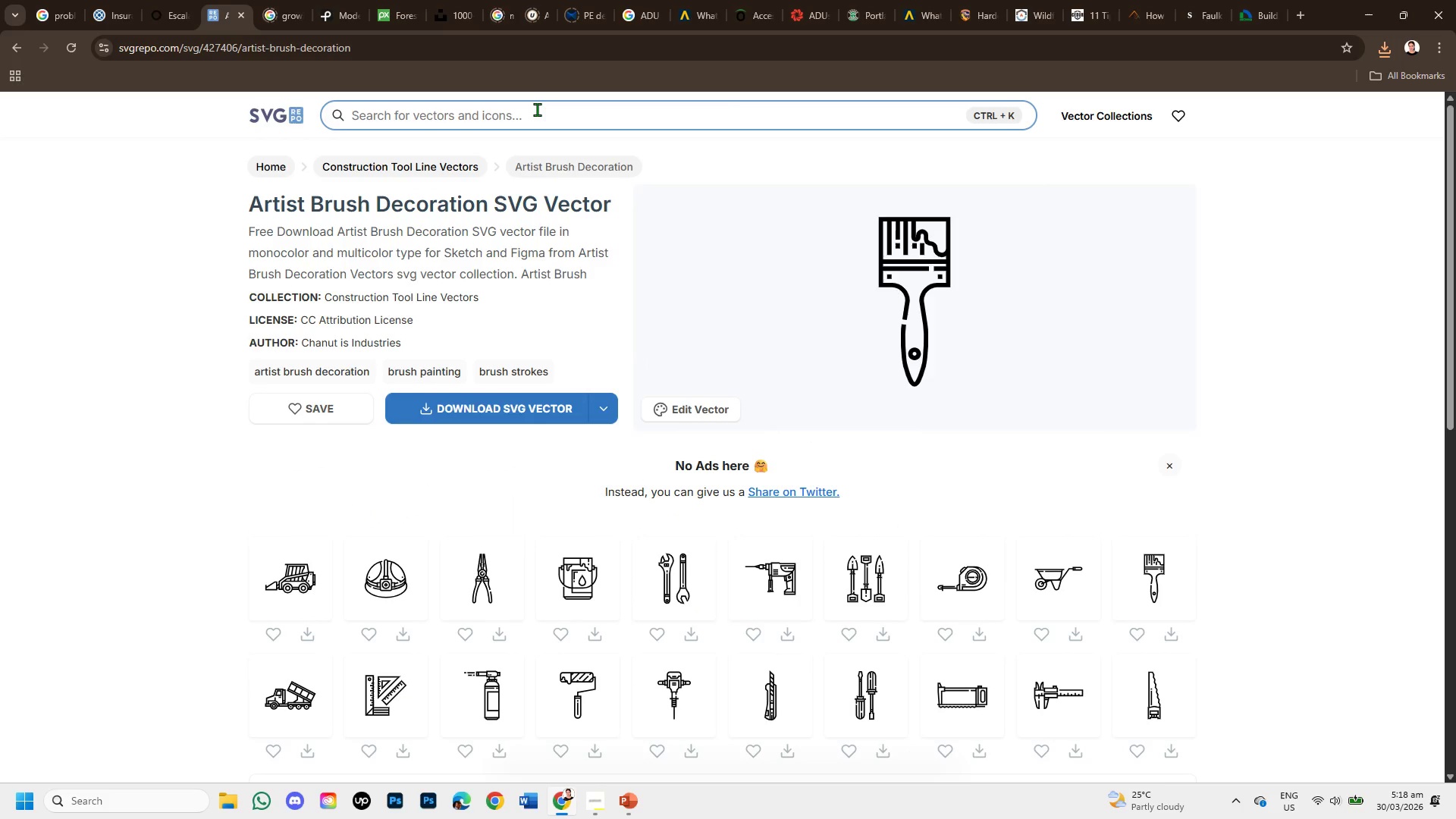 
type(fire safe )
 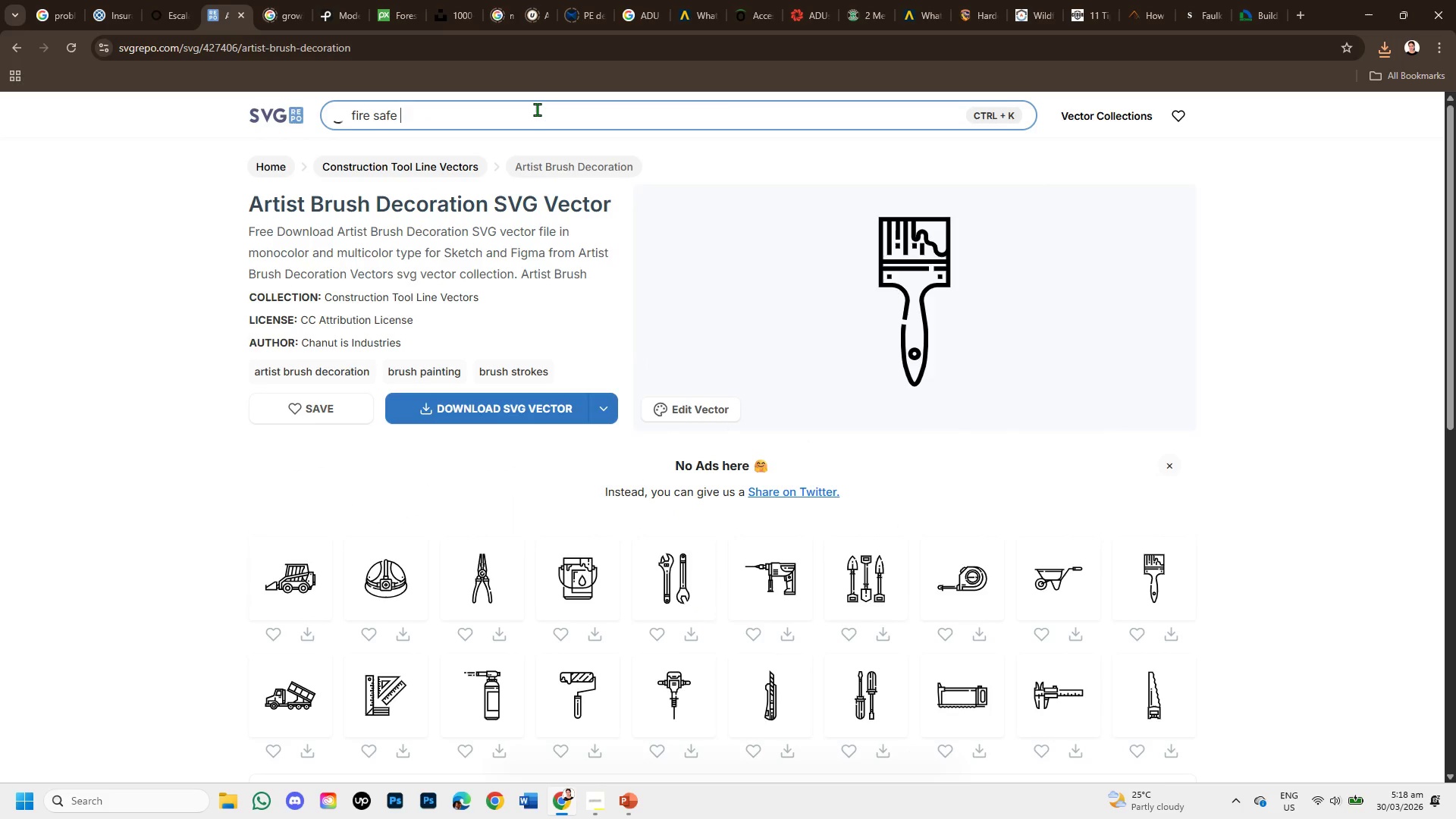 
key(Enter)
 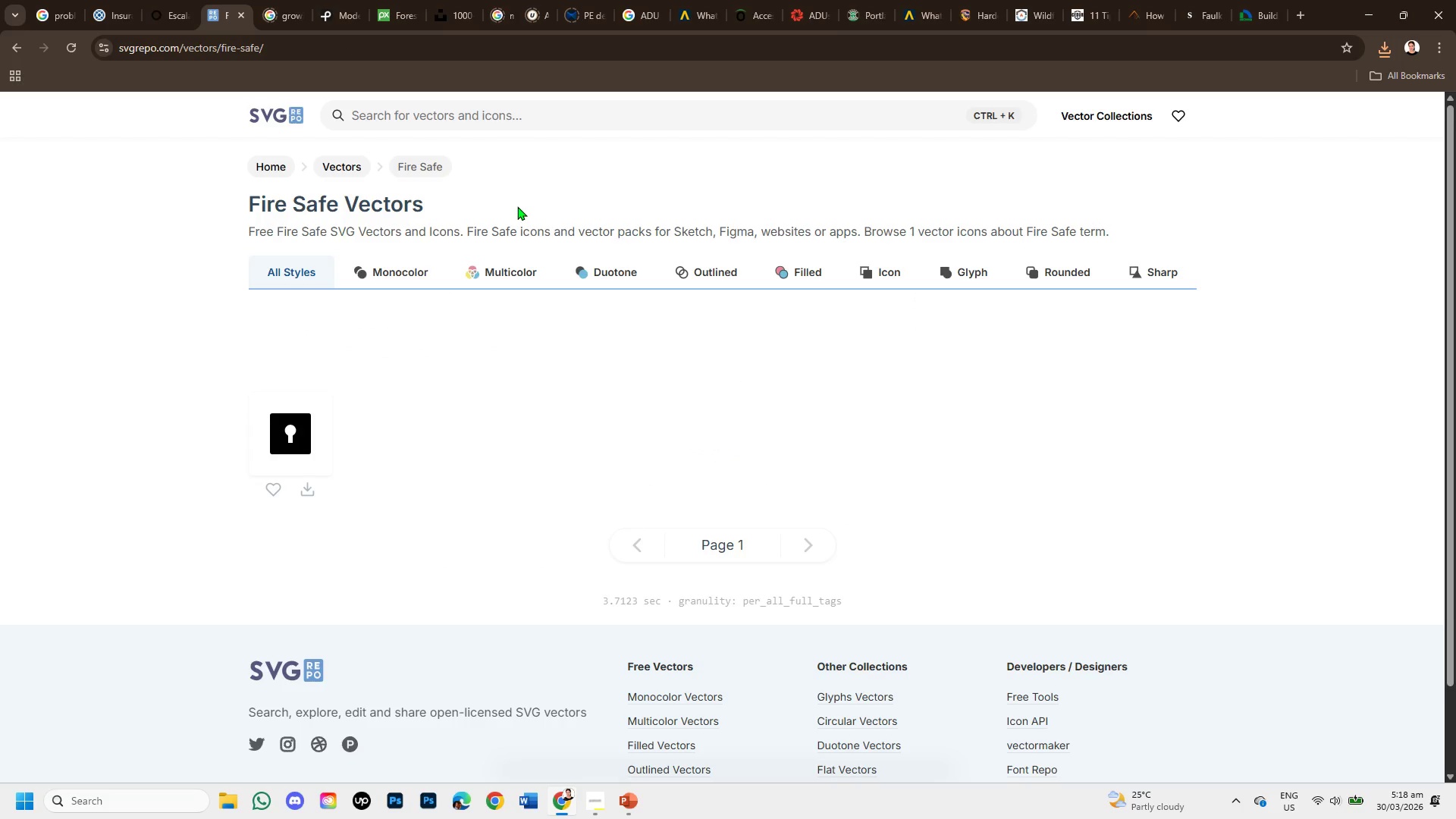 
wait(6.92)
 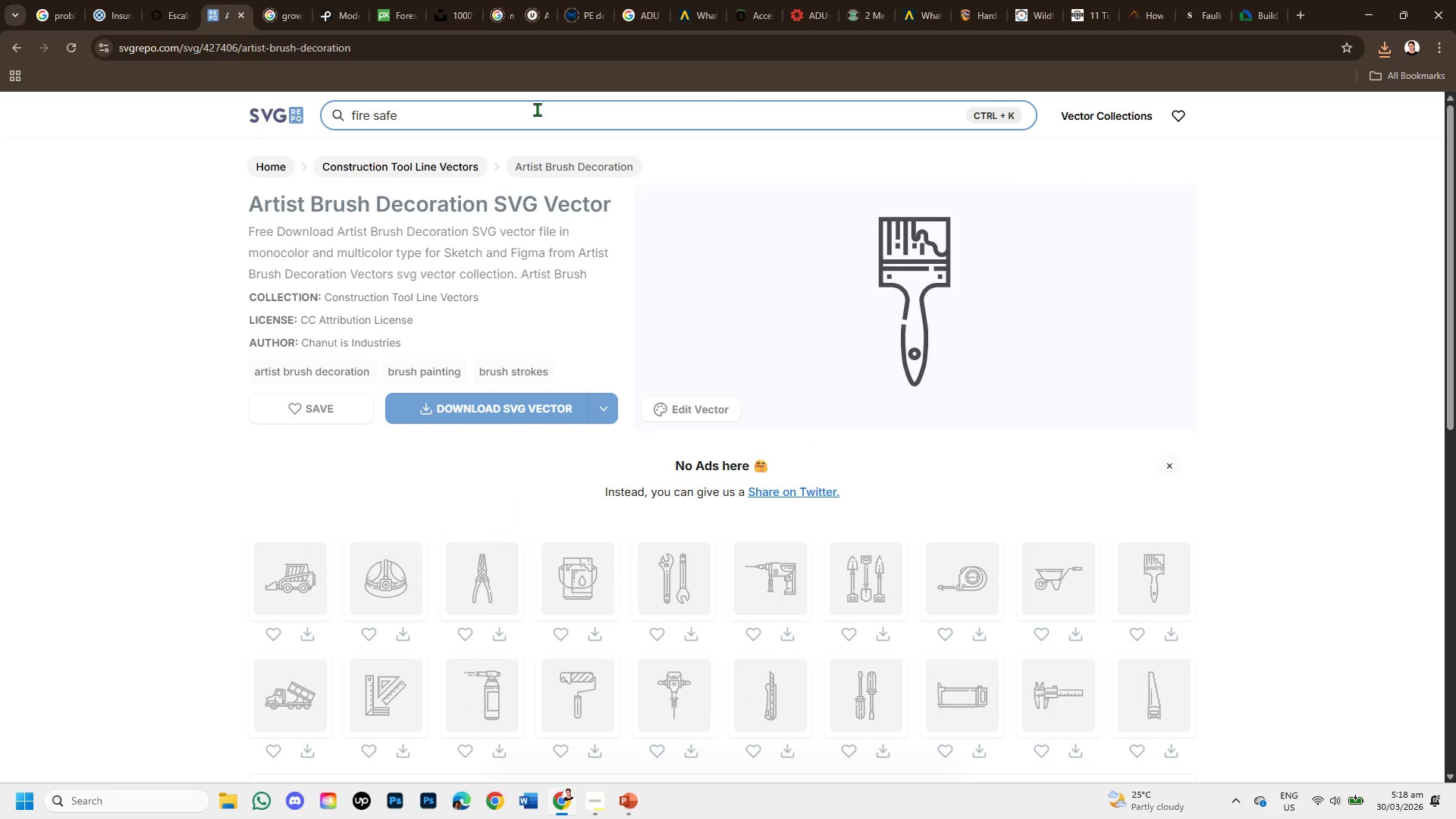 
left_click([286, 435])
 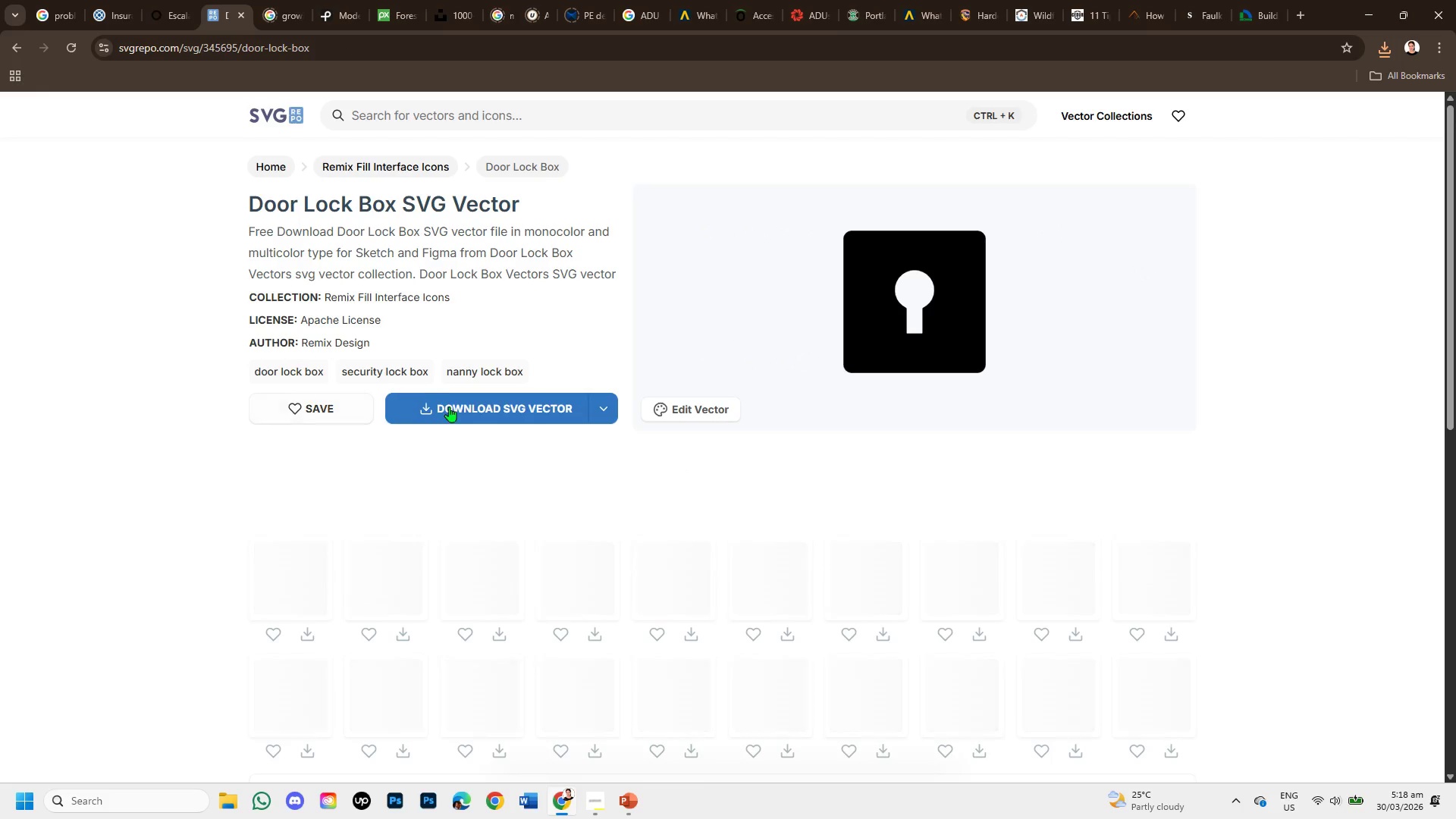 
scroll: coordinate [510, 478], scroll_direction: down, amount: 1.0
 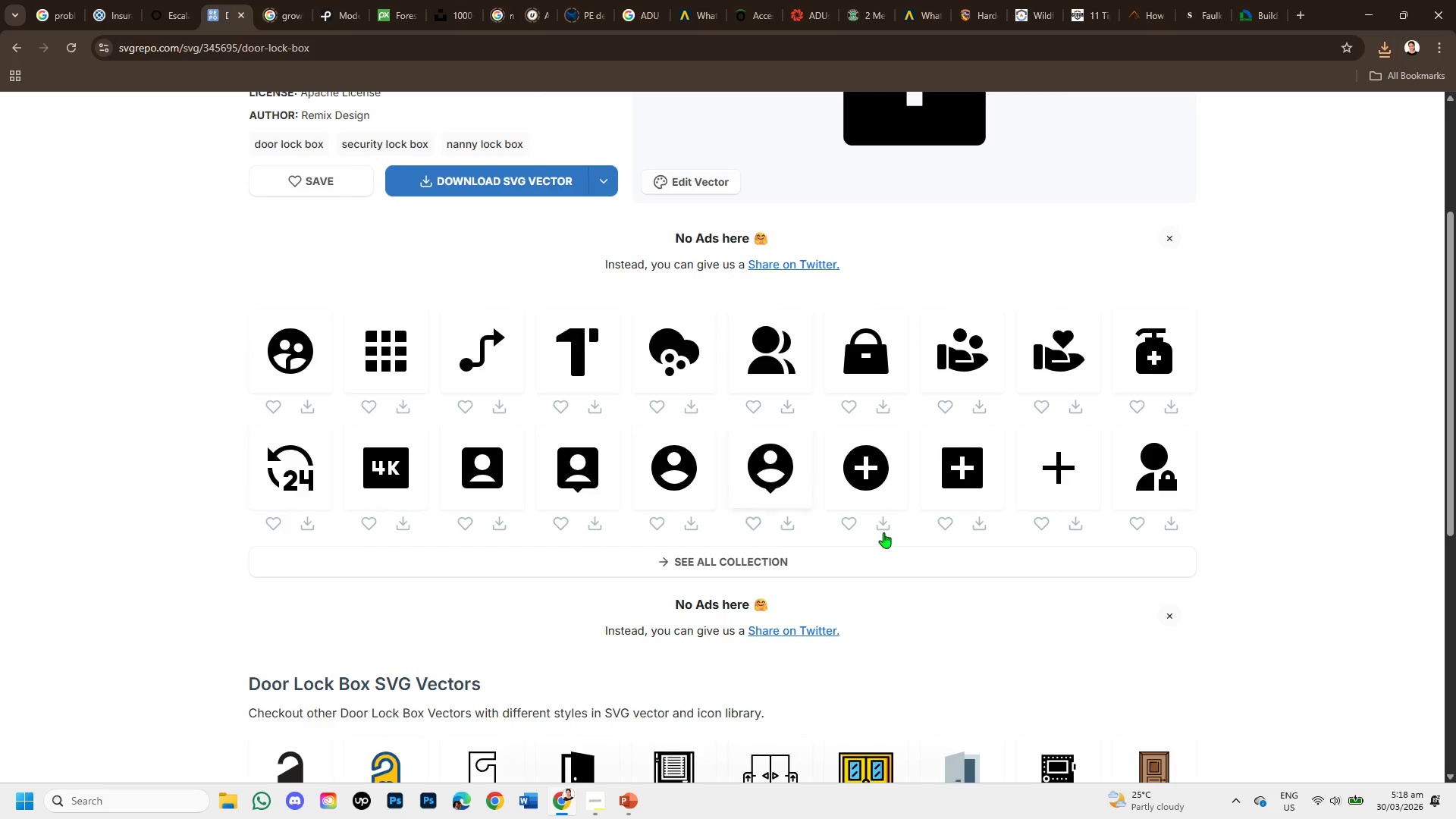 
wait(9.44)
 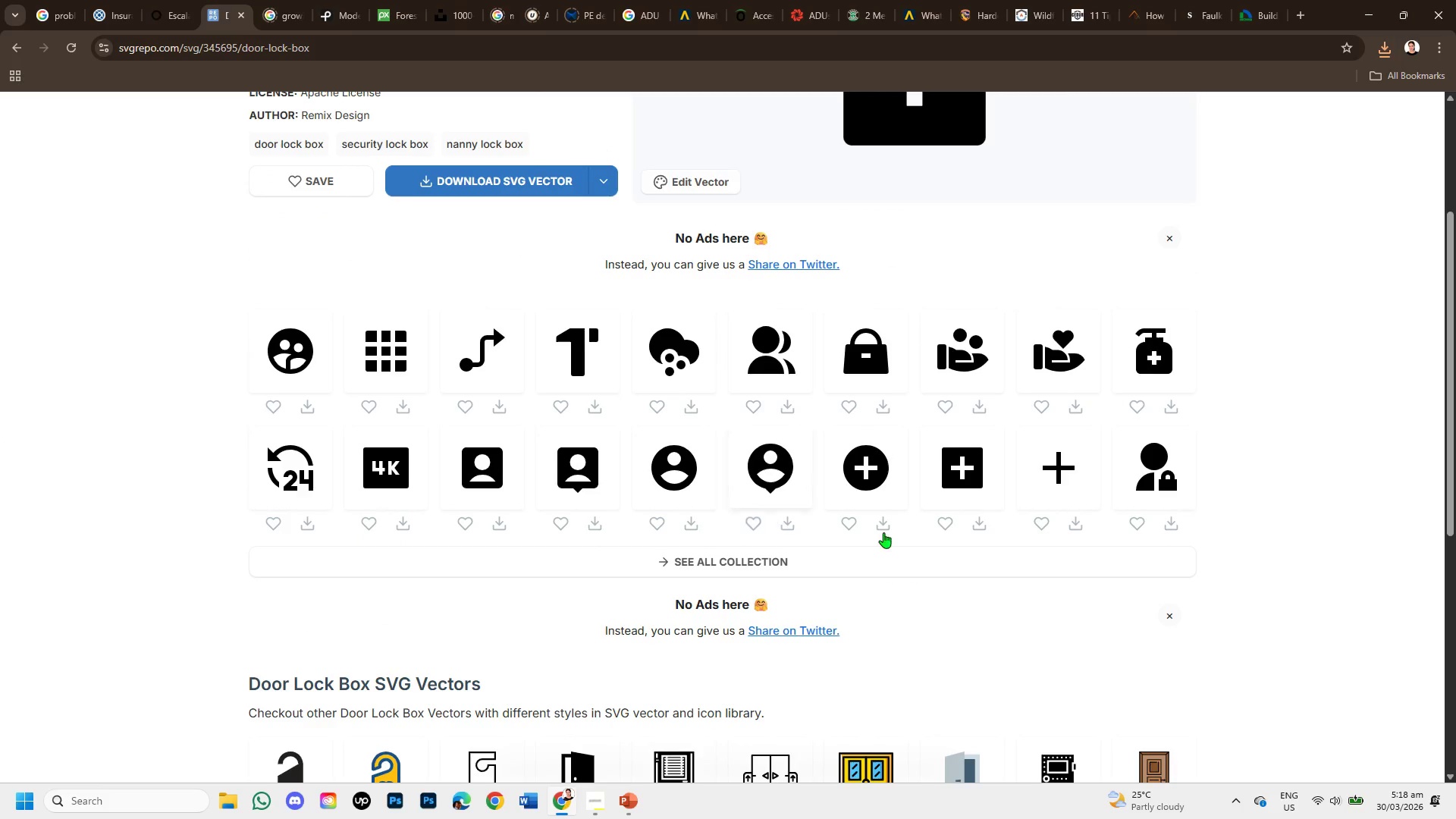 
left_click([629, 802])
 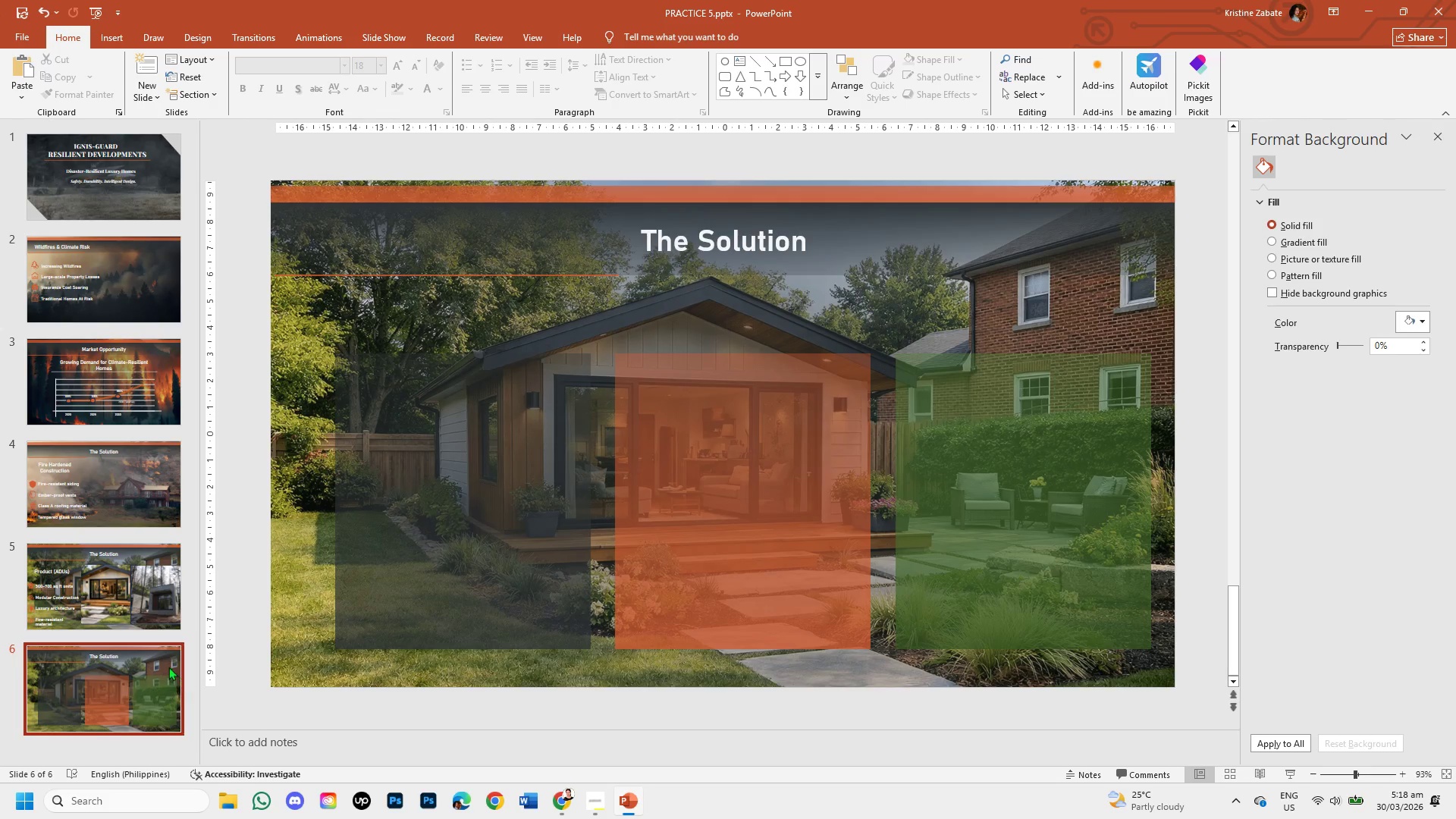 
left_click([137, 618])
 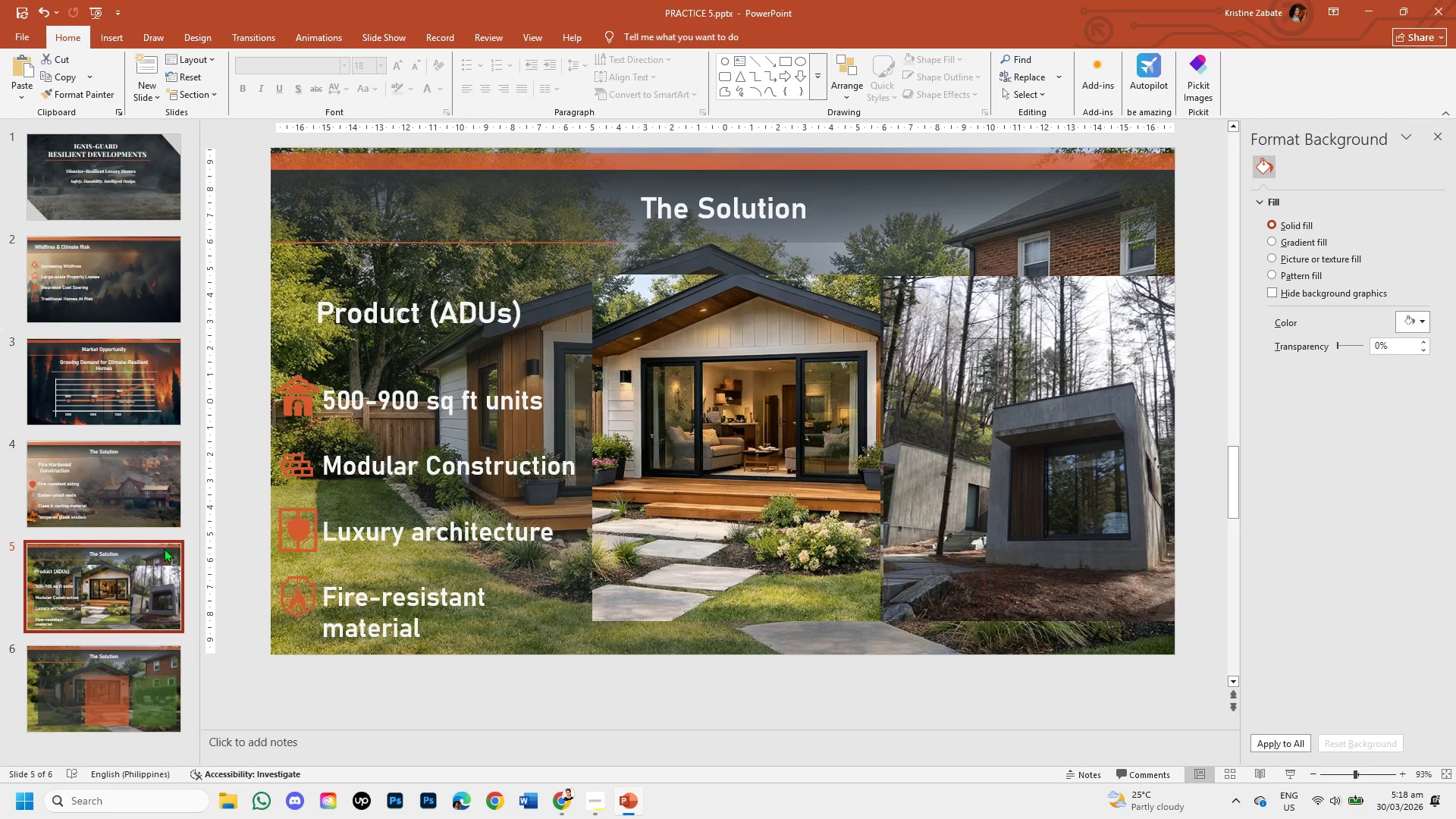 
left_click([93, 499])
 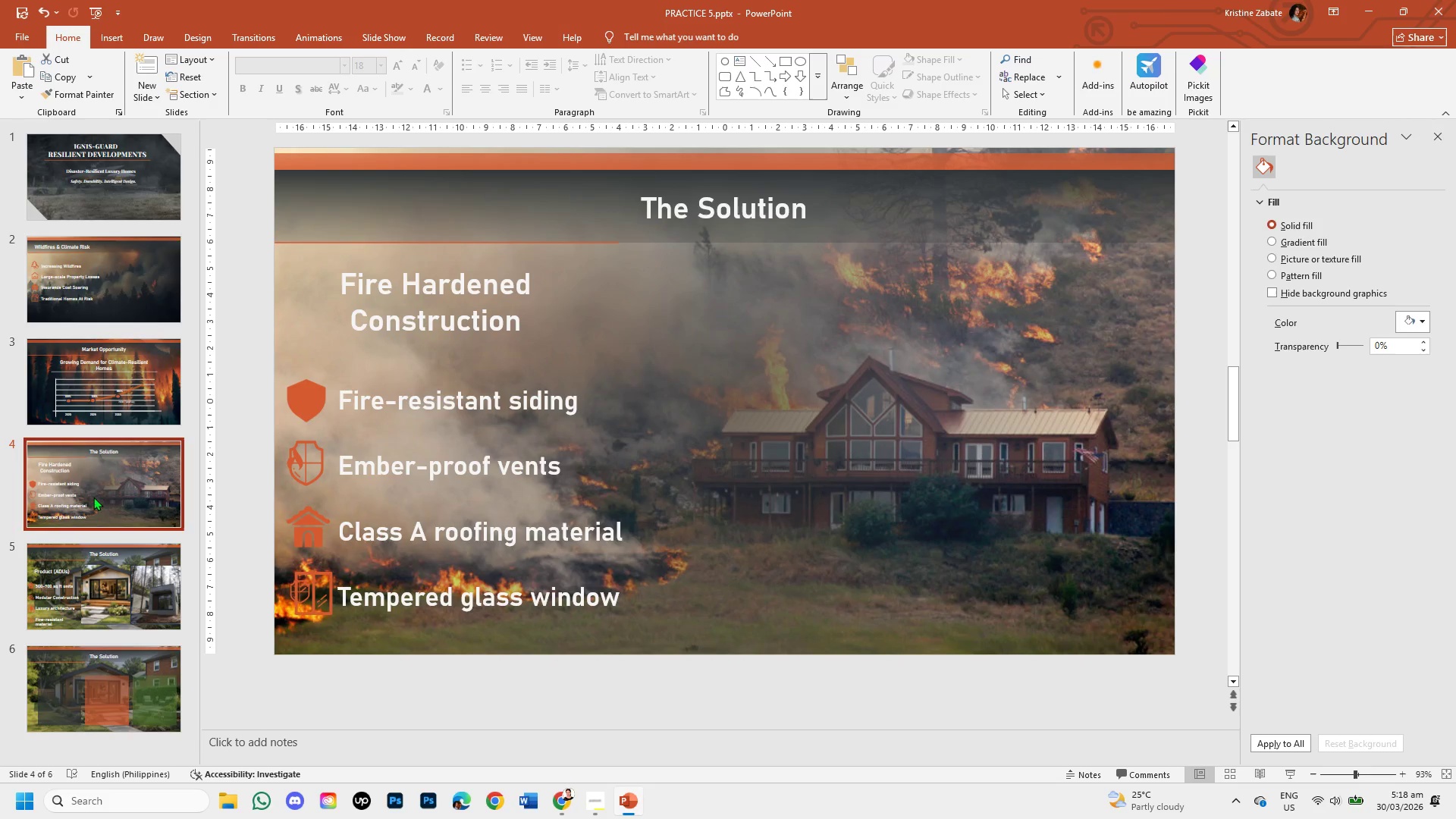 
scroll: coordinate [96, 490], scroll_direction: up, amount: 2.0
 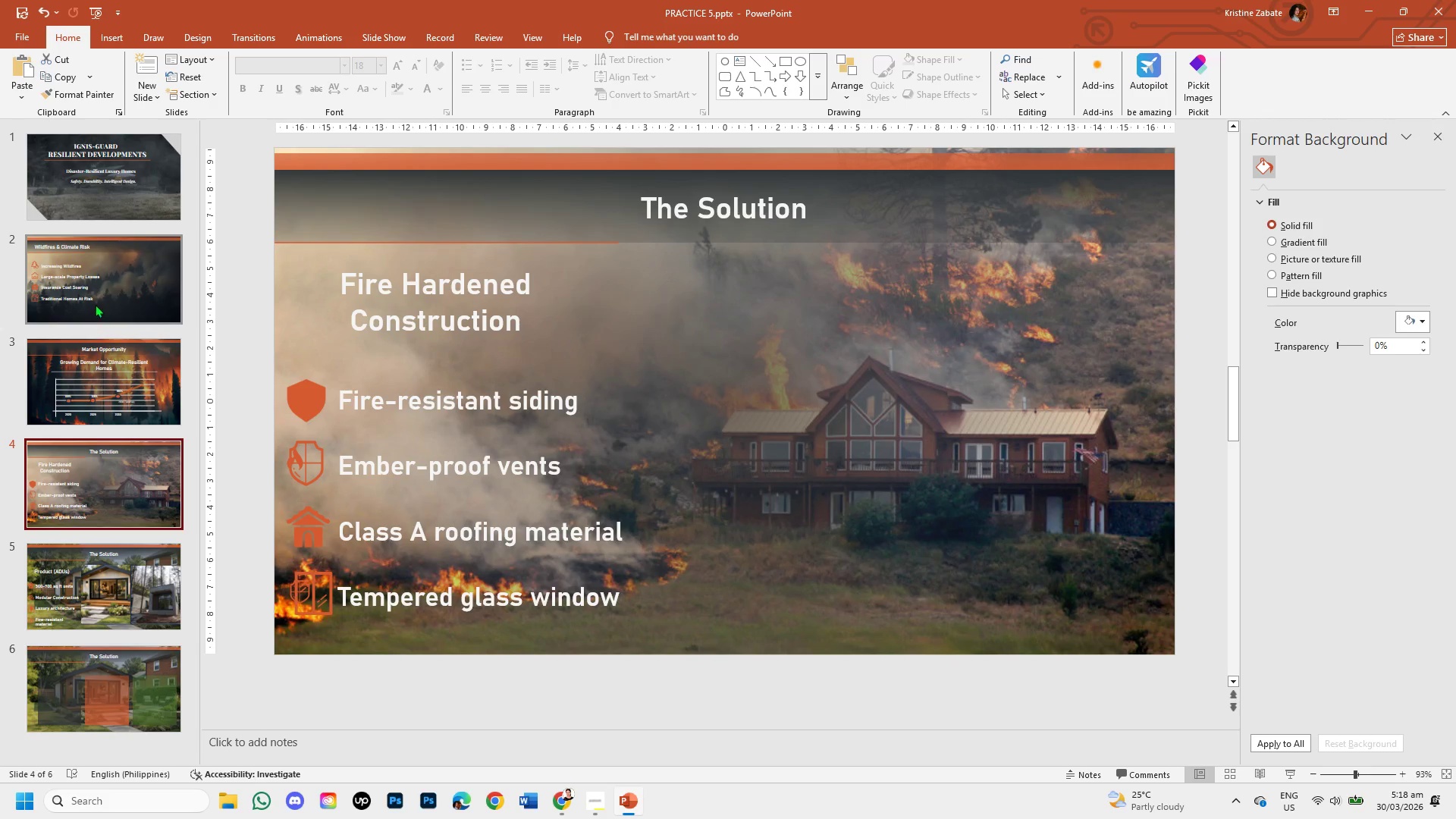 
left_click([95, 304])
 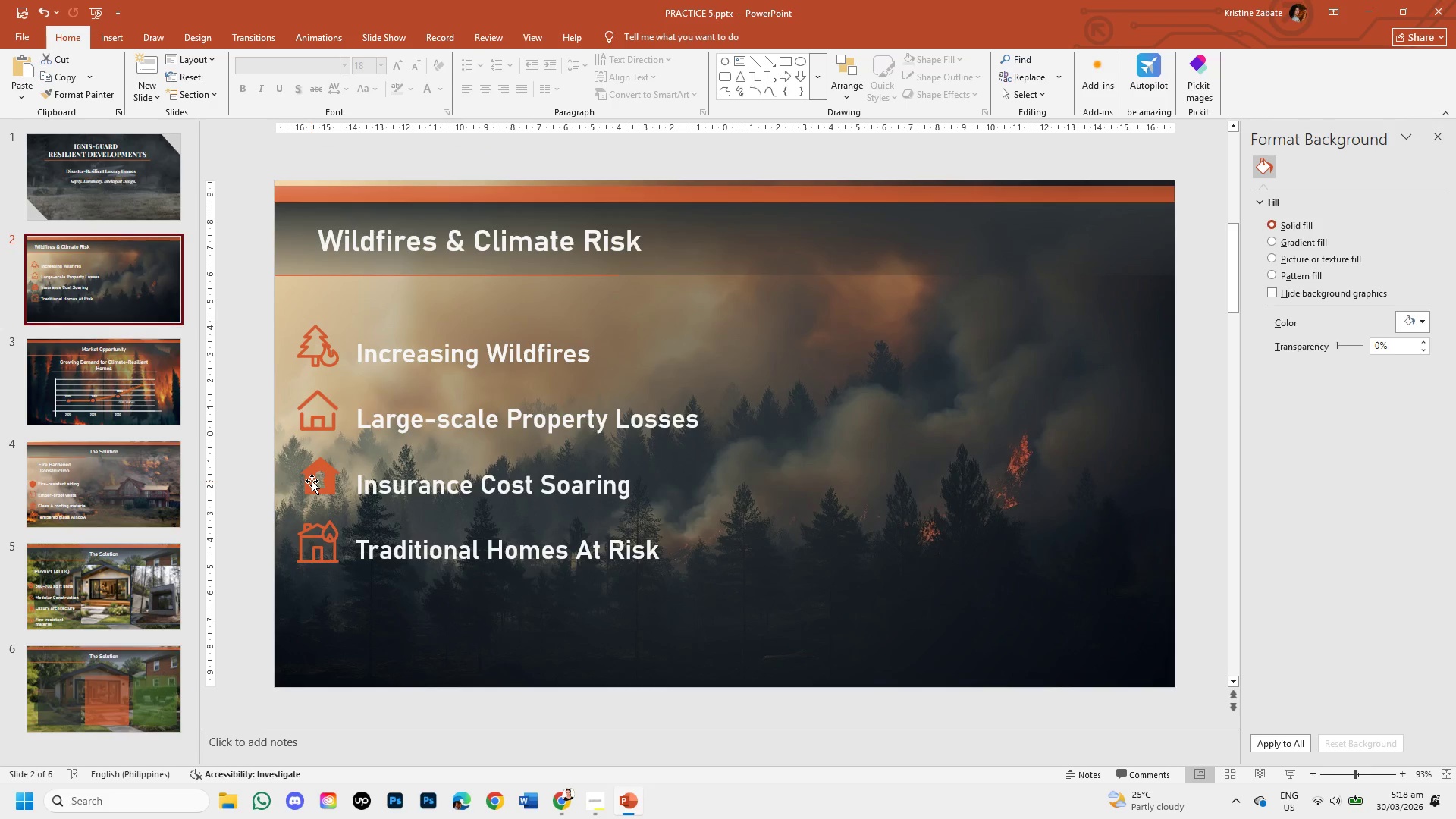 
left_click([309, 475])
 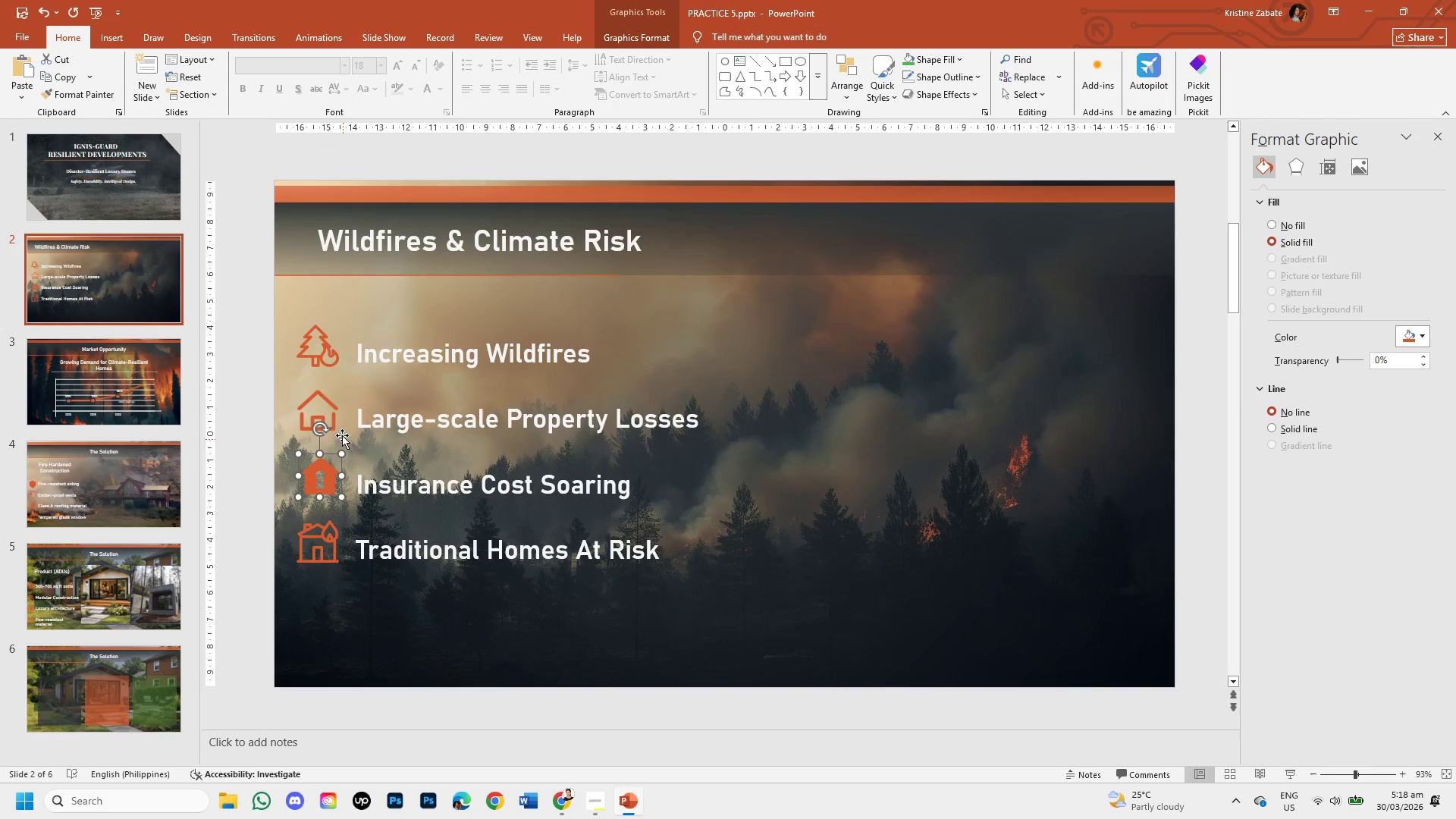 
left_click([325, 405])
 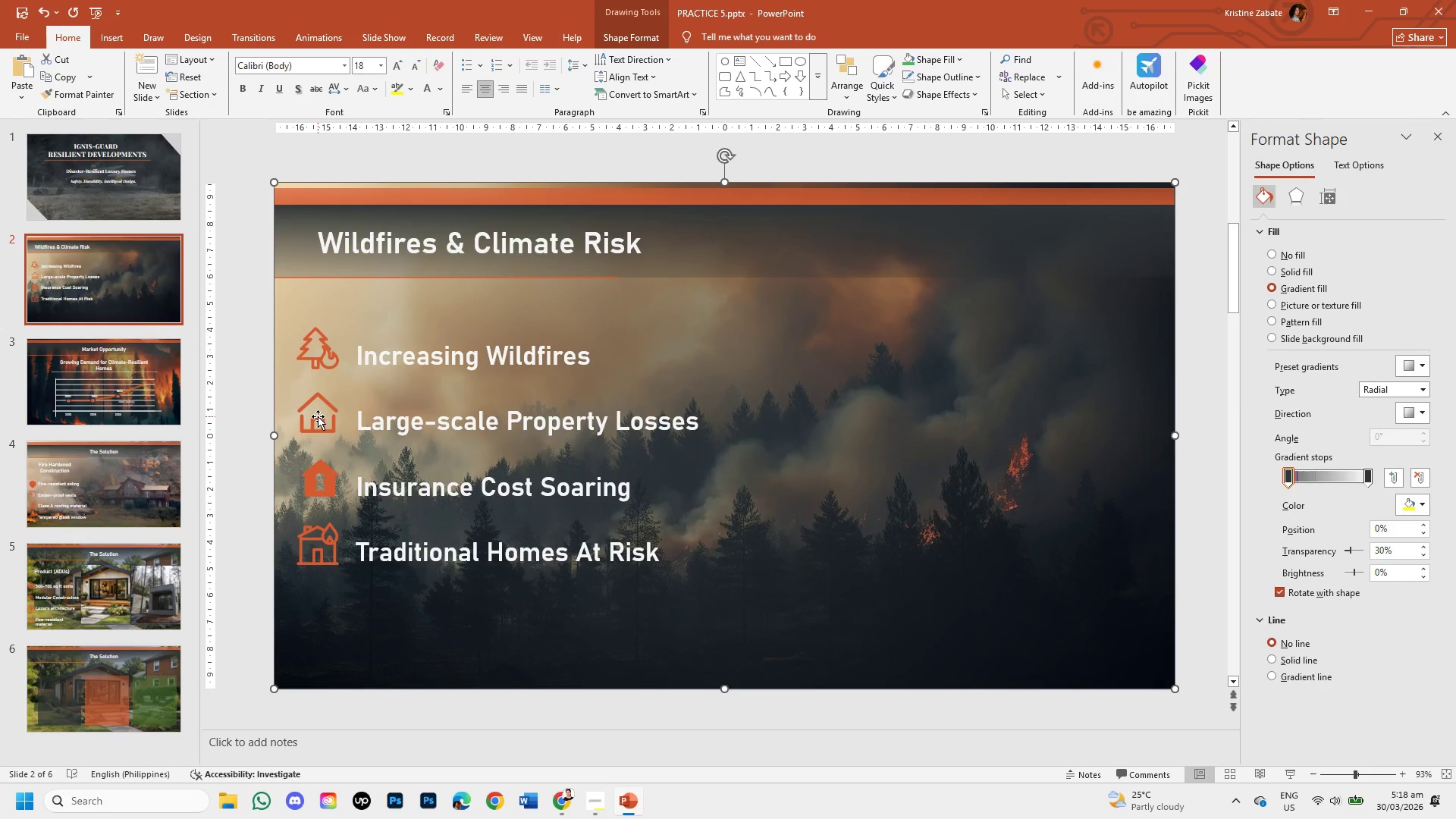 
left_click([318, 416])
 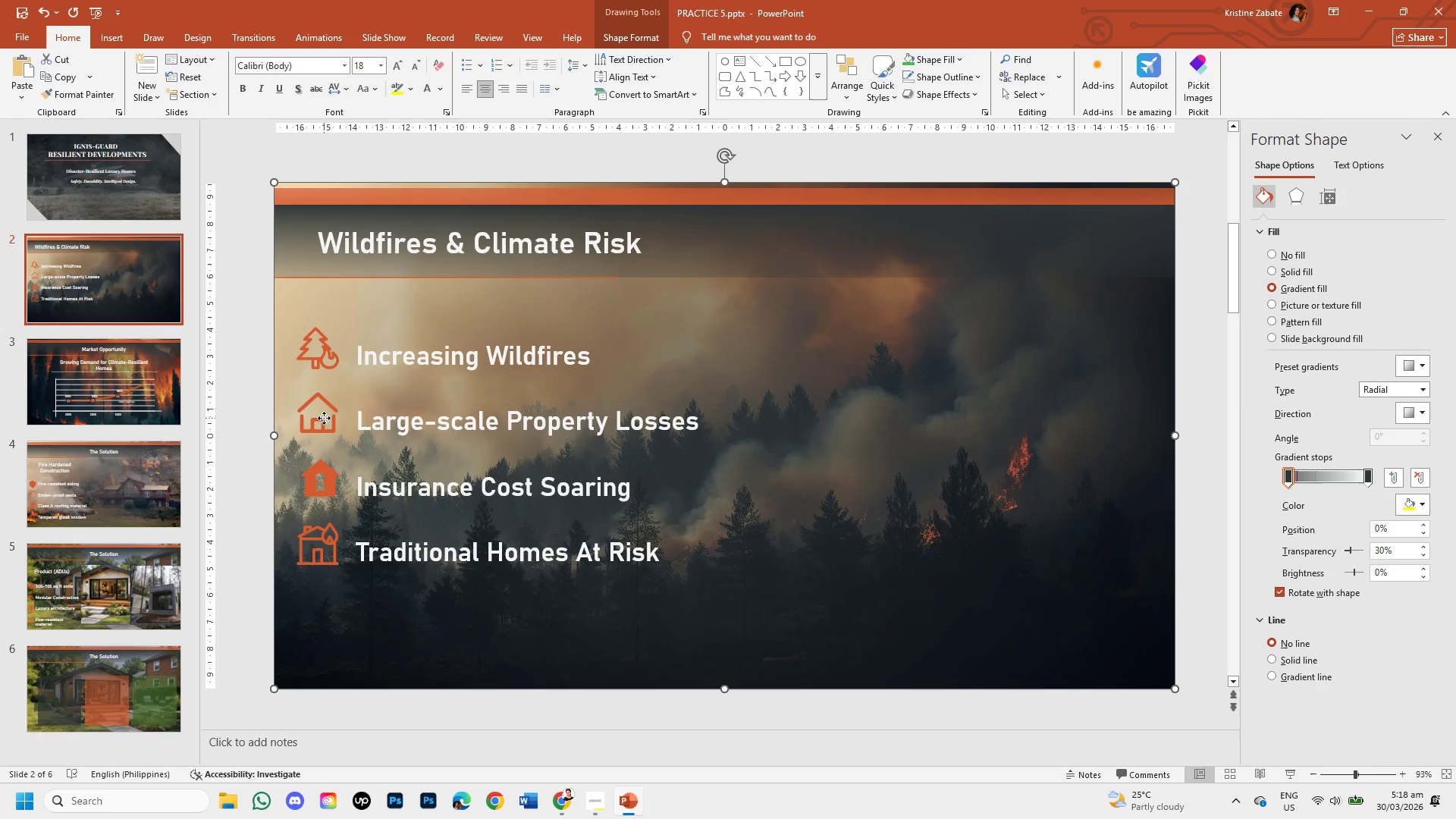 
double_click([324, 418])
 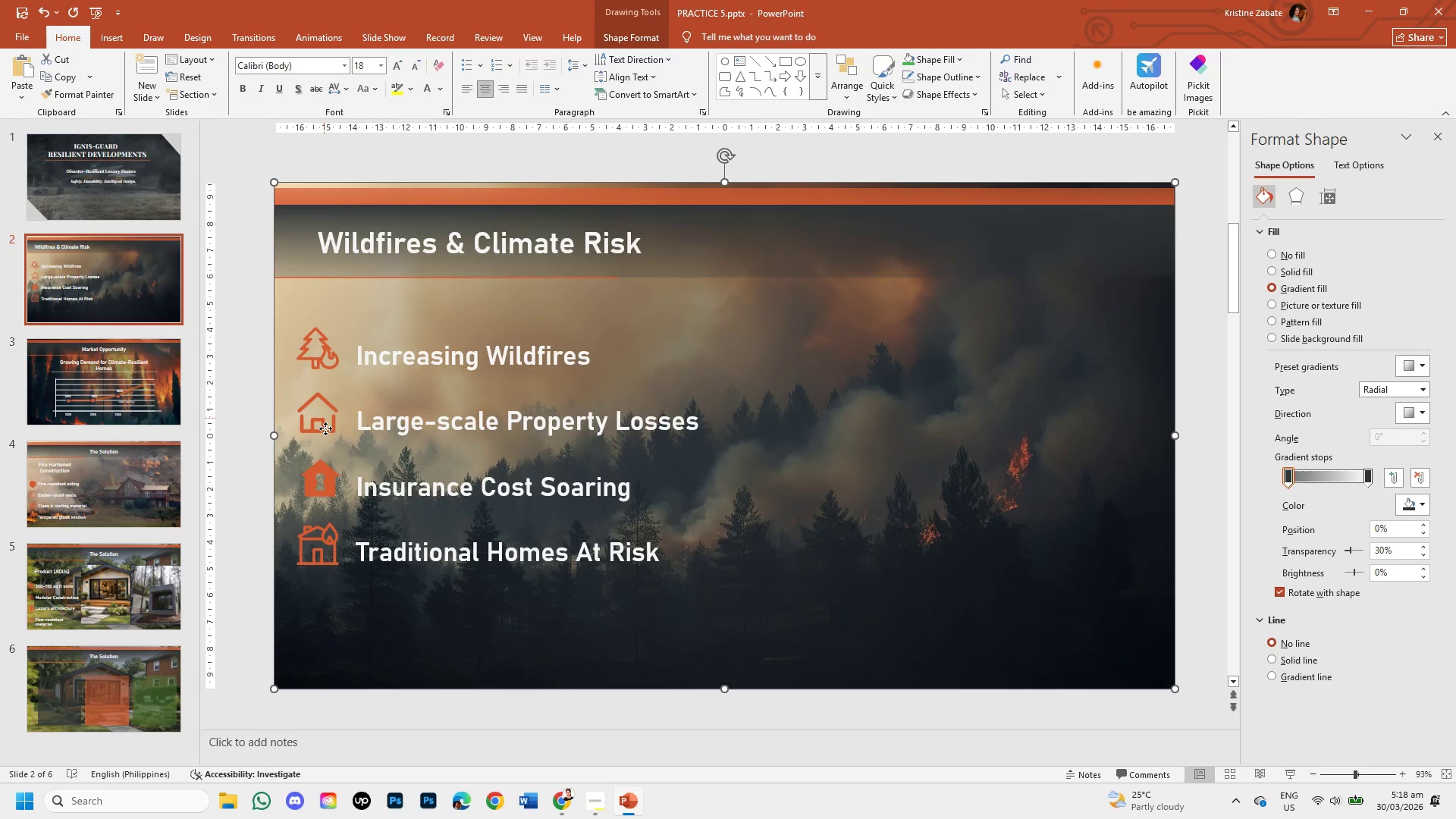 
double_click([325, 428])
 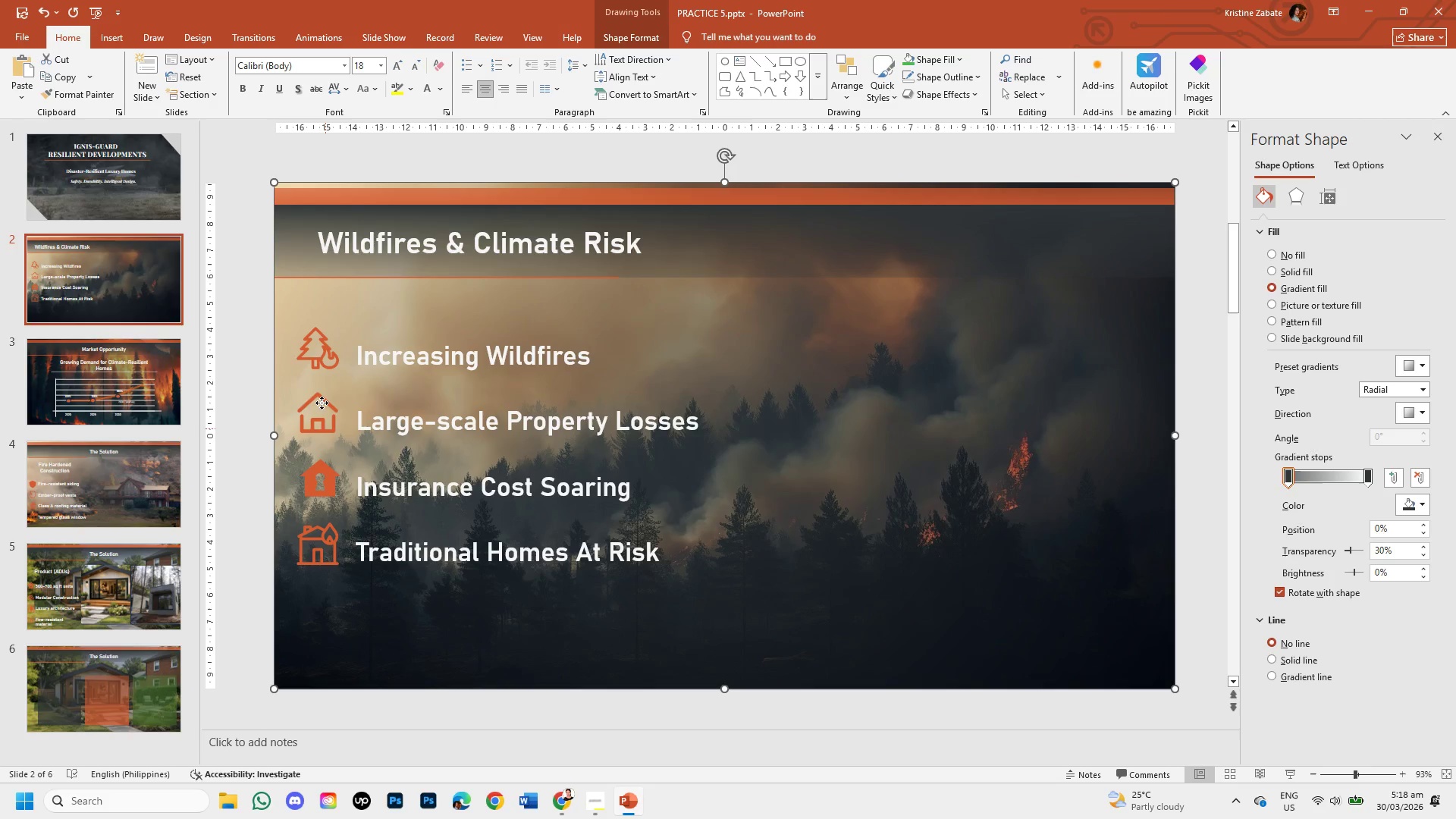 
double_click([322, 403])
 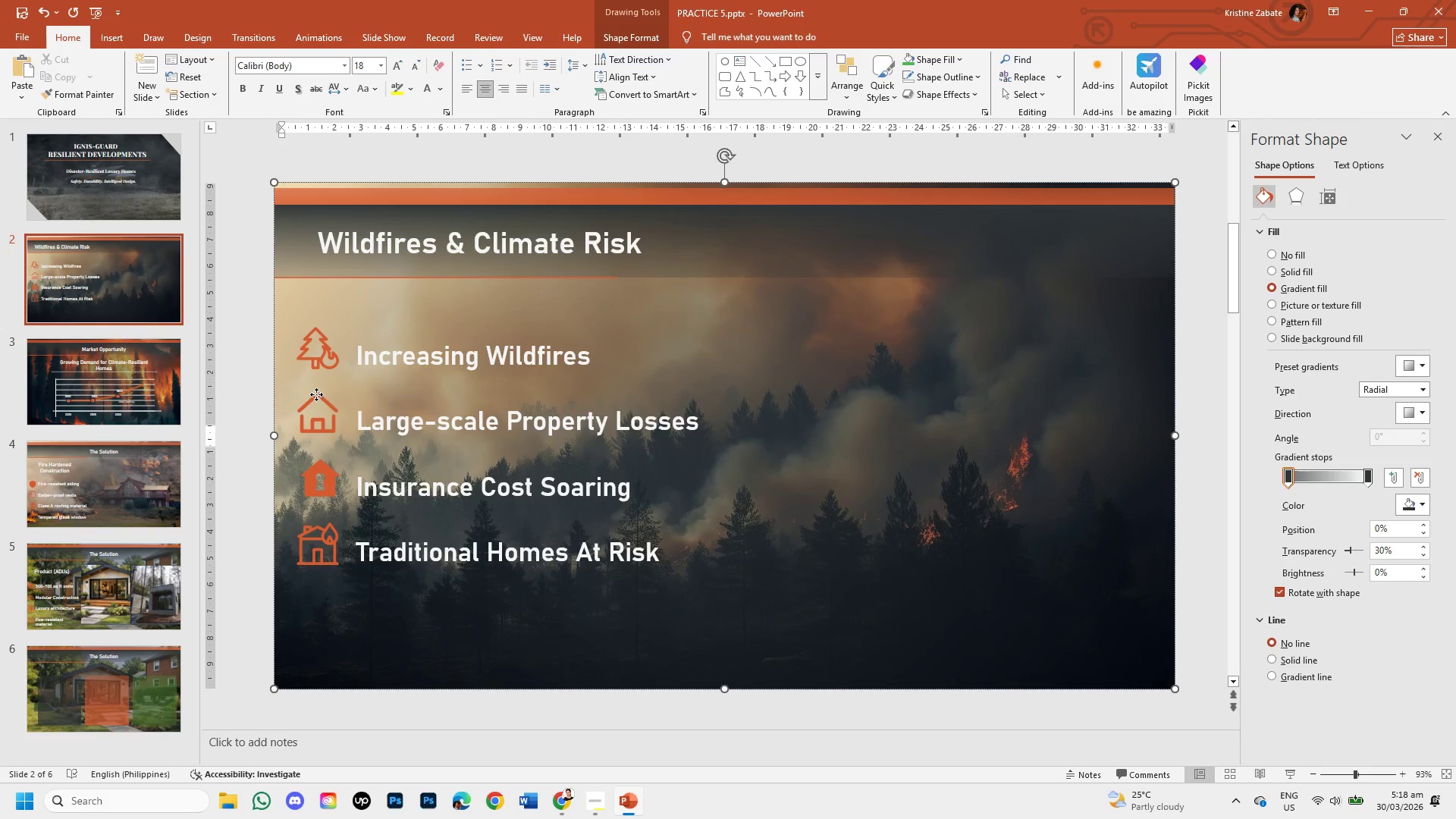 
triple_click([316, 394])
 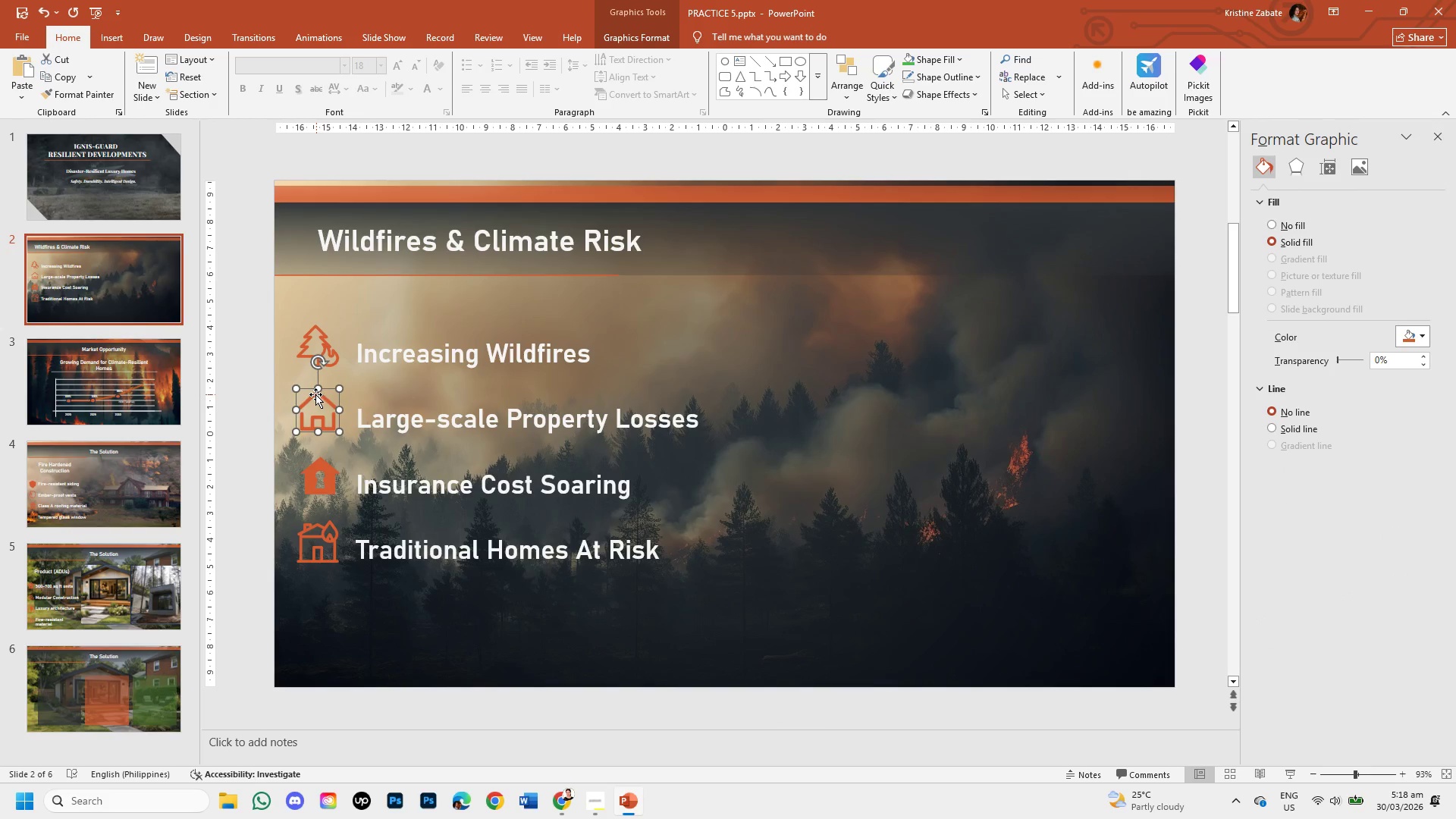 
right_click([315, 394])
 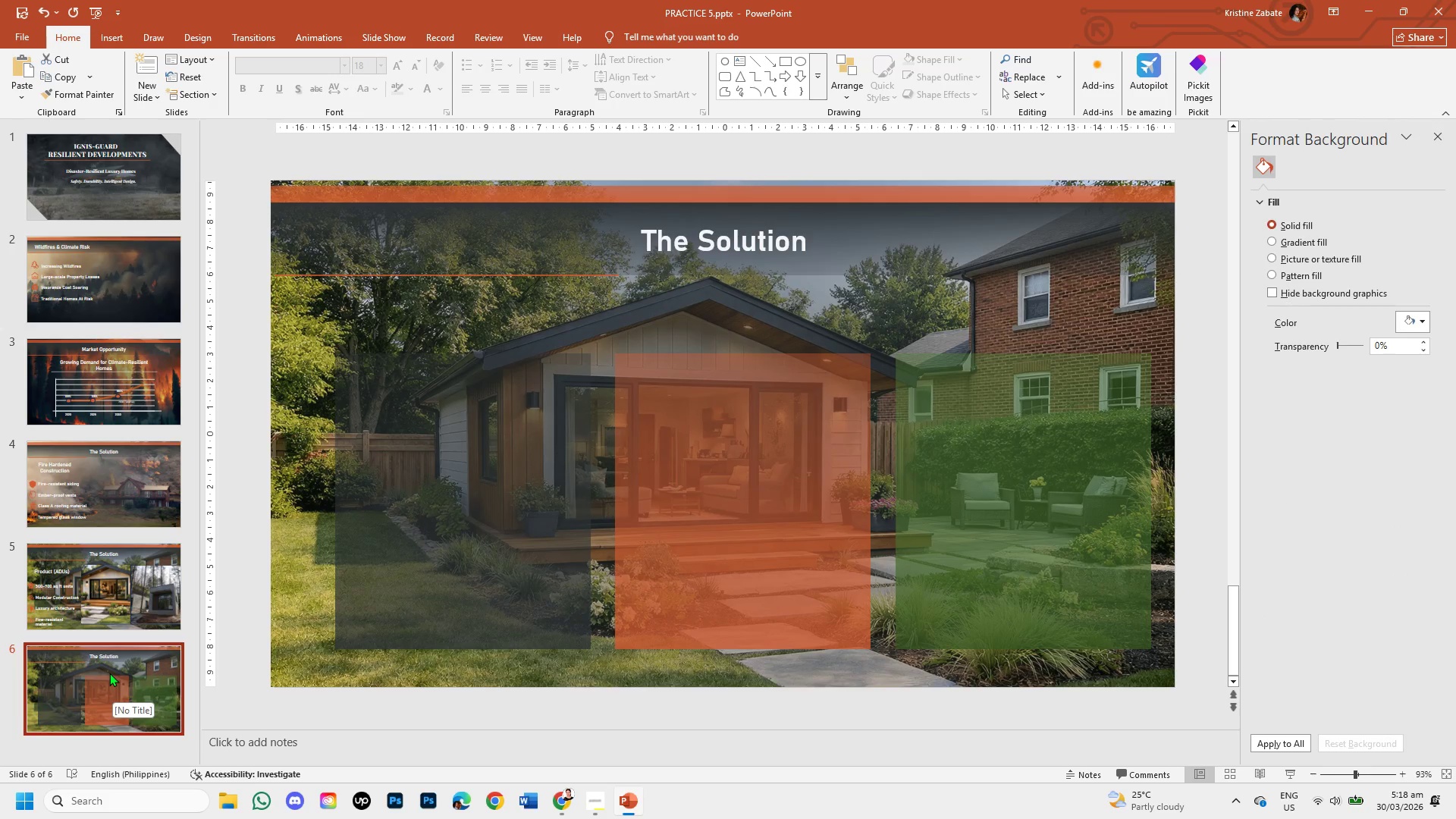 
wait(5.06)
 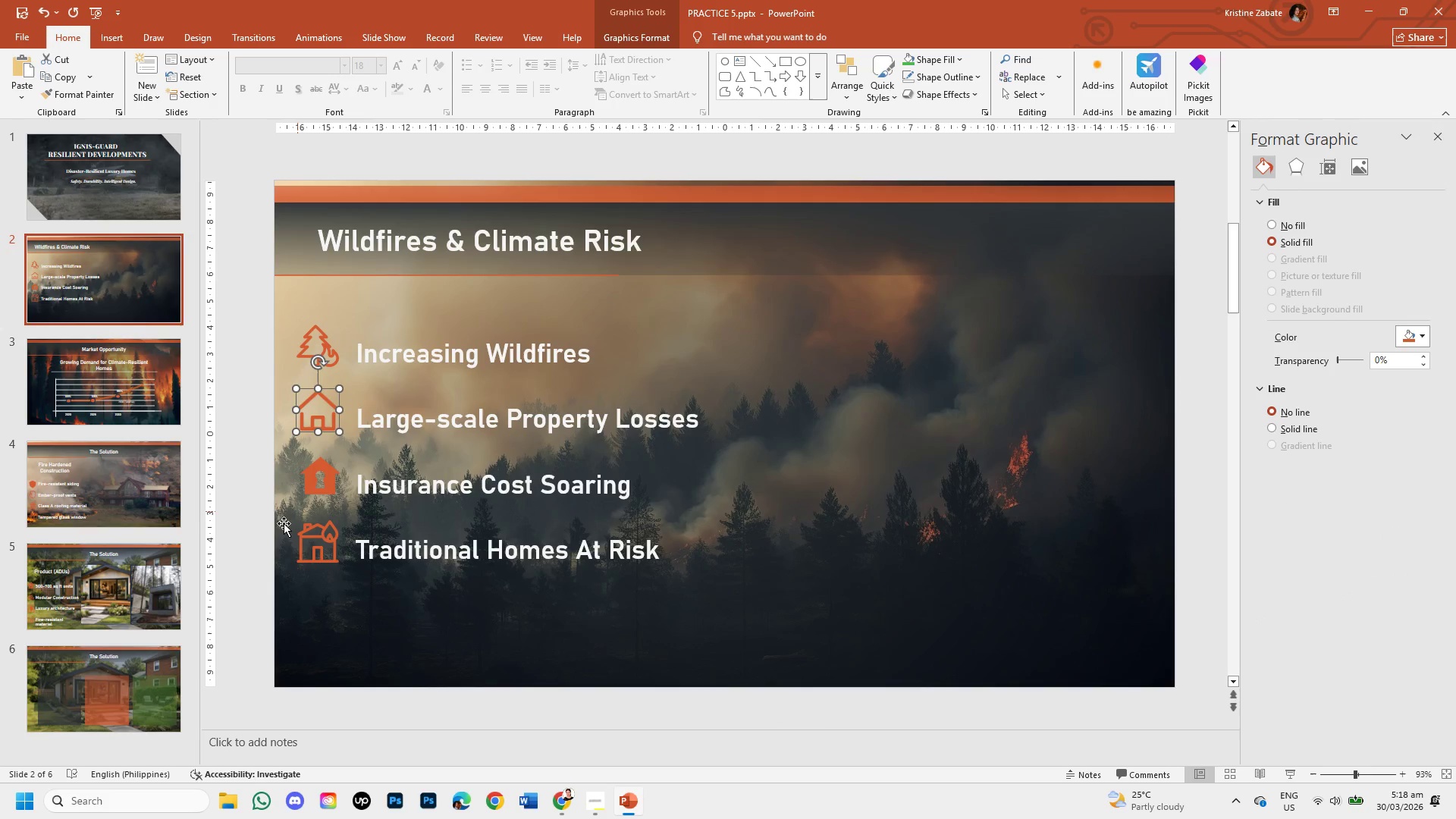 
key(Control+V)
 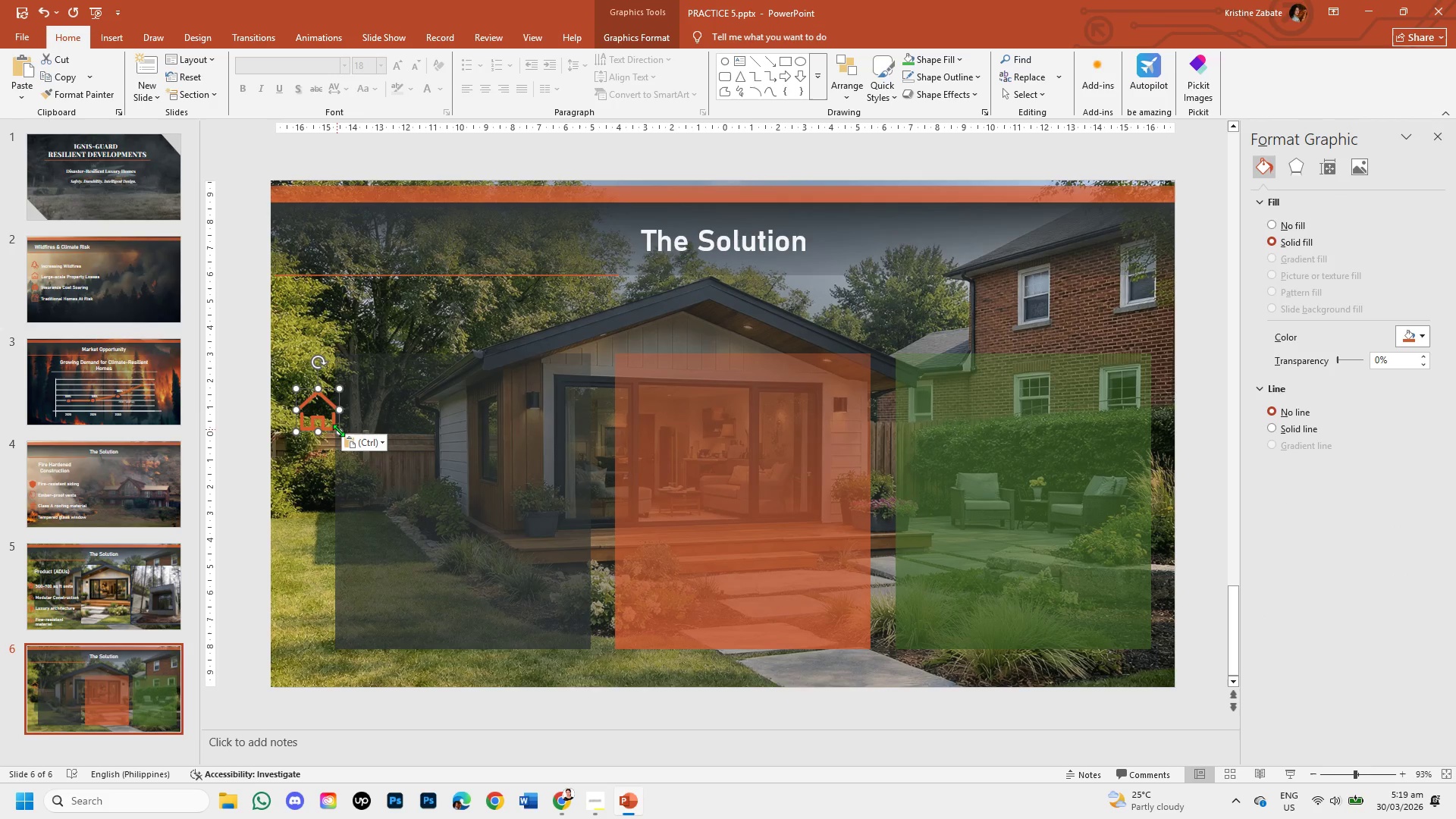 
left_click_drag(start_coordinate=[340, 431], to_coordinate=[362, 442])
 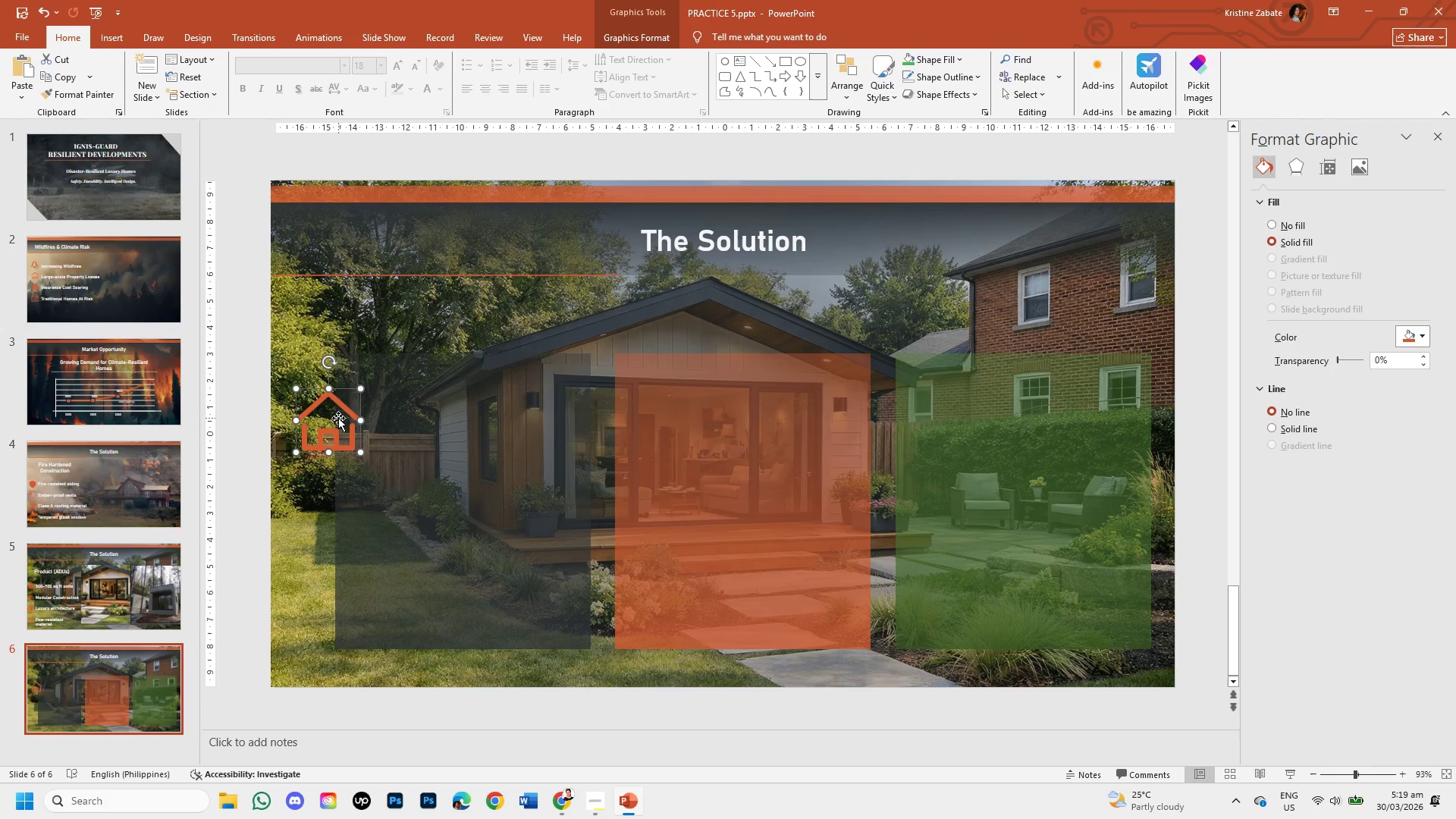 
left_click_drag(start_coordinate=[338, 418], to_coordinate=[397, 404])
 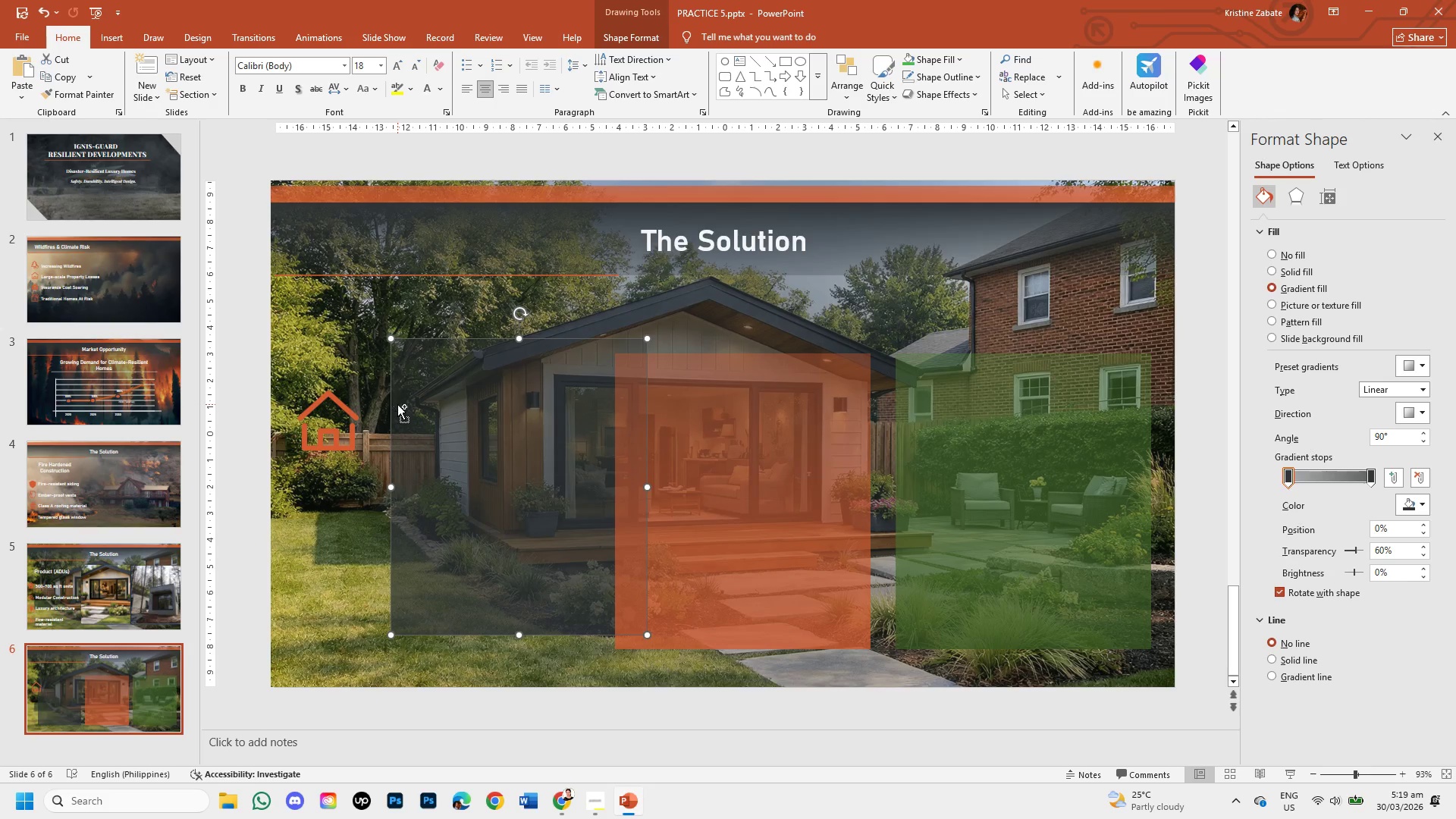 
key(Control+Z)
 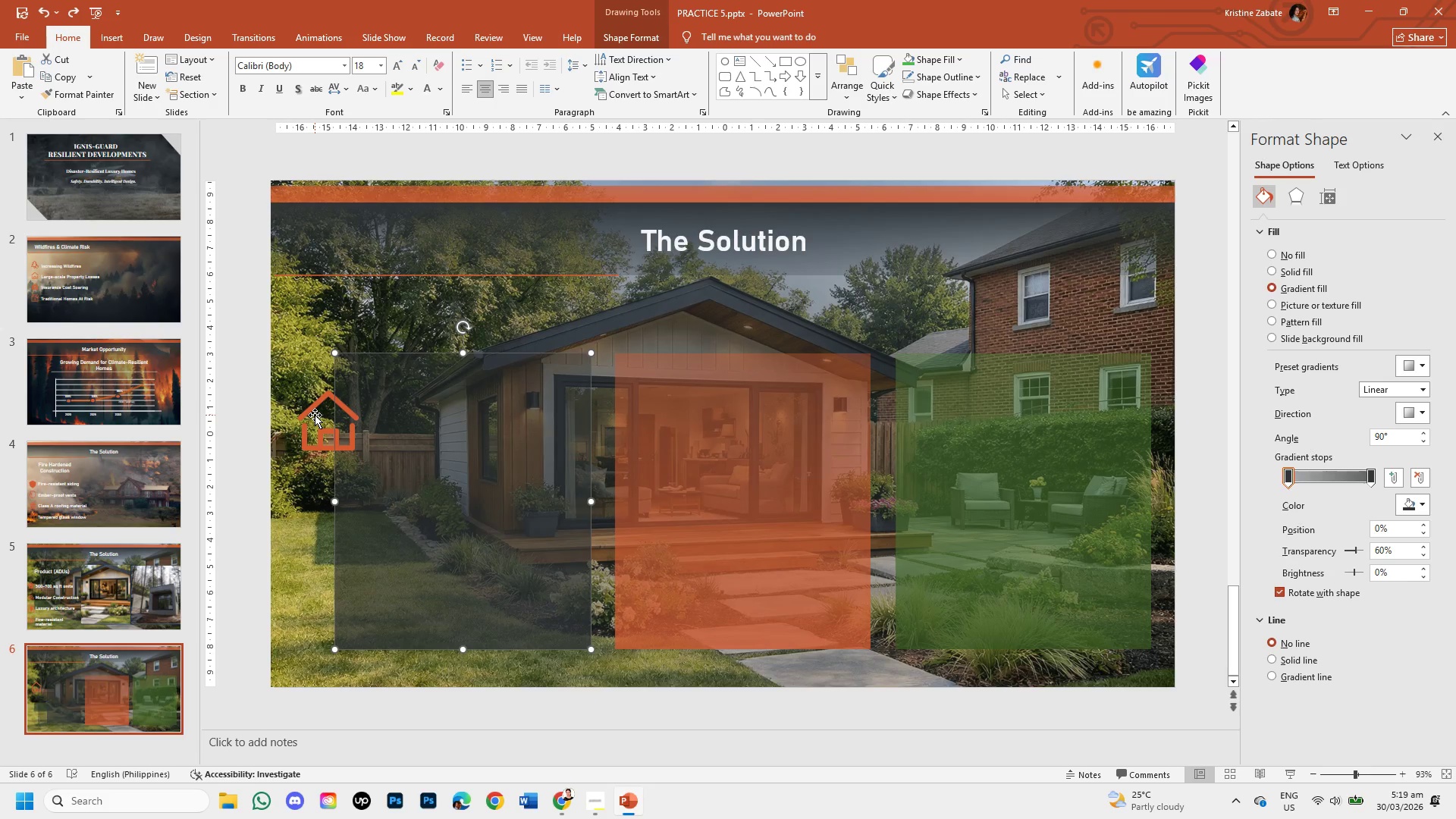 
left_click([315, 415])
 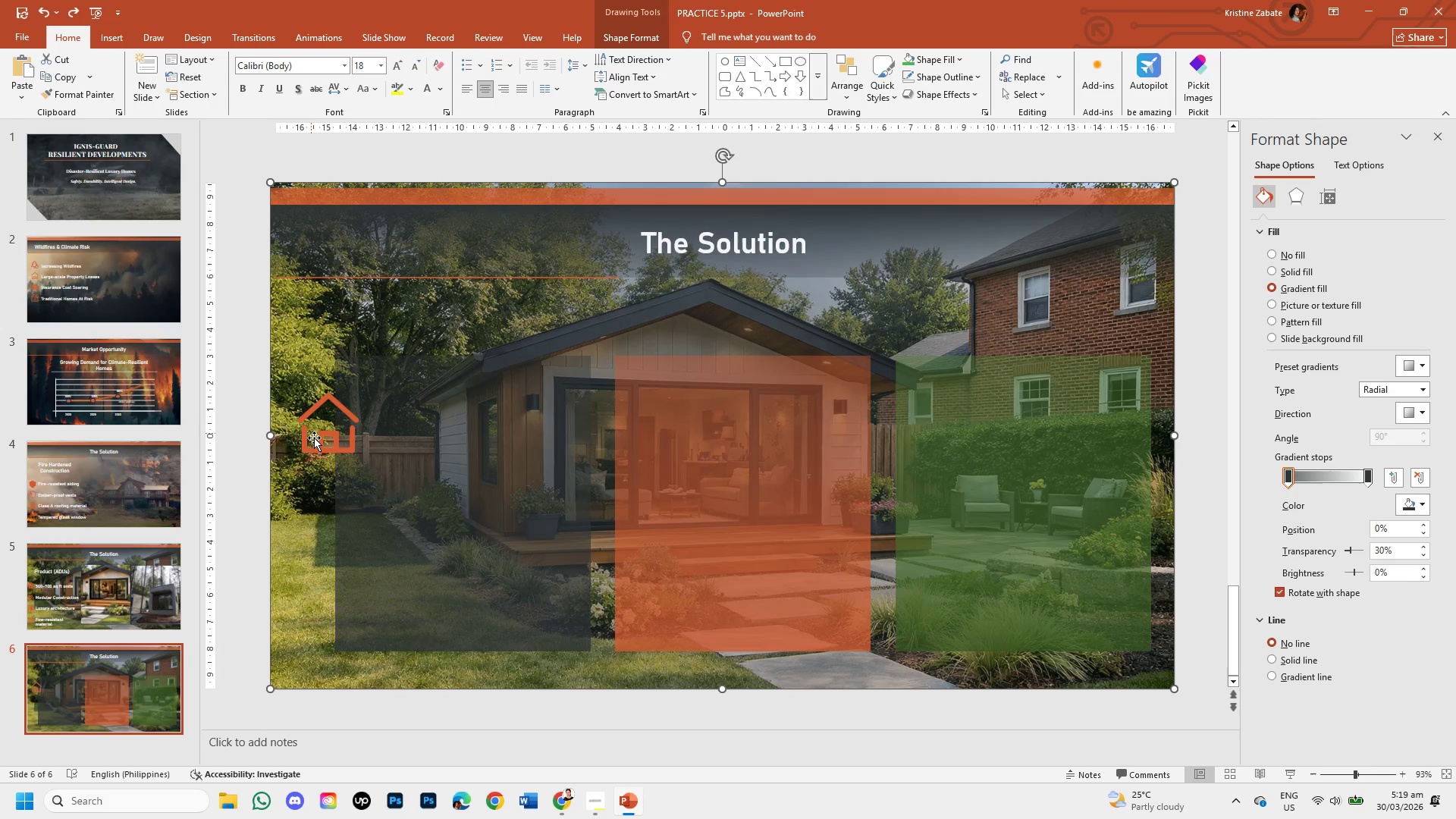 
double_click([314, 438])
 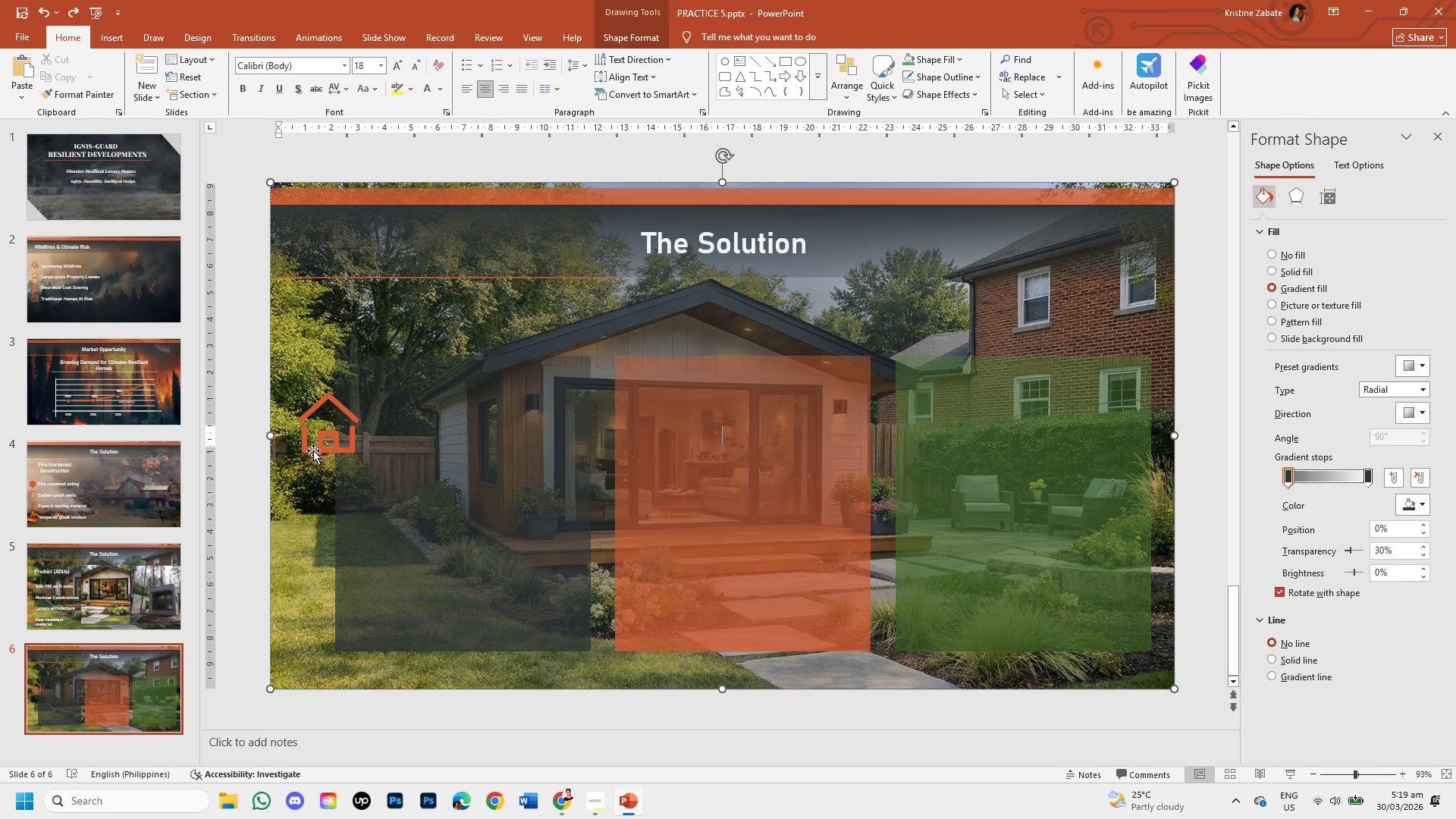 
triple_click([313, 450])
 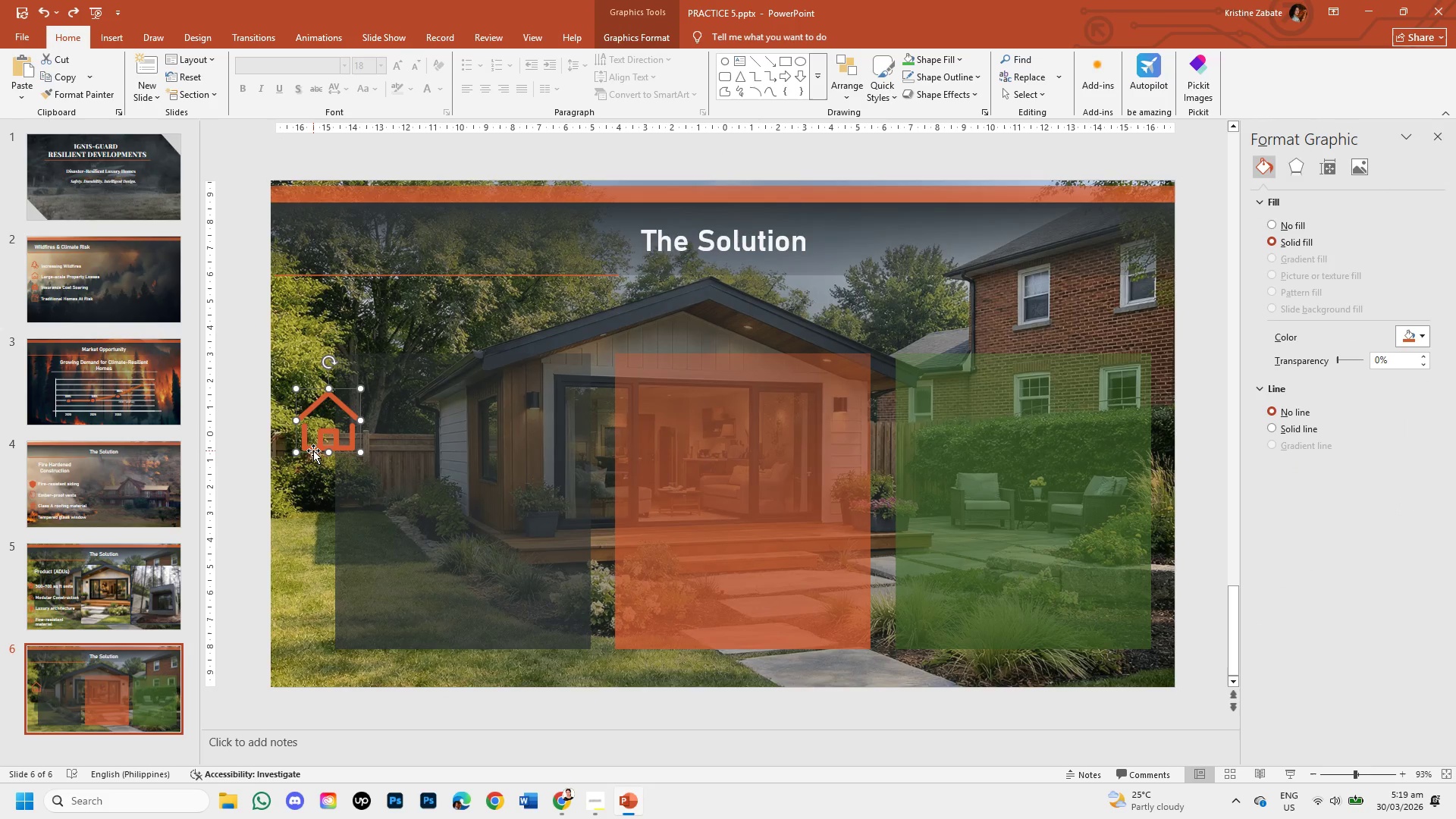 
left_click_drag(start_coordinate=[313, 450], to_coordinate=[525, 399])
 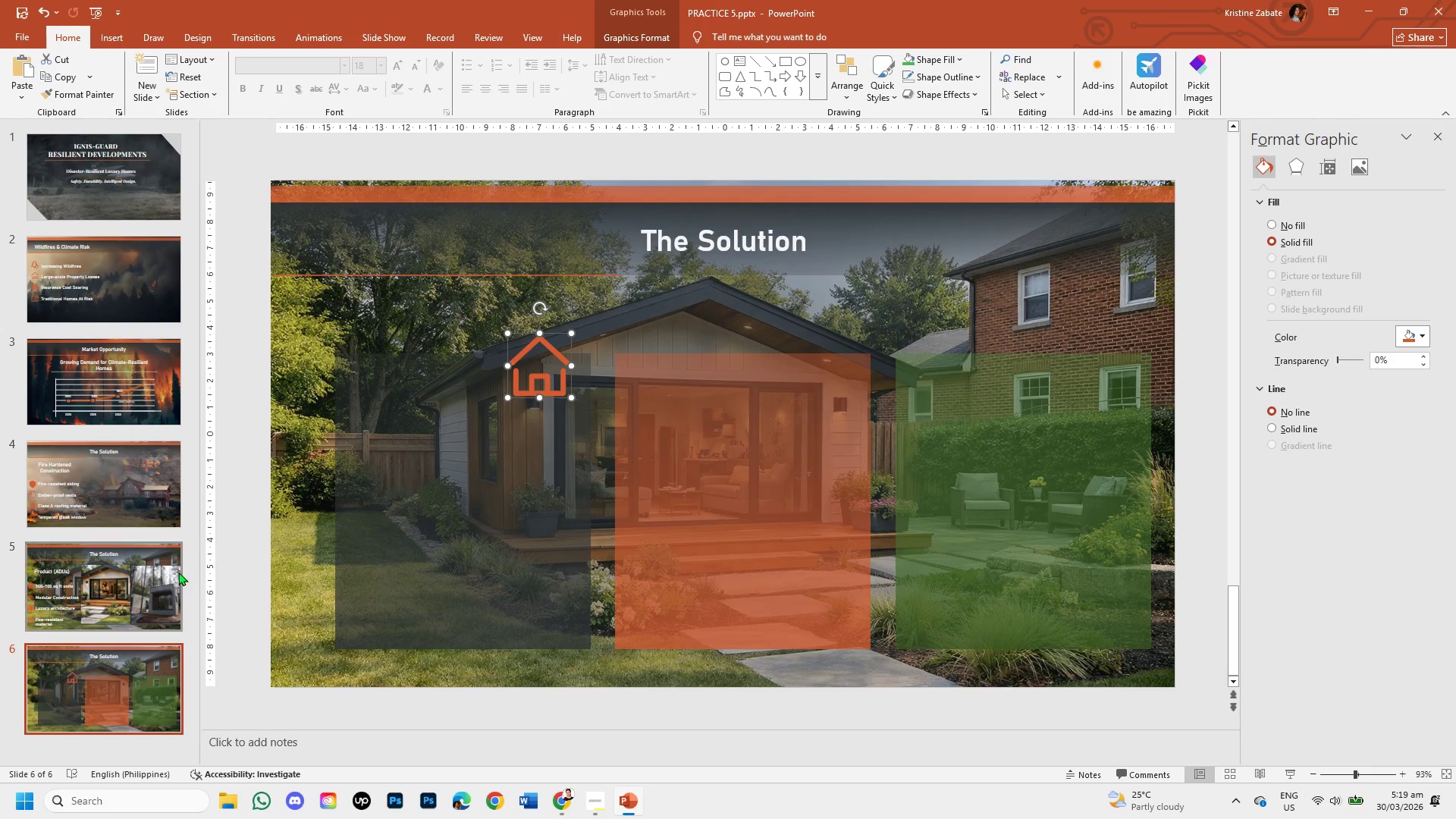 
left_click([84, 582])
 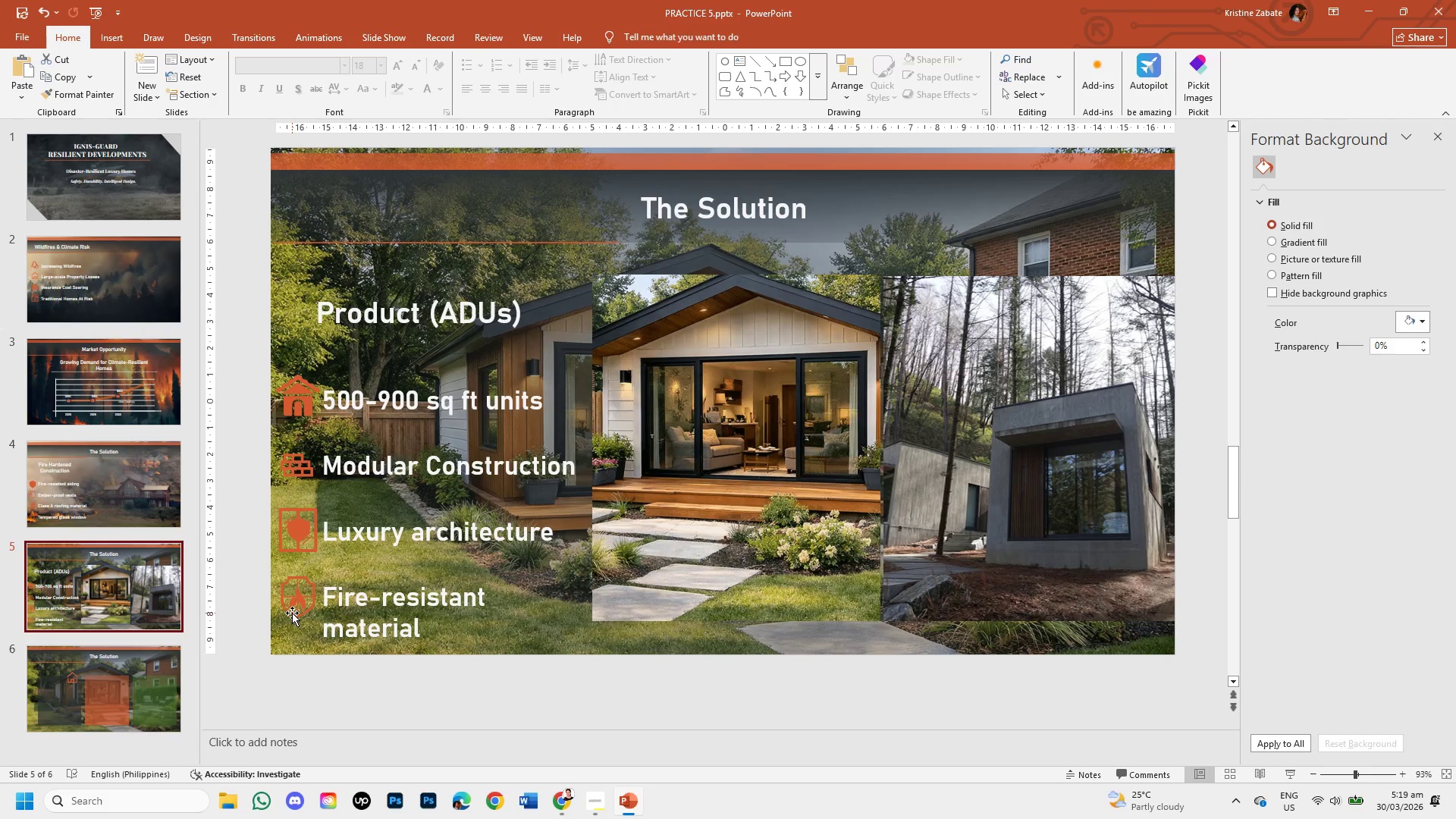 
double_click([292, 613])
 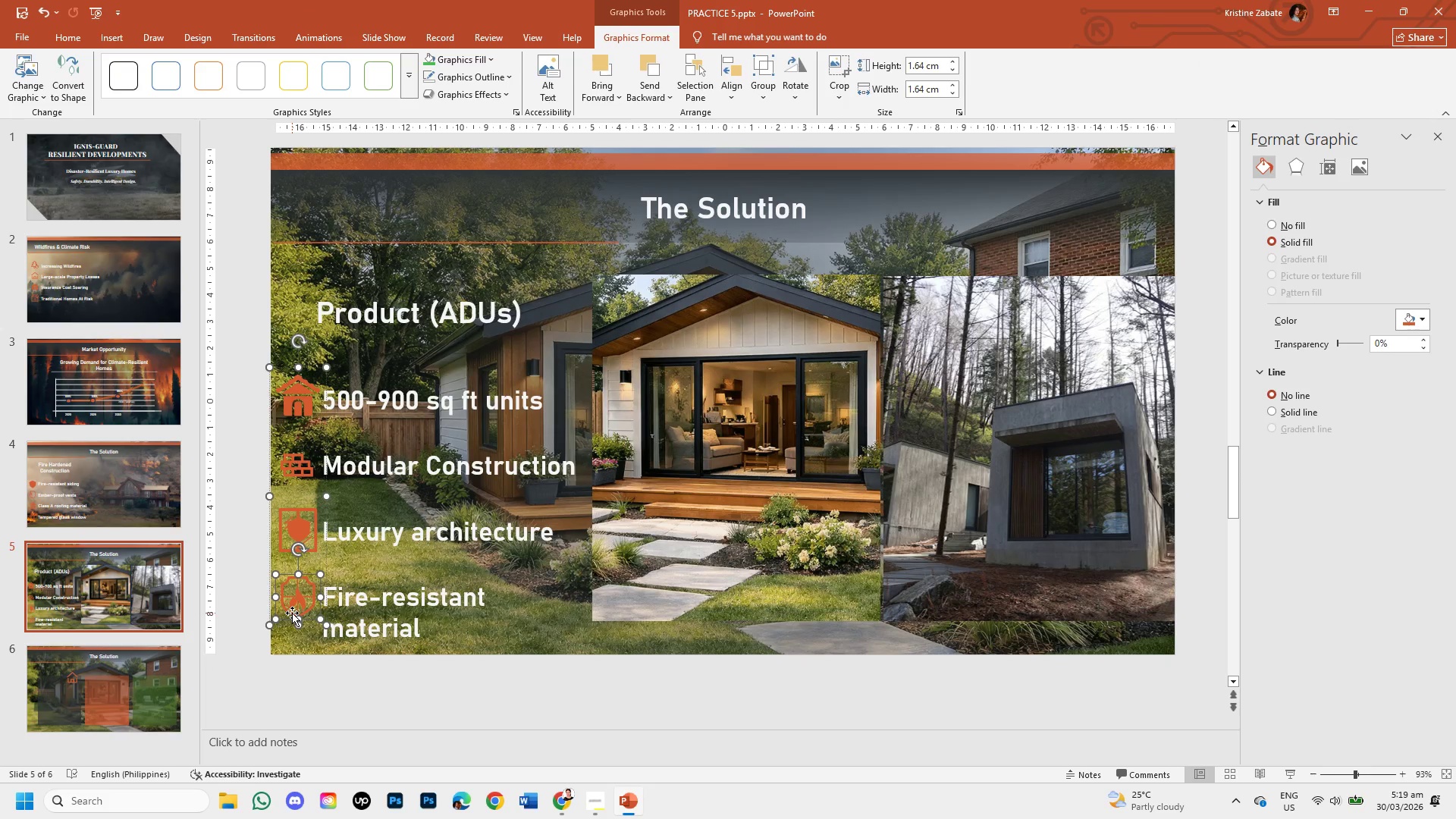 
right_click([292, 613])
 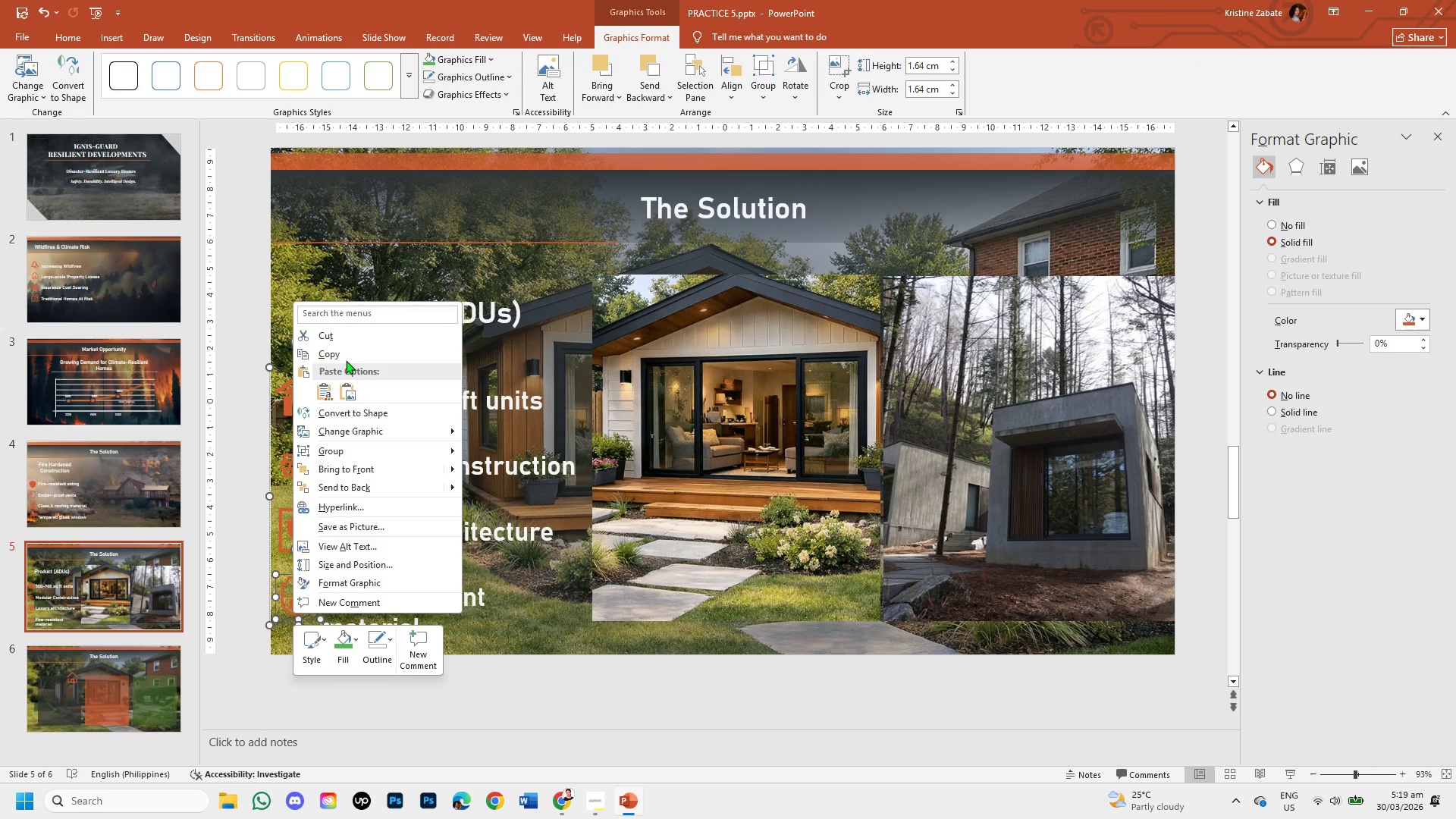 
left_click([346, 356])
 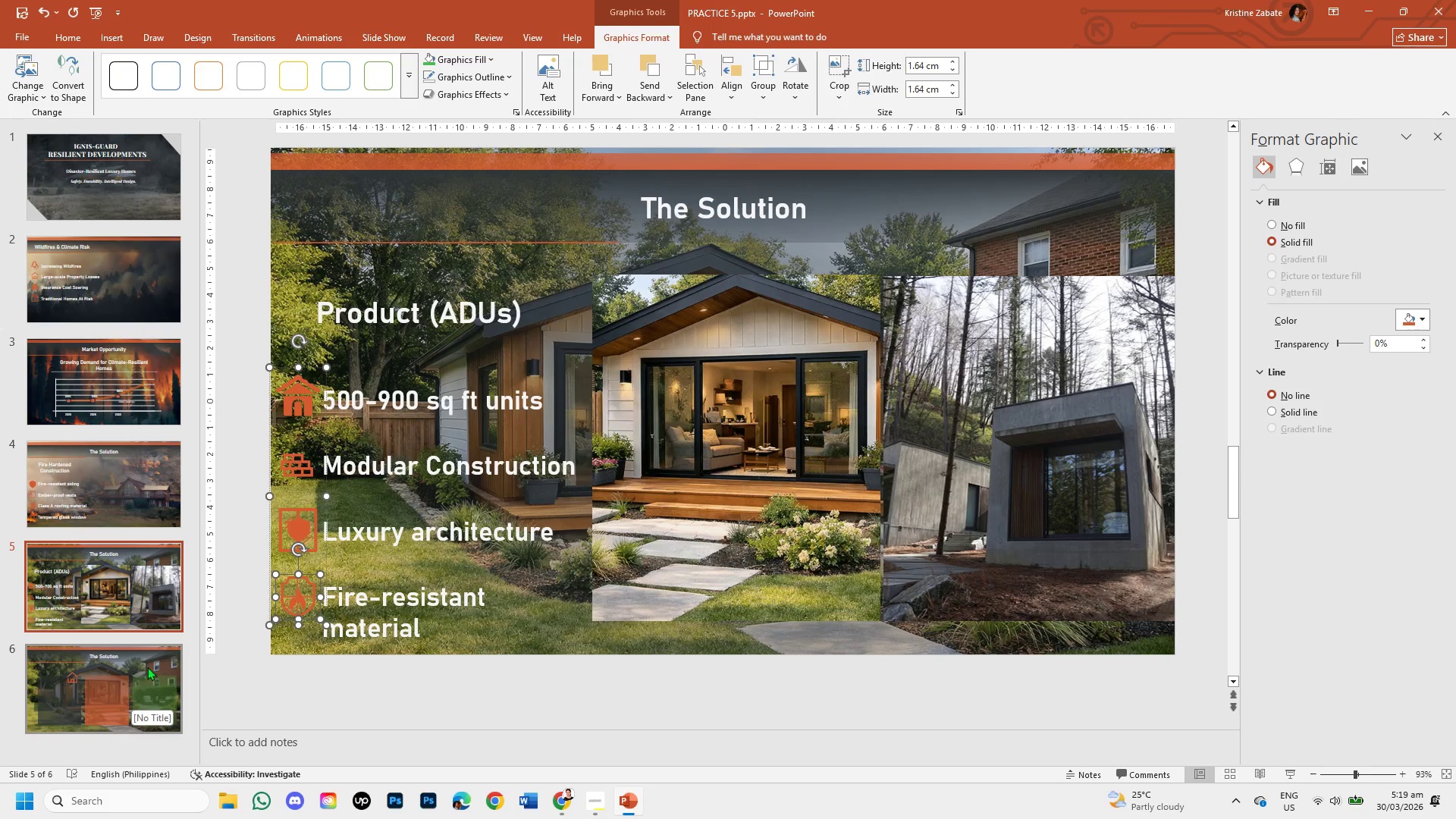 
left_click([228, 595])
 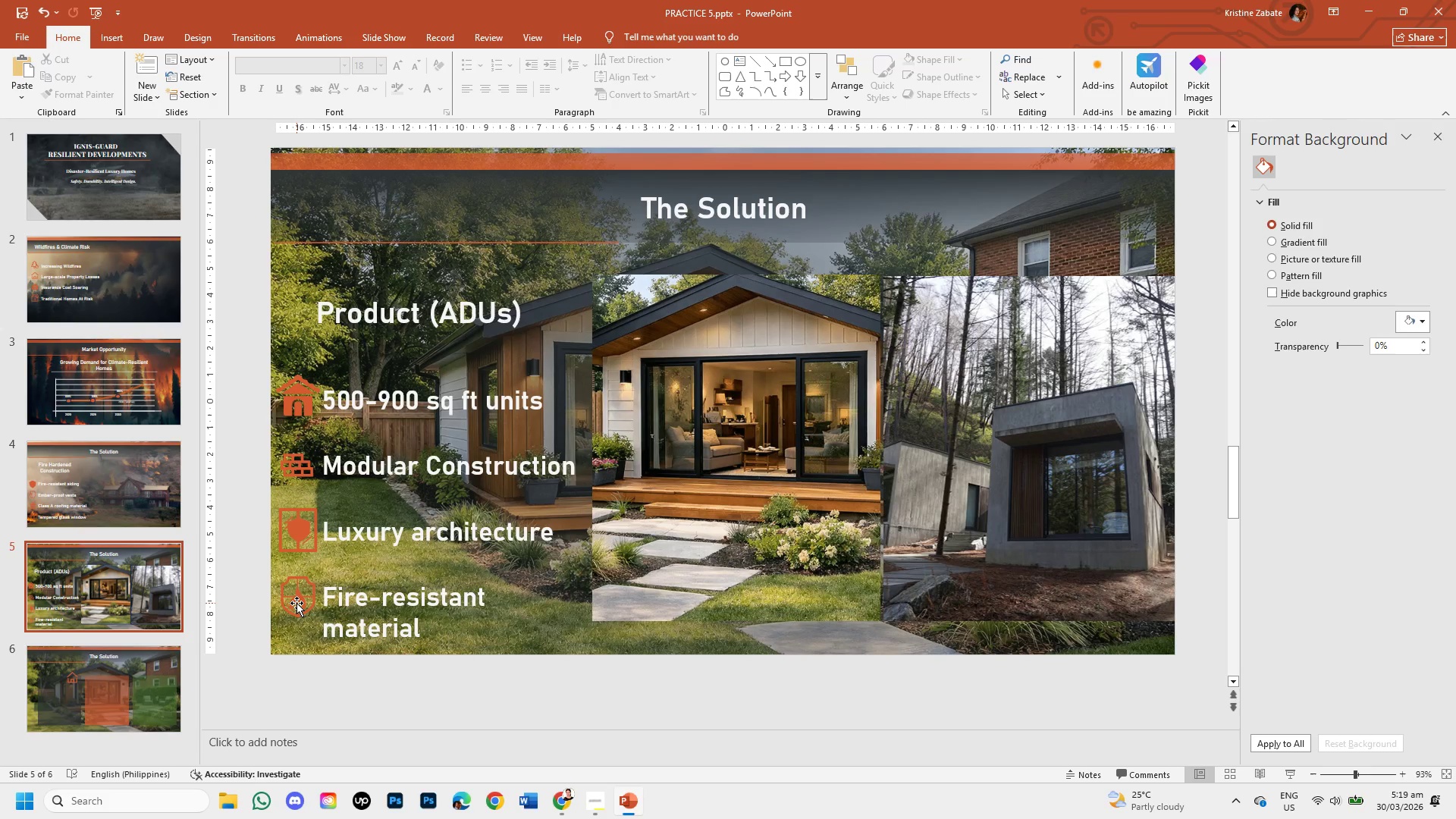 
hold_key(key=ShiftLeft, duration=1.5)
left_click([297, 603])
 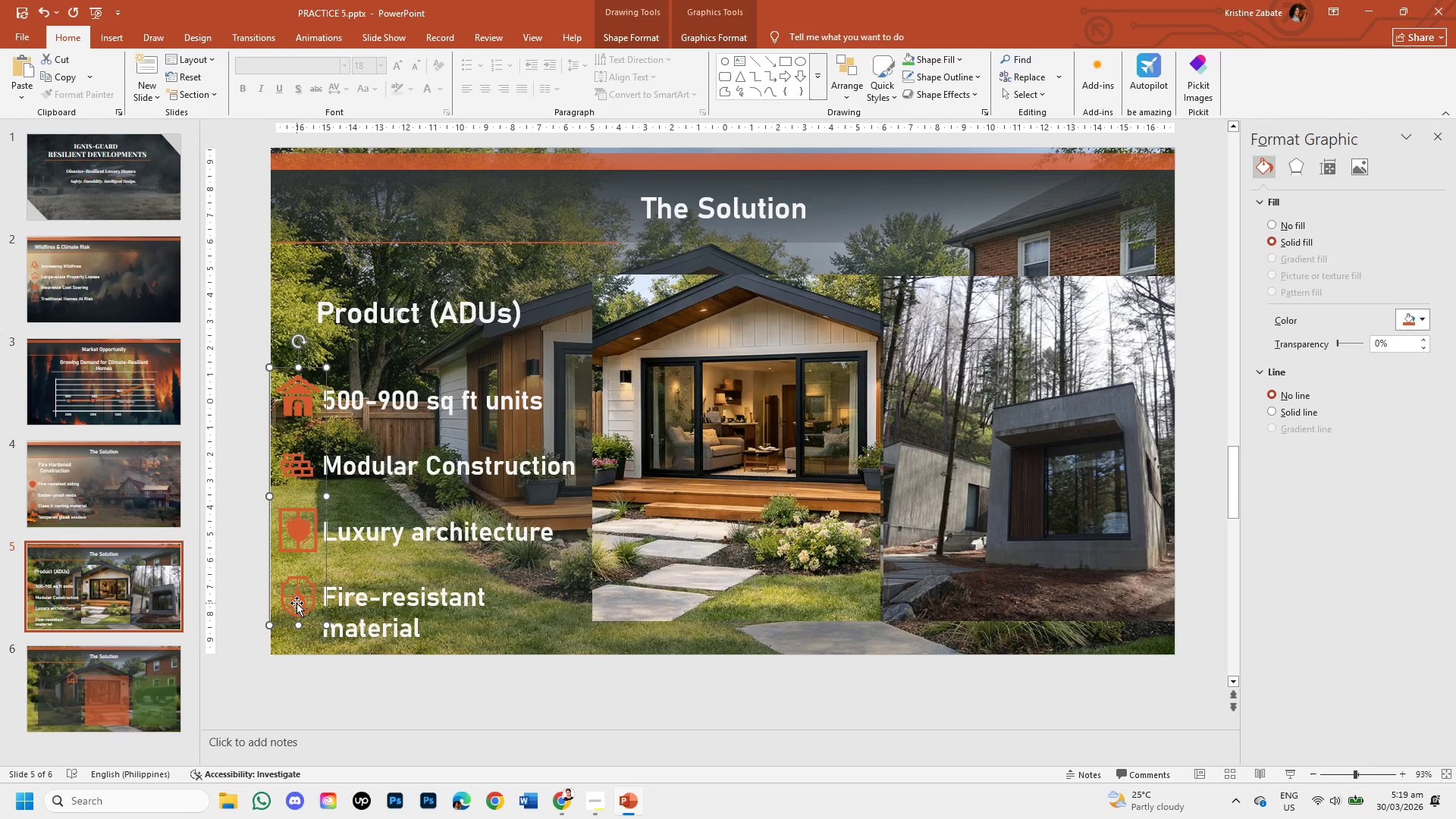 
left_click([297, 603])
 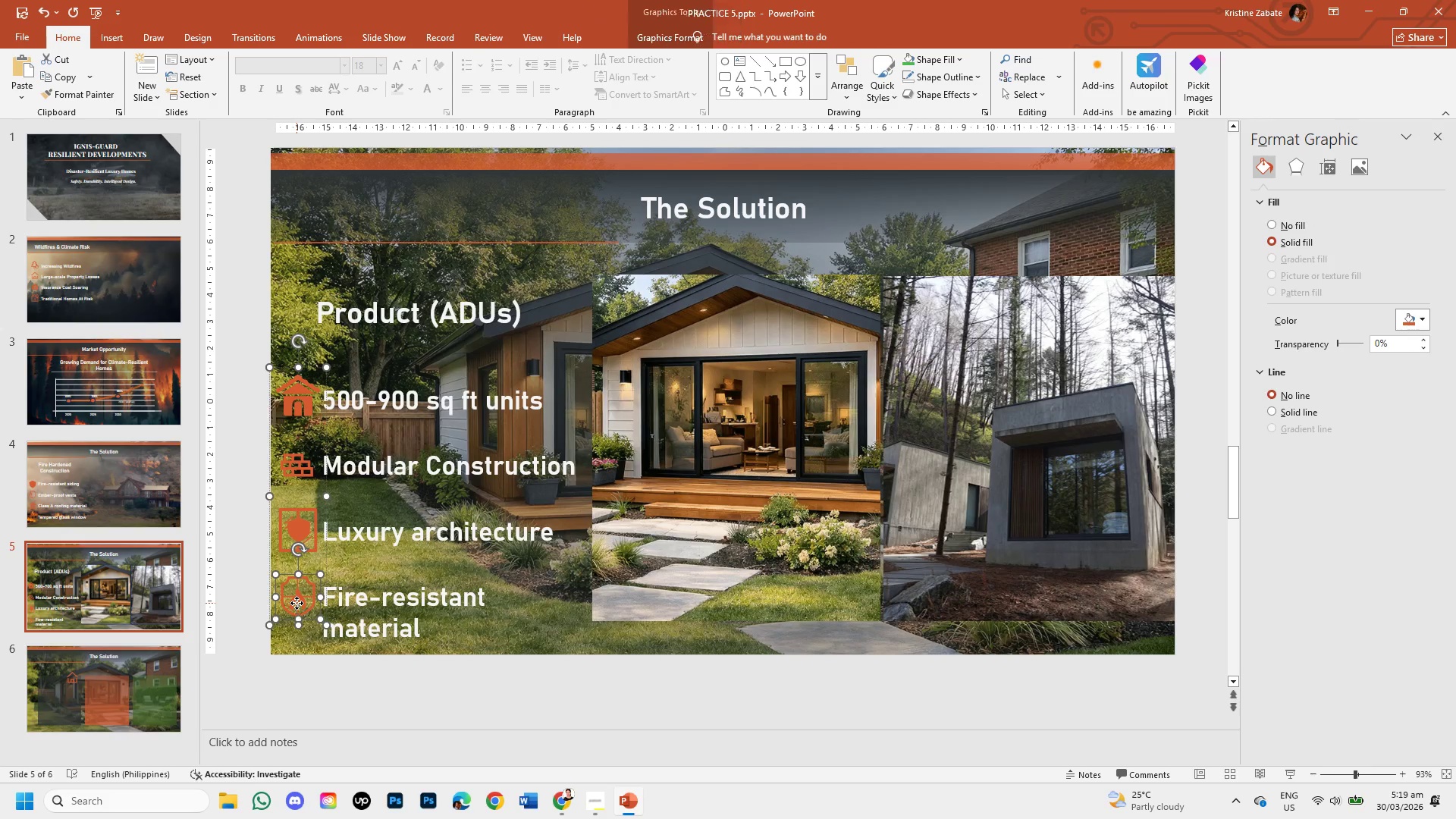 
double_click([297, 603])
 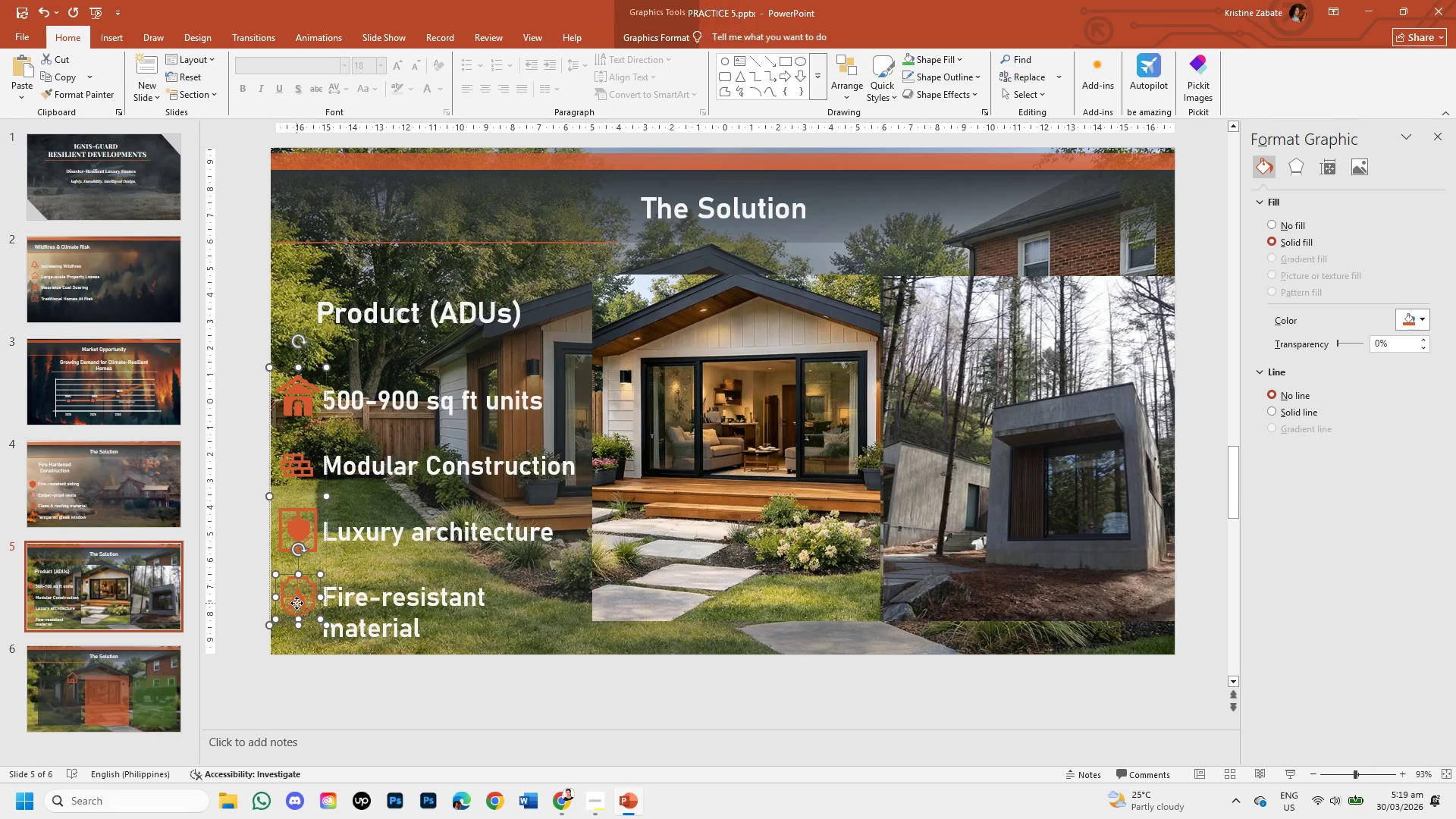 
hold_key(key=ShiftLeft, duration=1.51)
left_click([297, 603])
 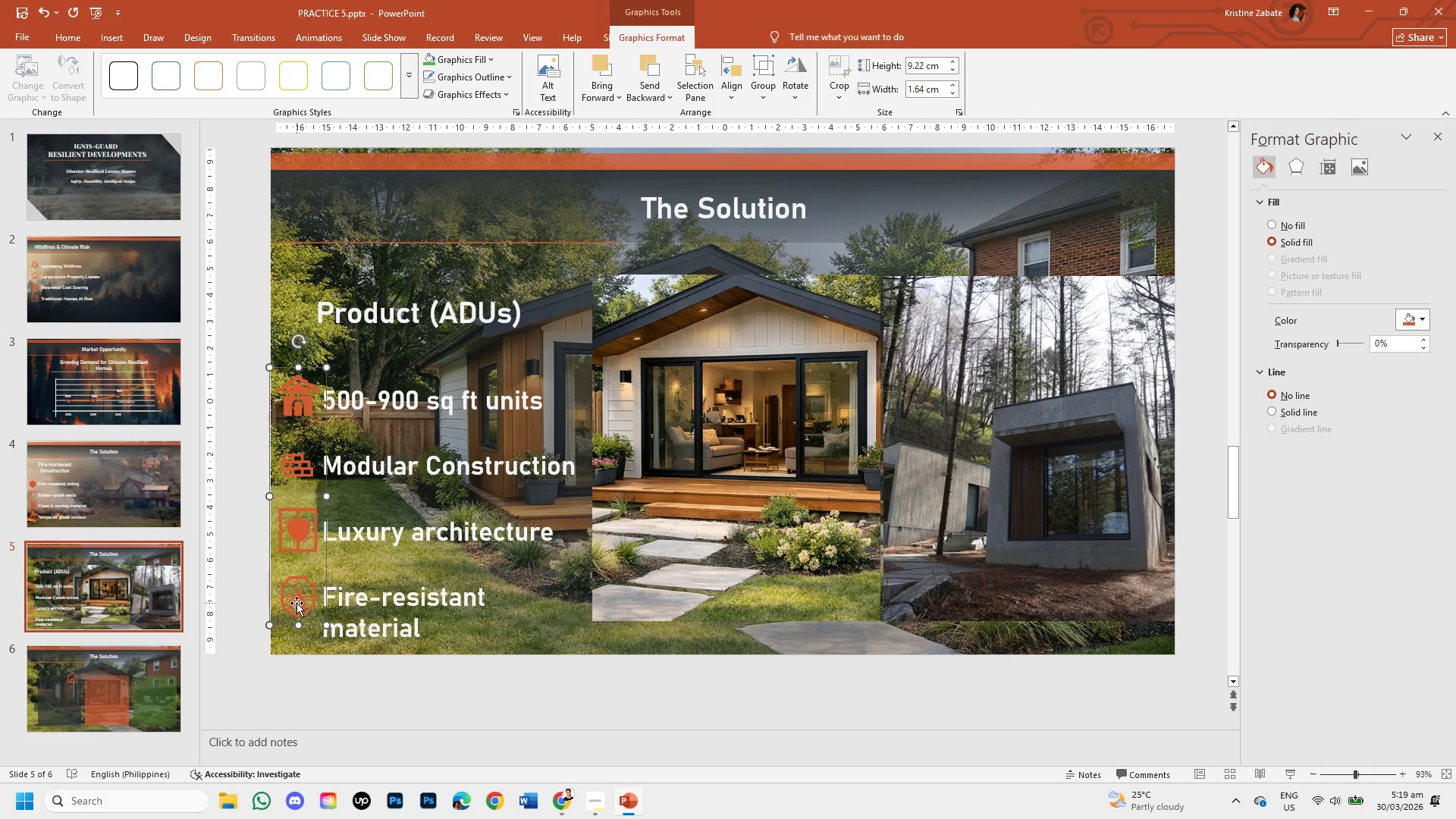 
hold_key(key=ShiftLeft, duration=1.52)
left_click([300, 603])
 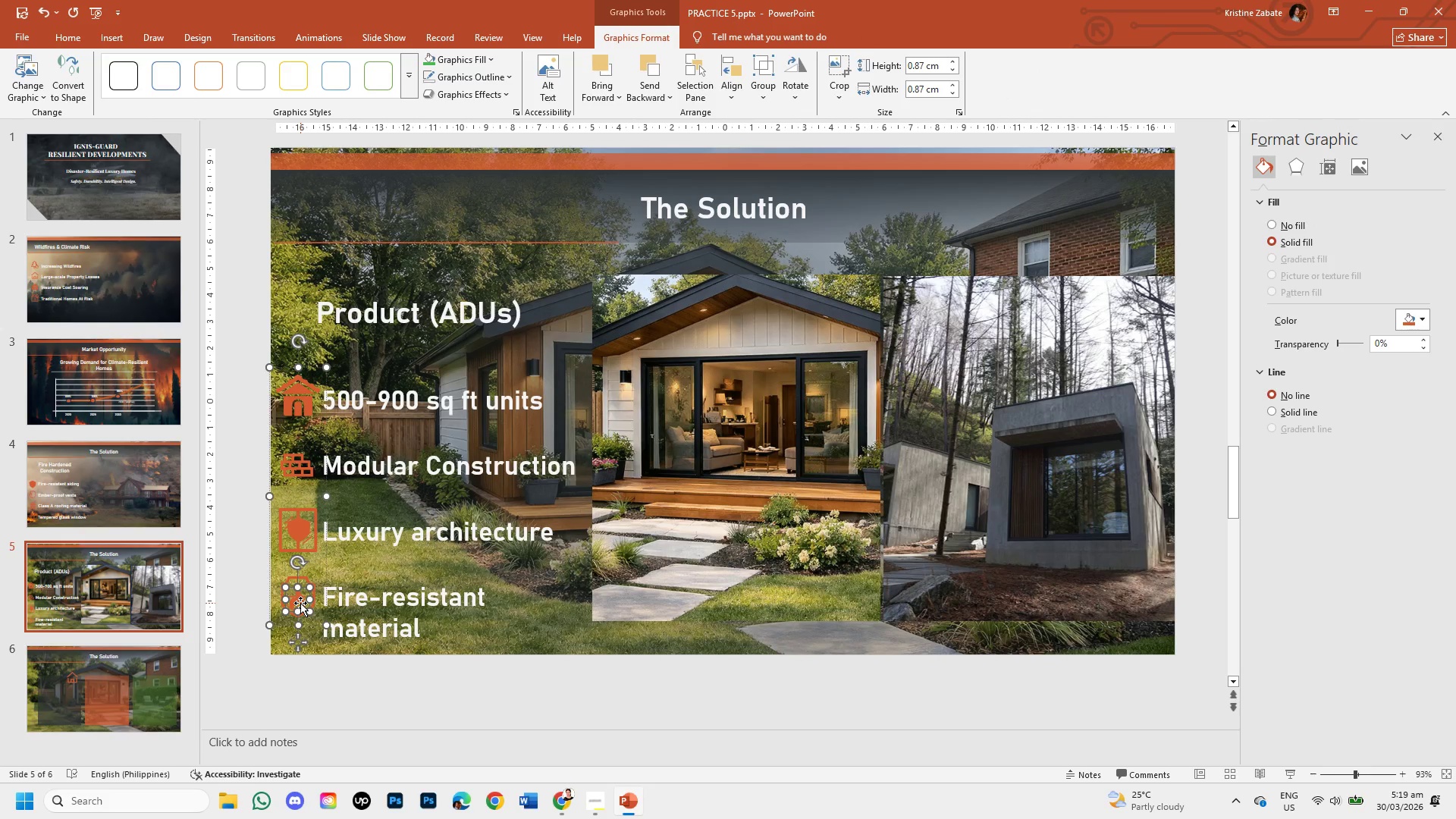 
hold_key(key=ShiftLeft, duration=1.51)
left_click([293, 579])
 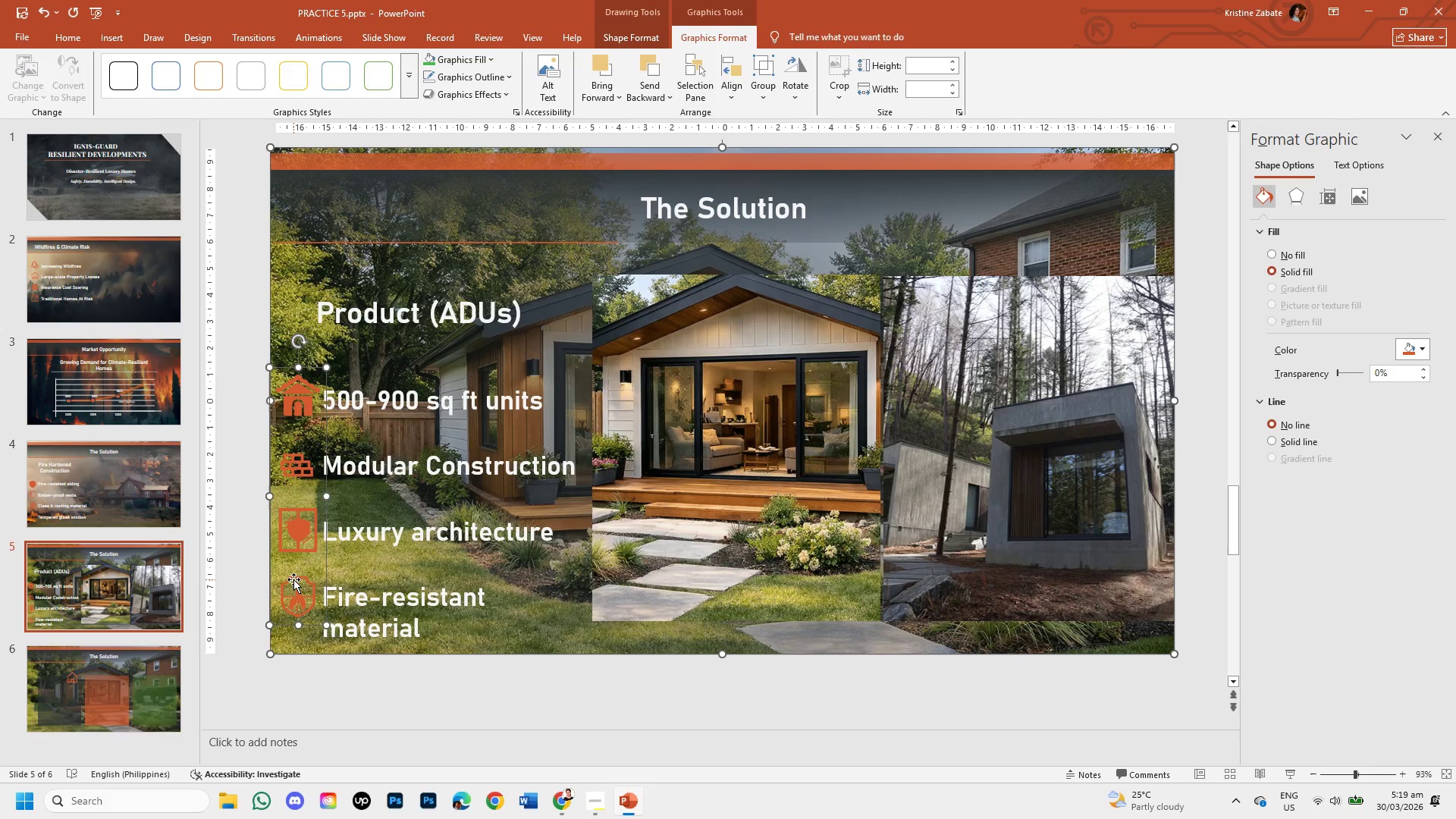 
hold_key(key=ShiftLeft, duration=1.55)
left_click([293, 579])
 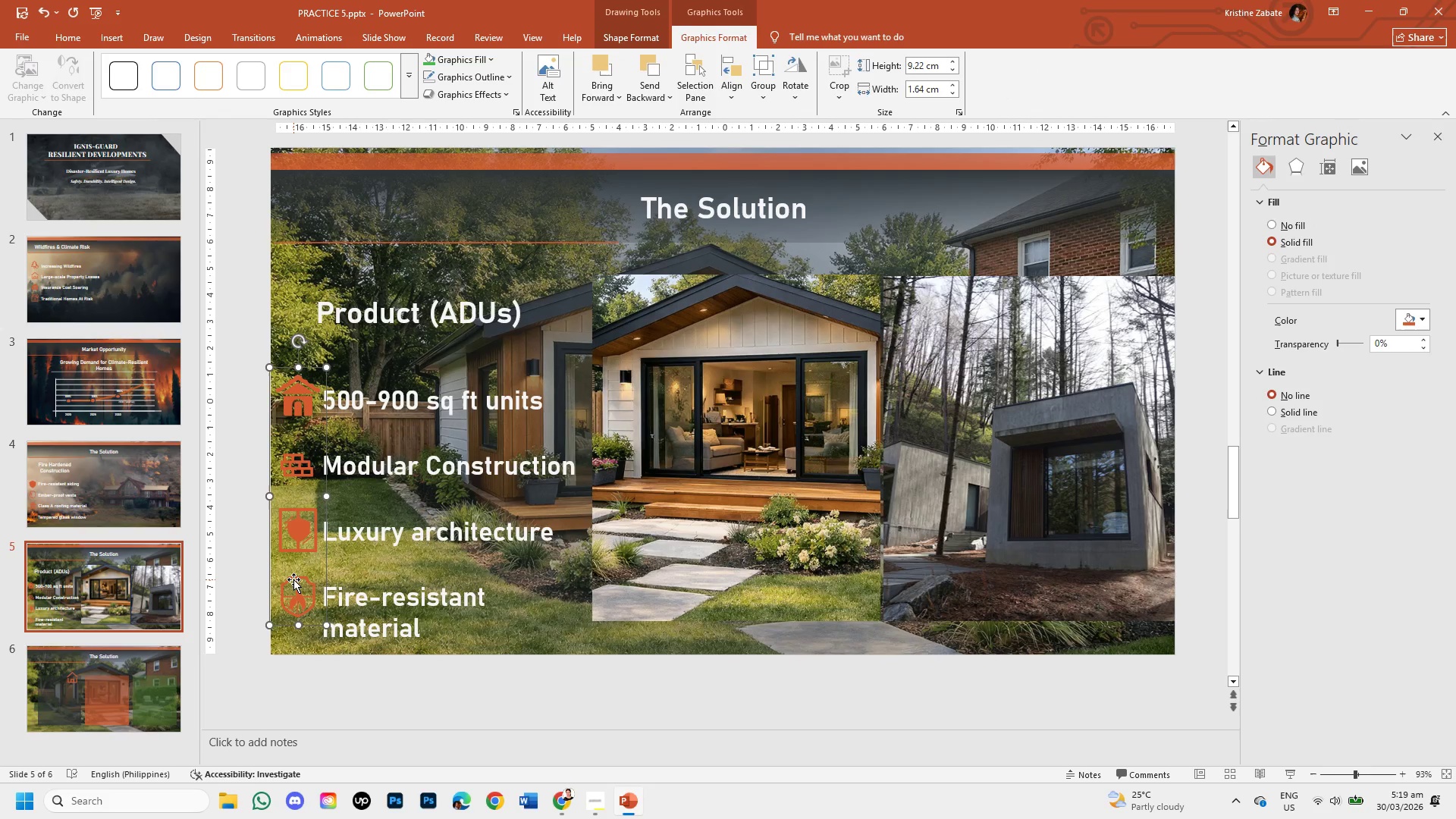 
double_click([293, 579])
 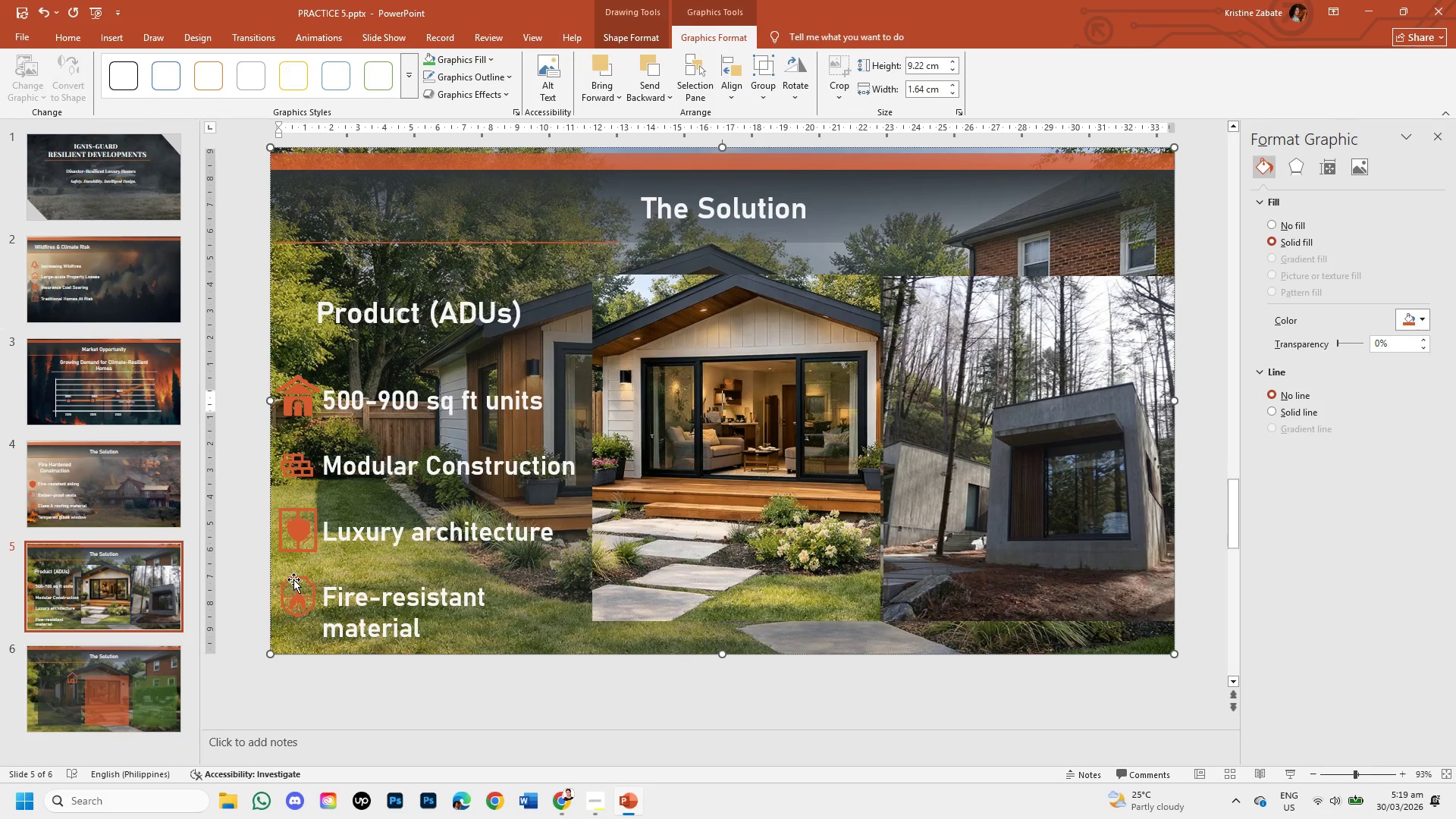 
triple_click([293, 579])
 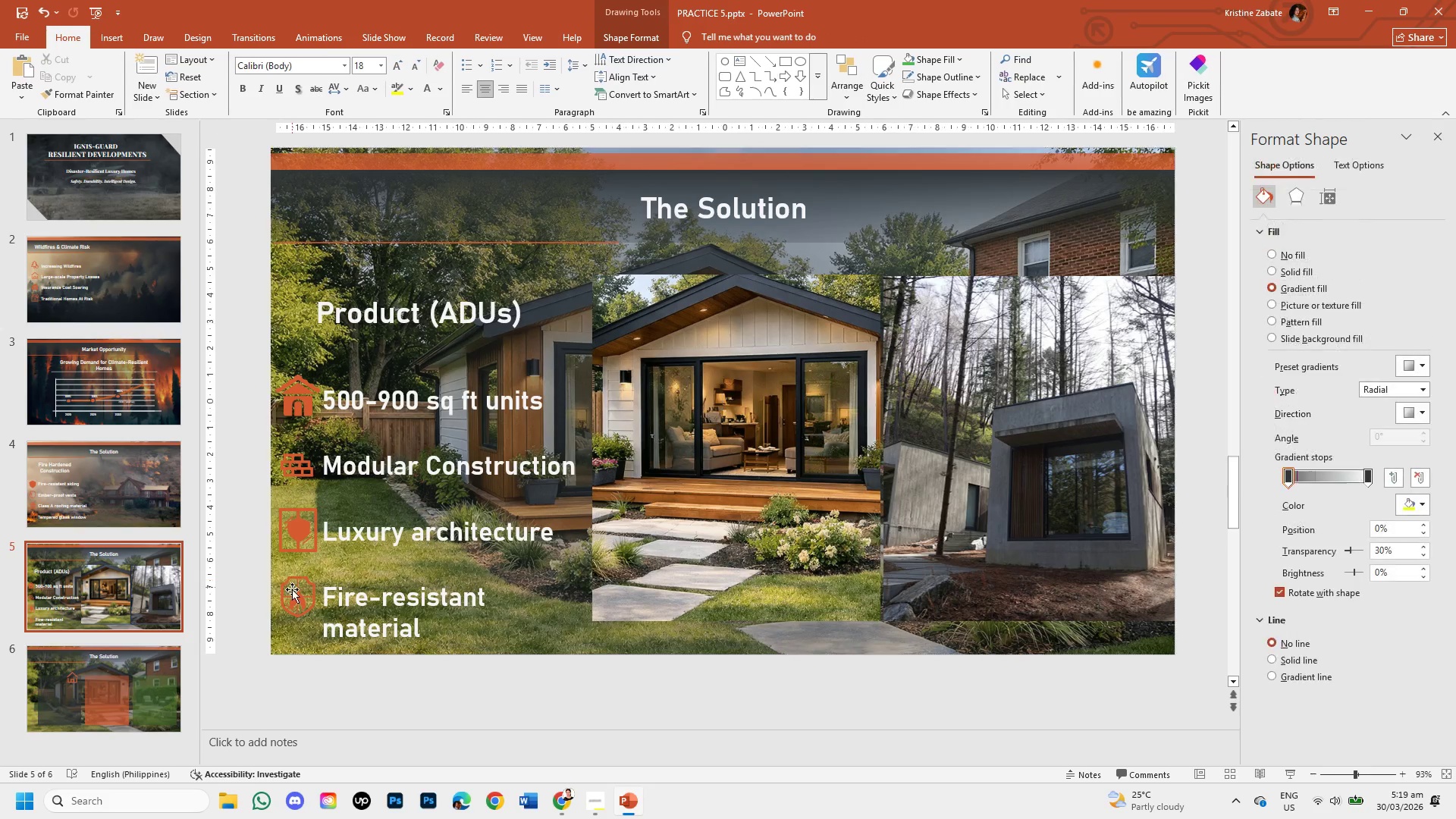 
hold_key(key=ShiftLeft, duration=1.5)
left_click([292, 603])
 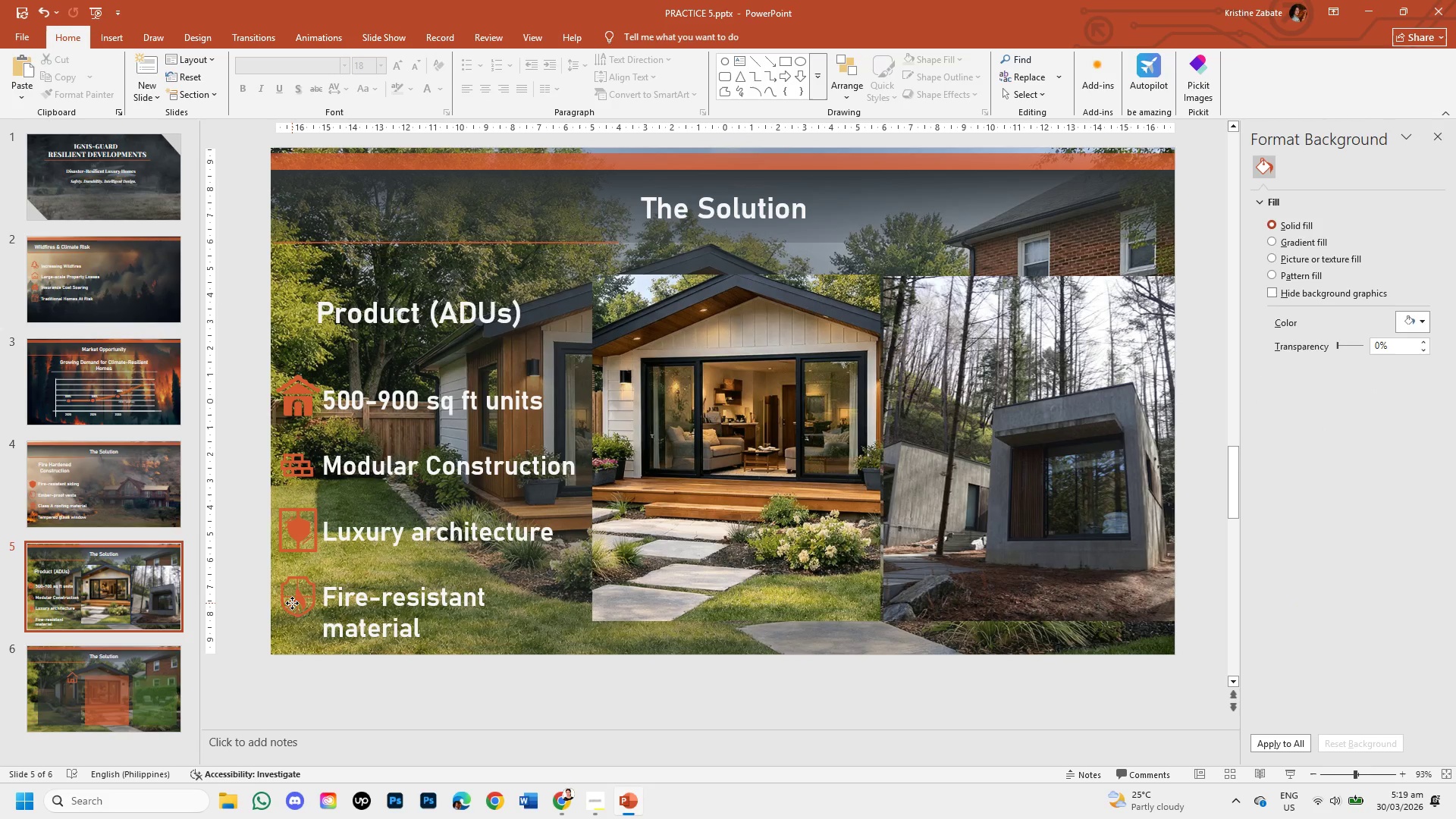 
double_click([292, 603])
 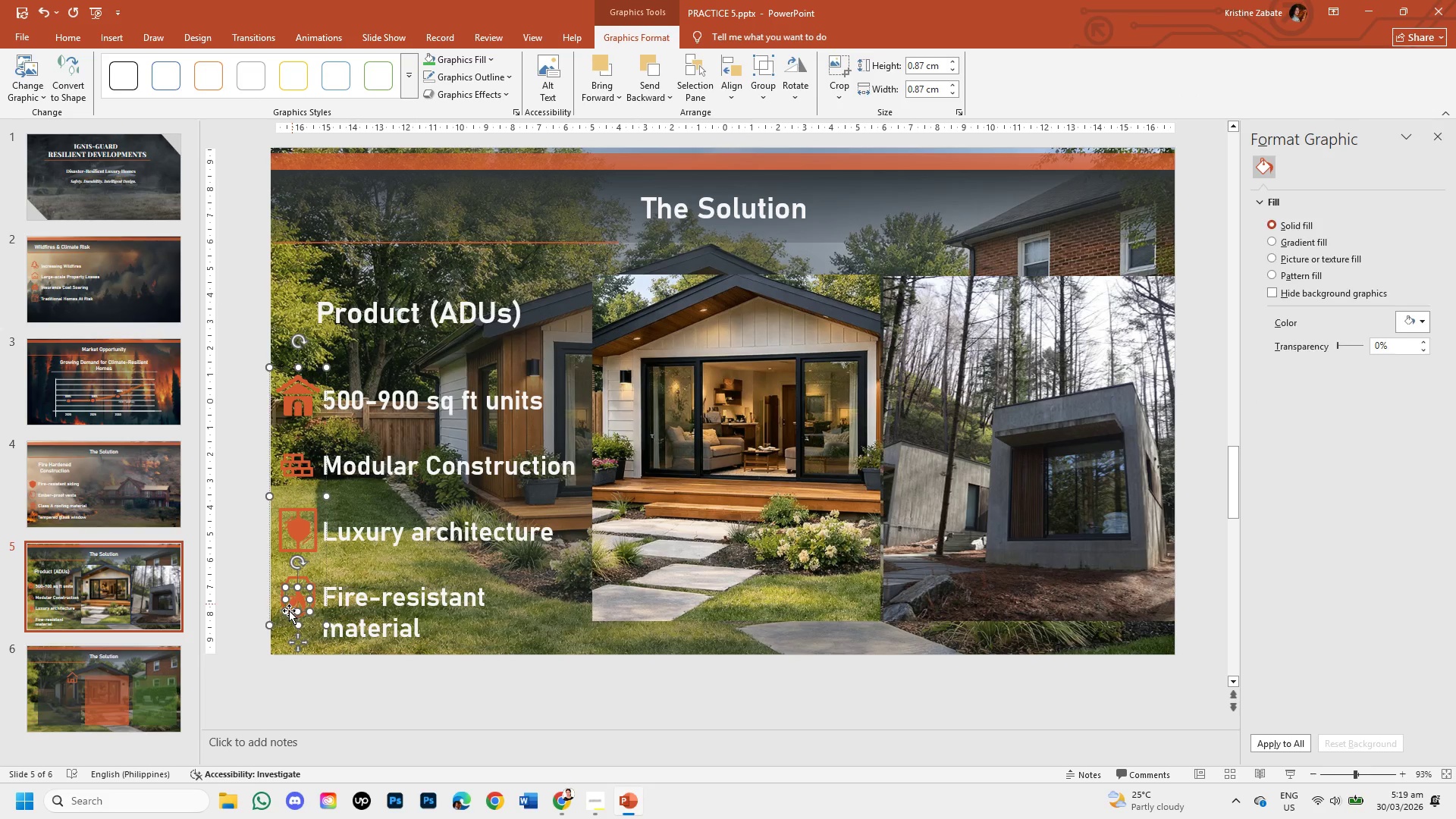 
hold_key(key=ShiftLeft, duration=1.17)
right_click([291, 601])
 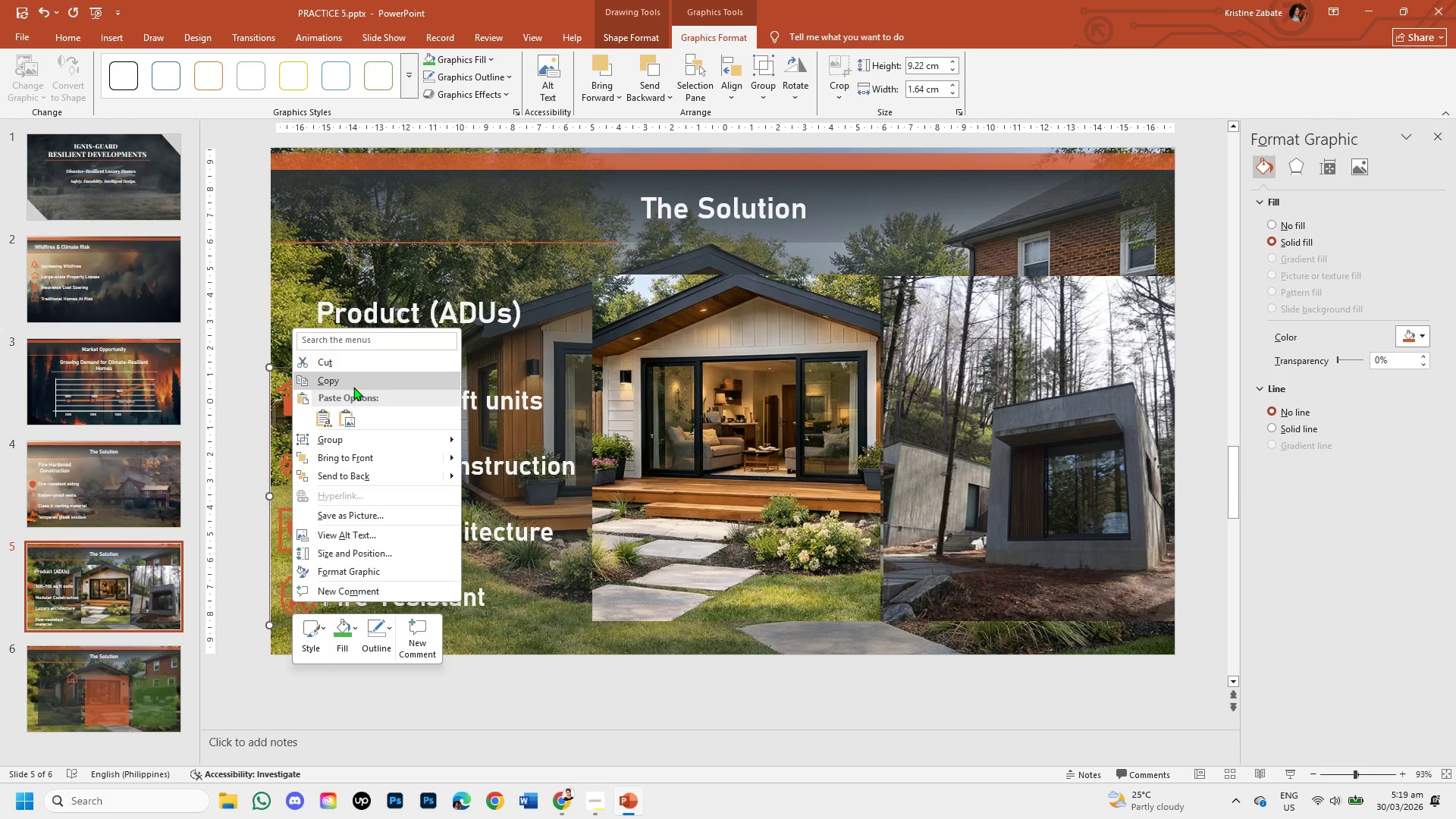 
left_click([353, 387])
 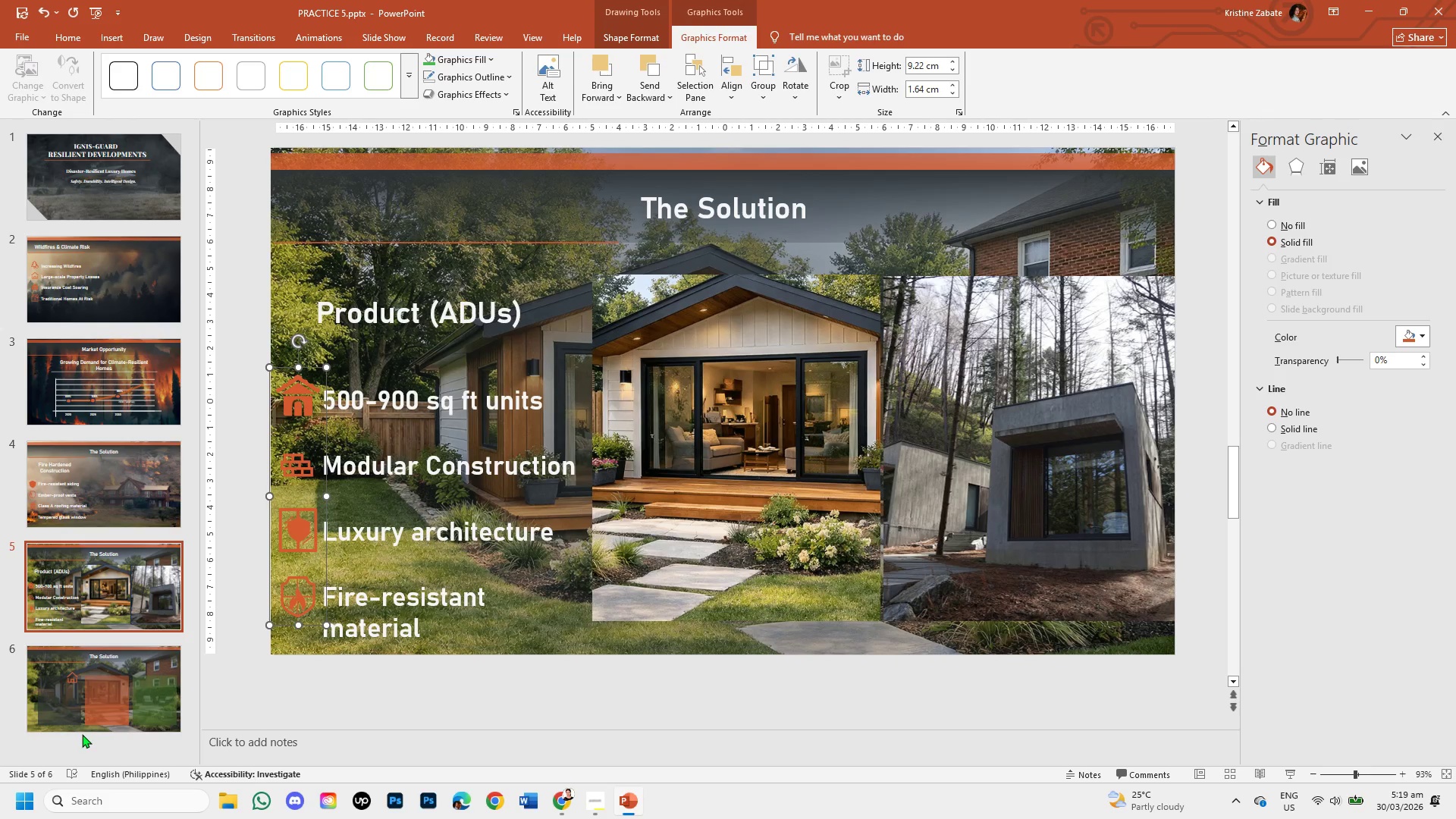 
left_click([89, 694])
 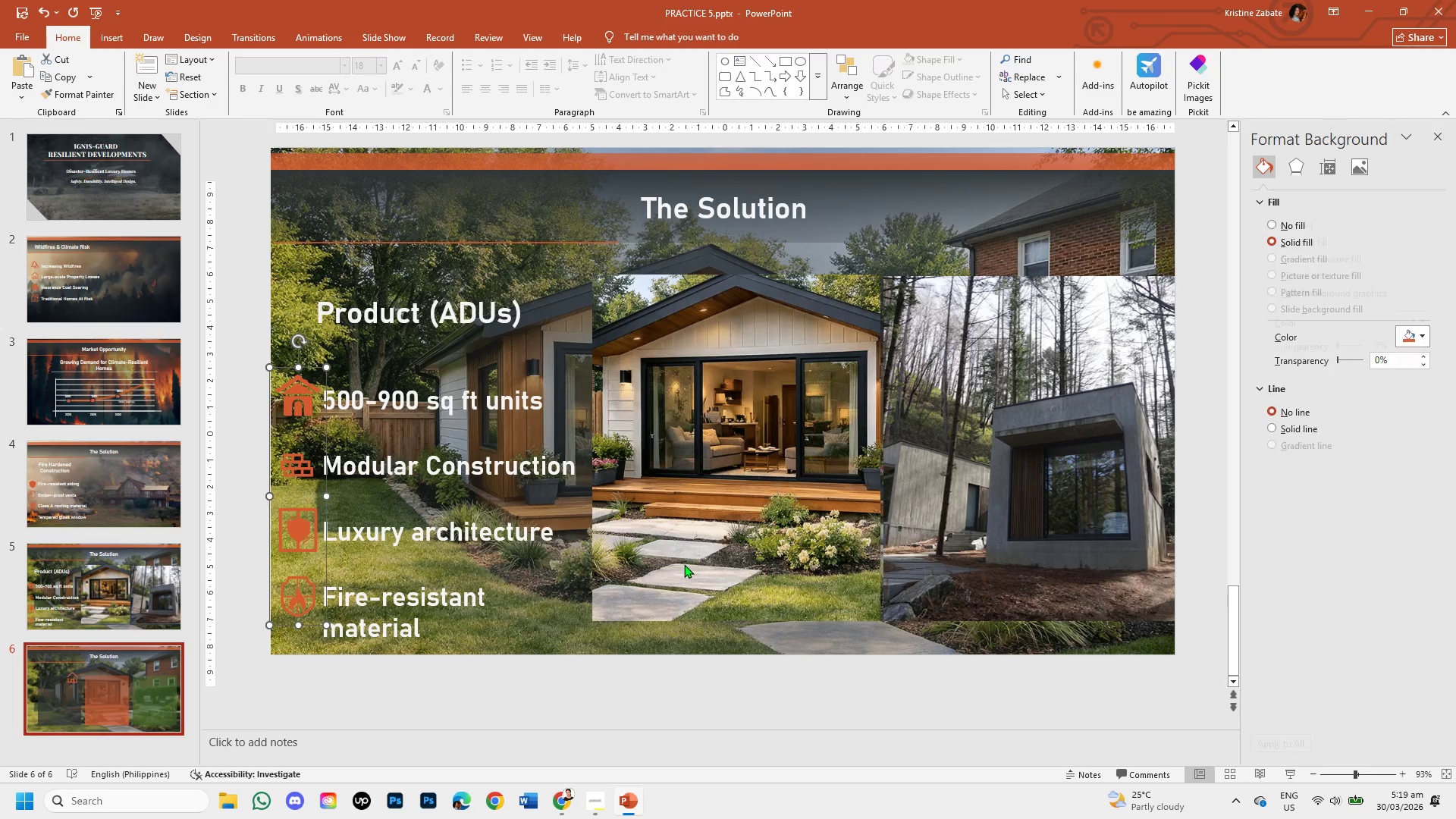 
hold_key(key=ControlLeft, duration=0.34)
 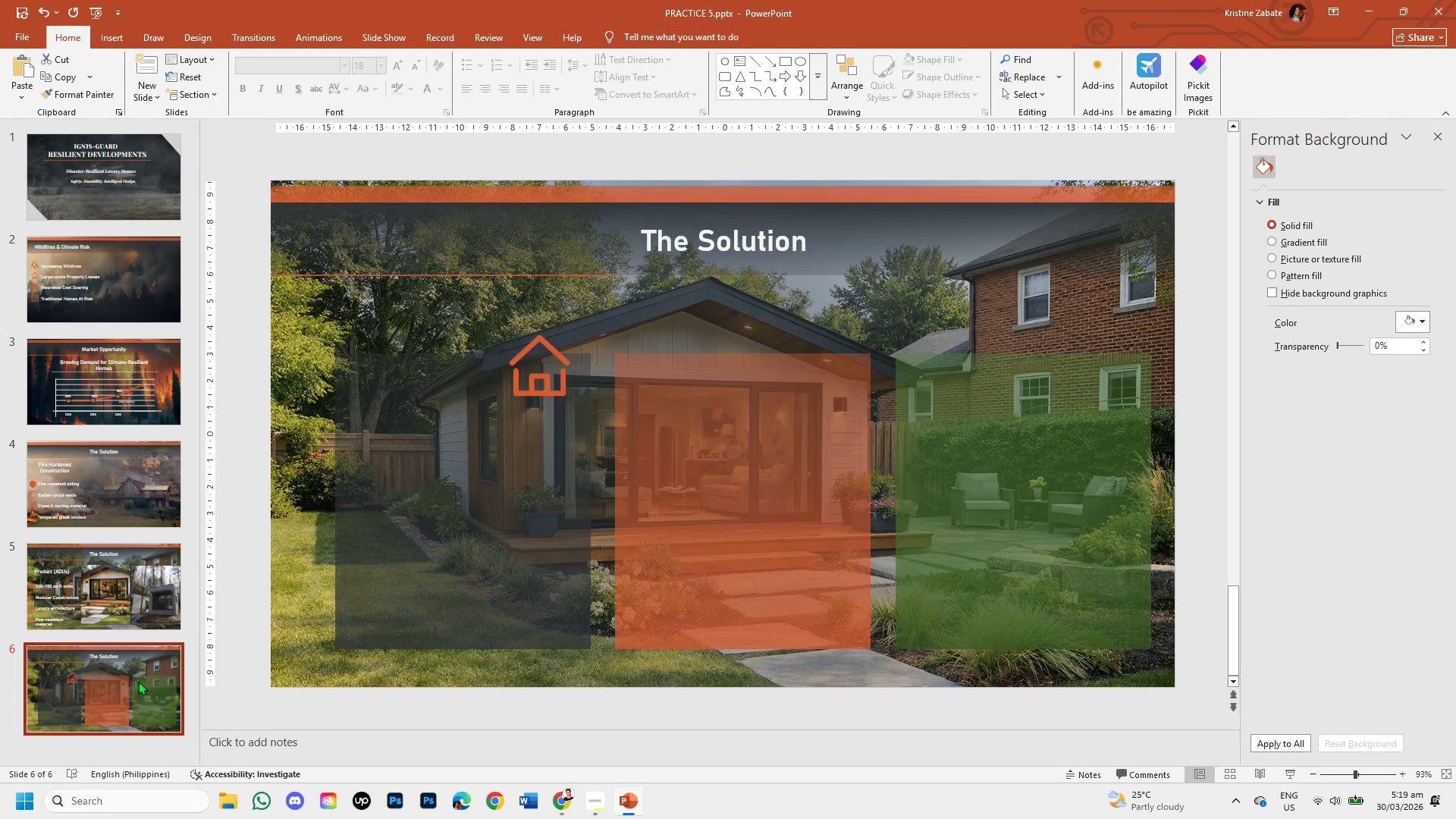 
key(Control+V)
 